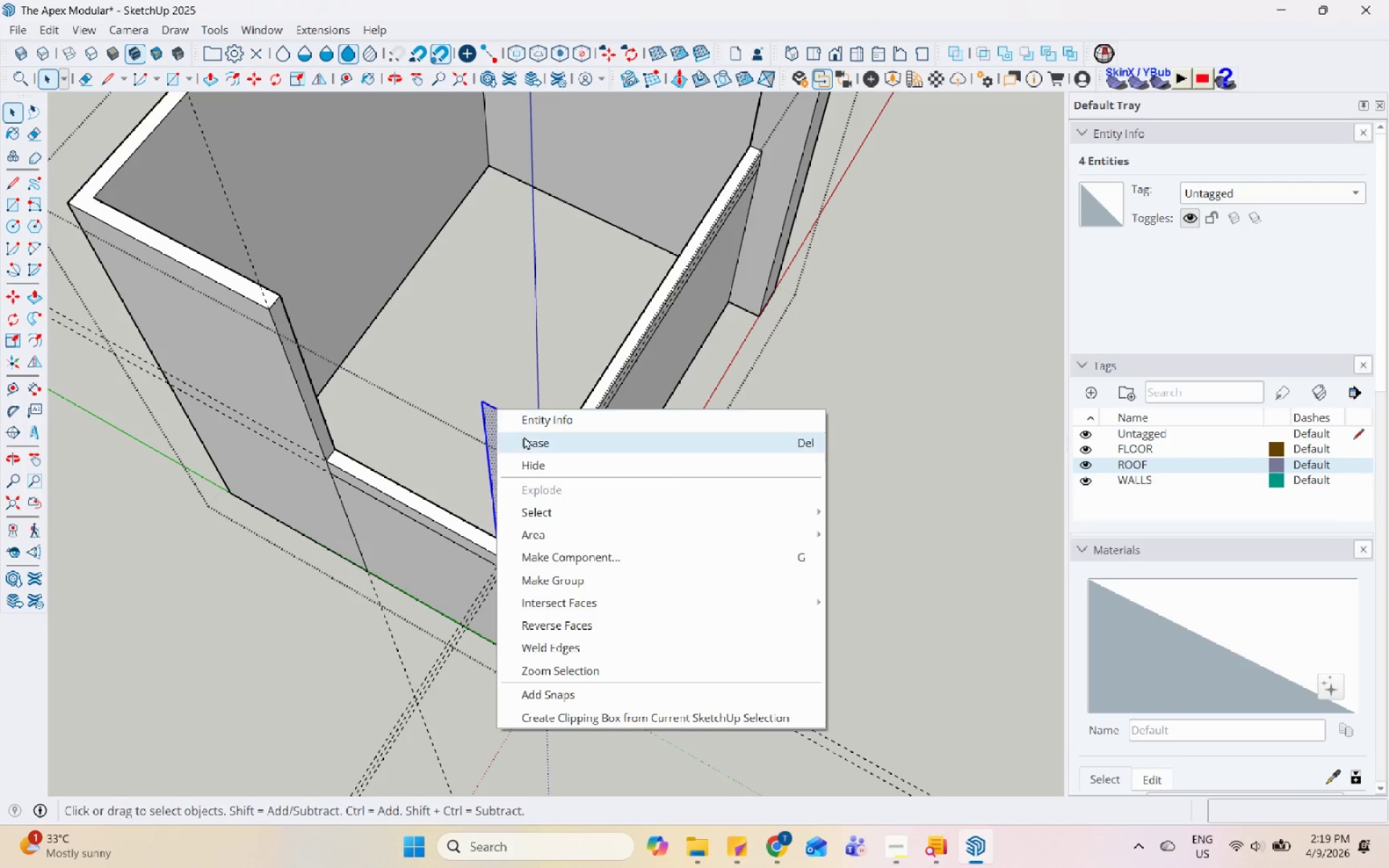 
left_click([528, 441])
 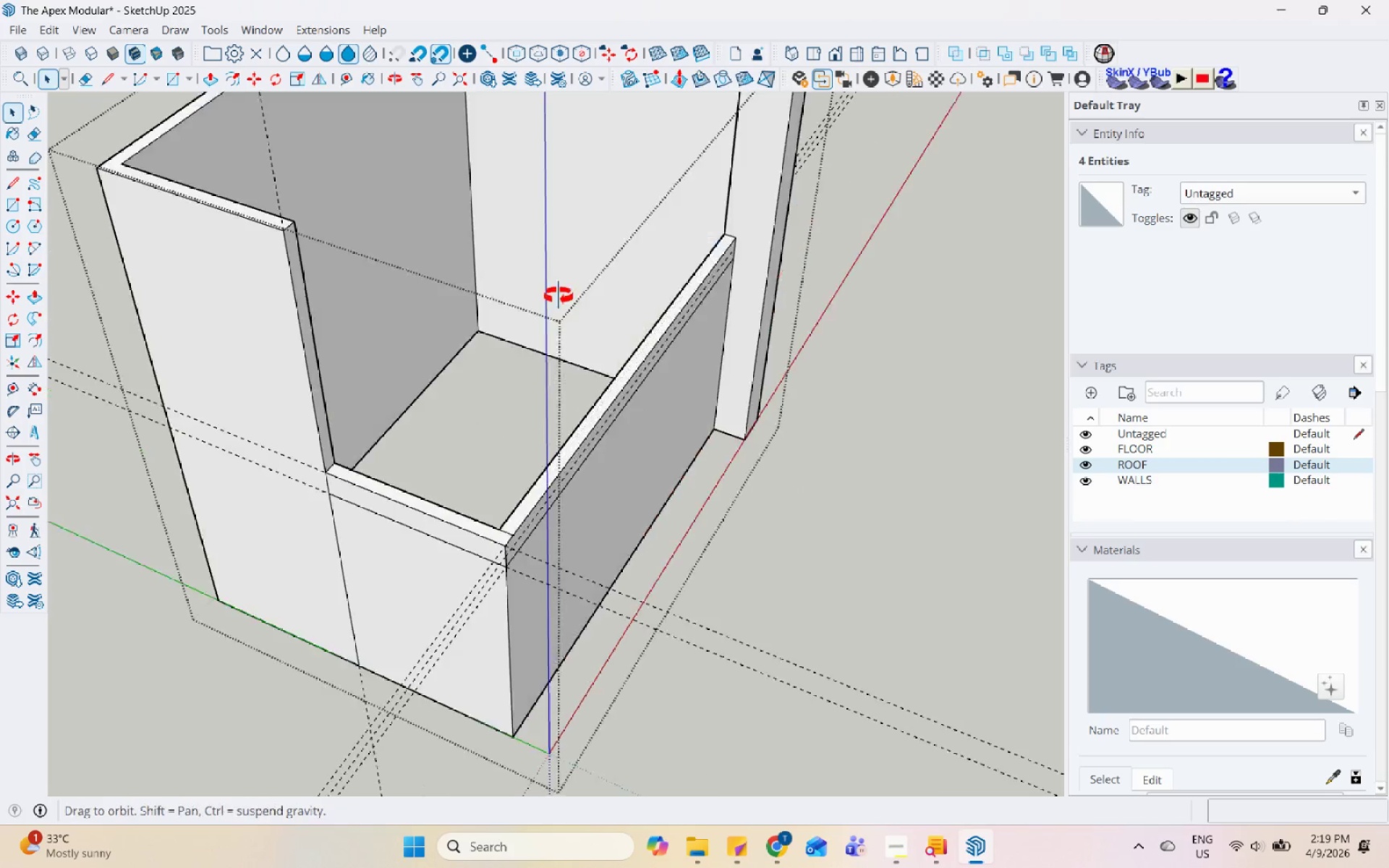 
scroll: coordinate [540, 389], scroll_direction: down, amount: 3.0
 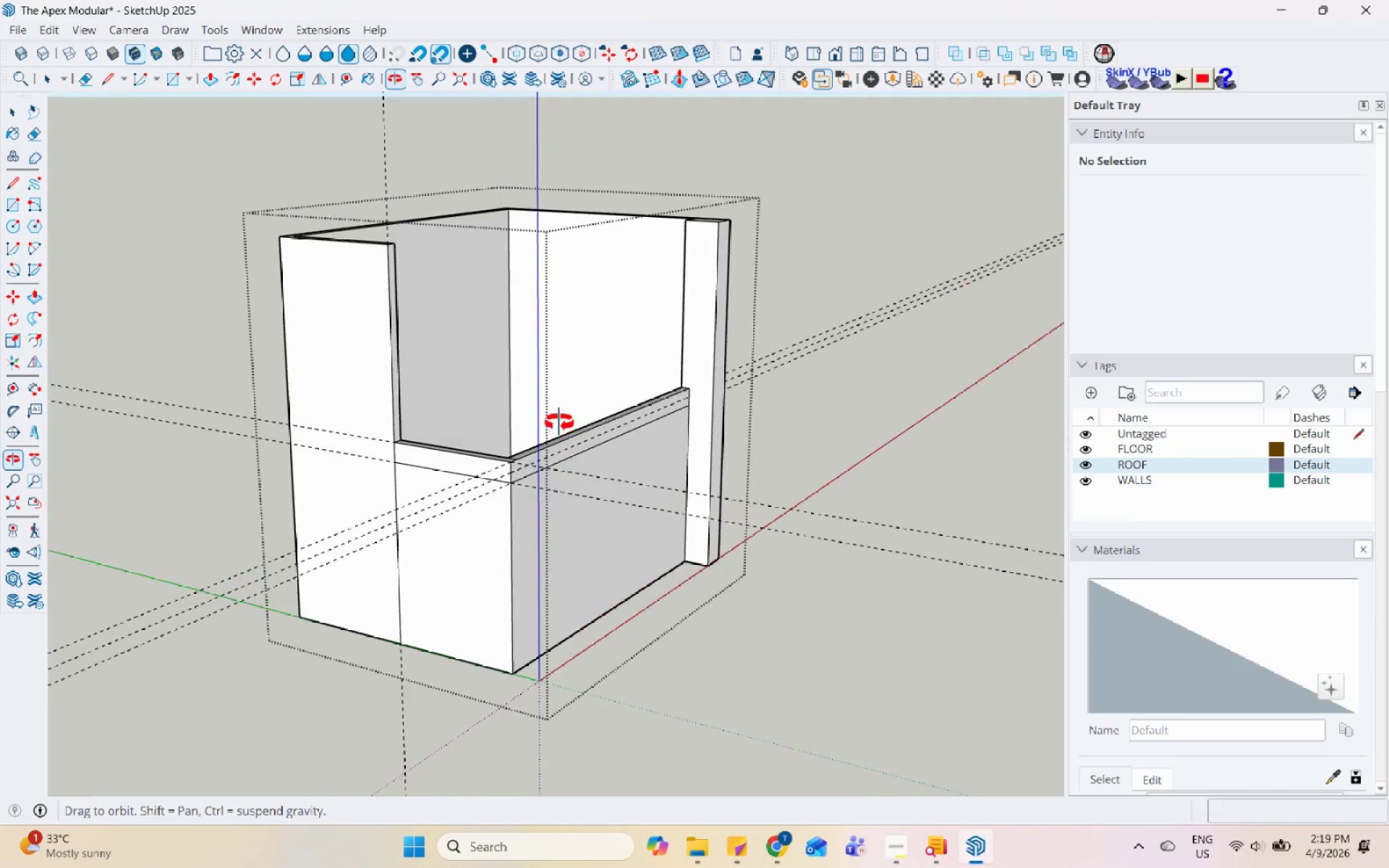 
left_click([480, 527])
 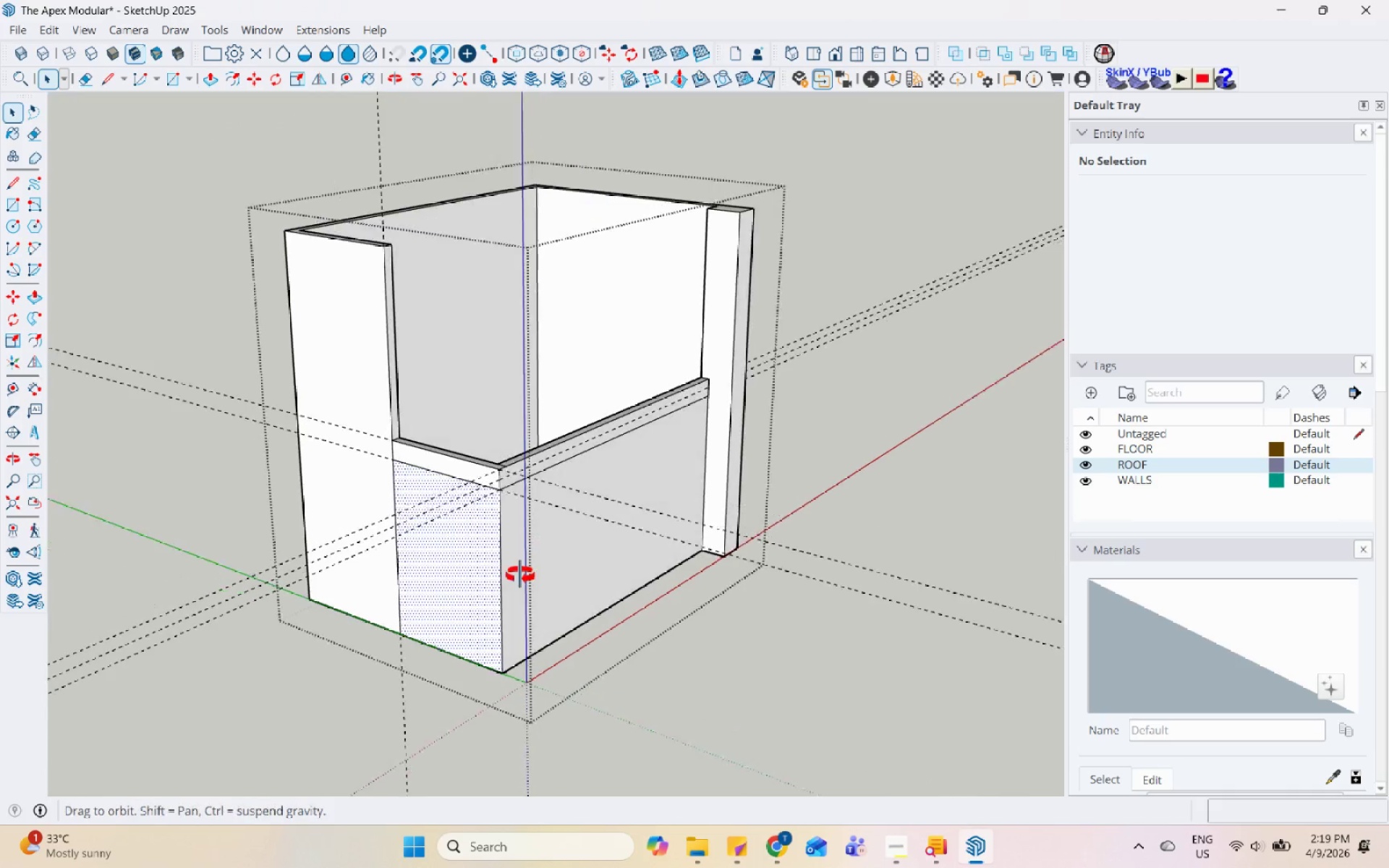 
key(L)
 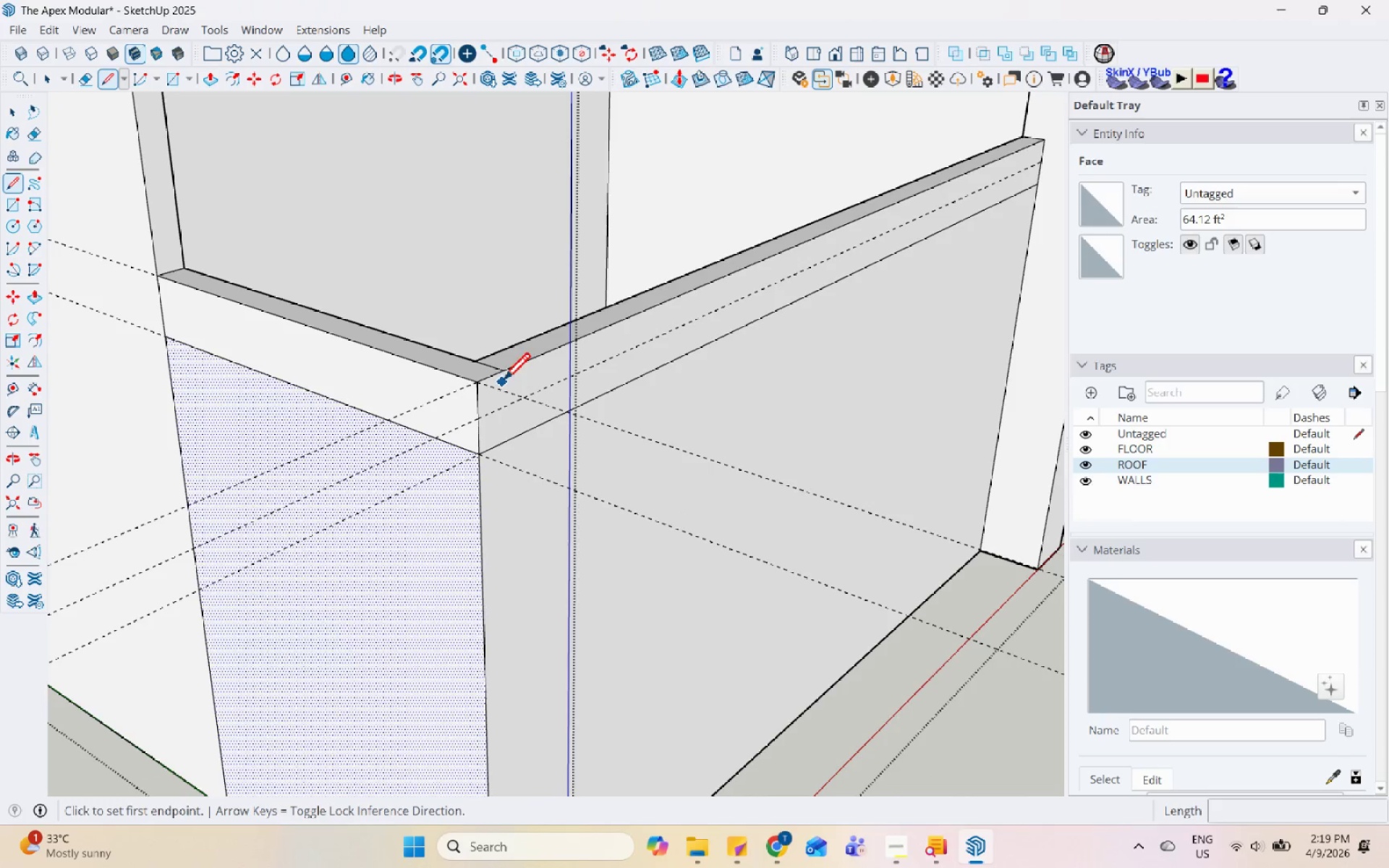 
scroll: coordinate [501, 492], scroll_direction: up, amount: 12.0
 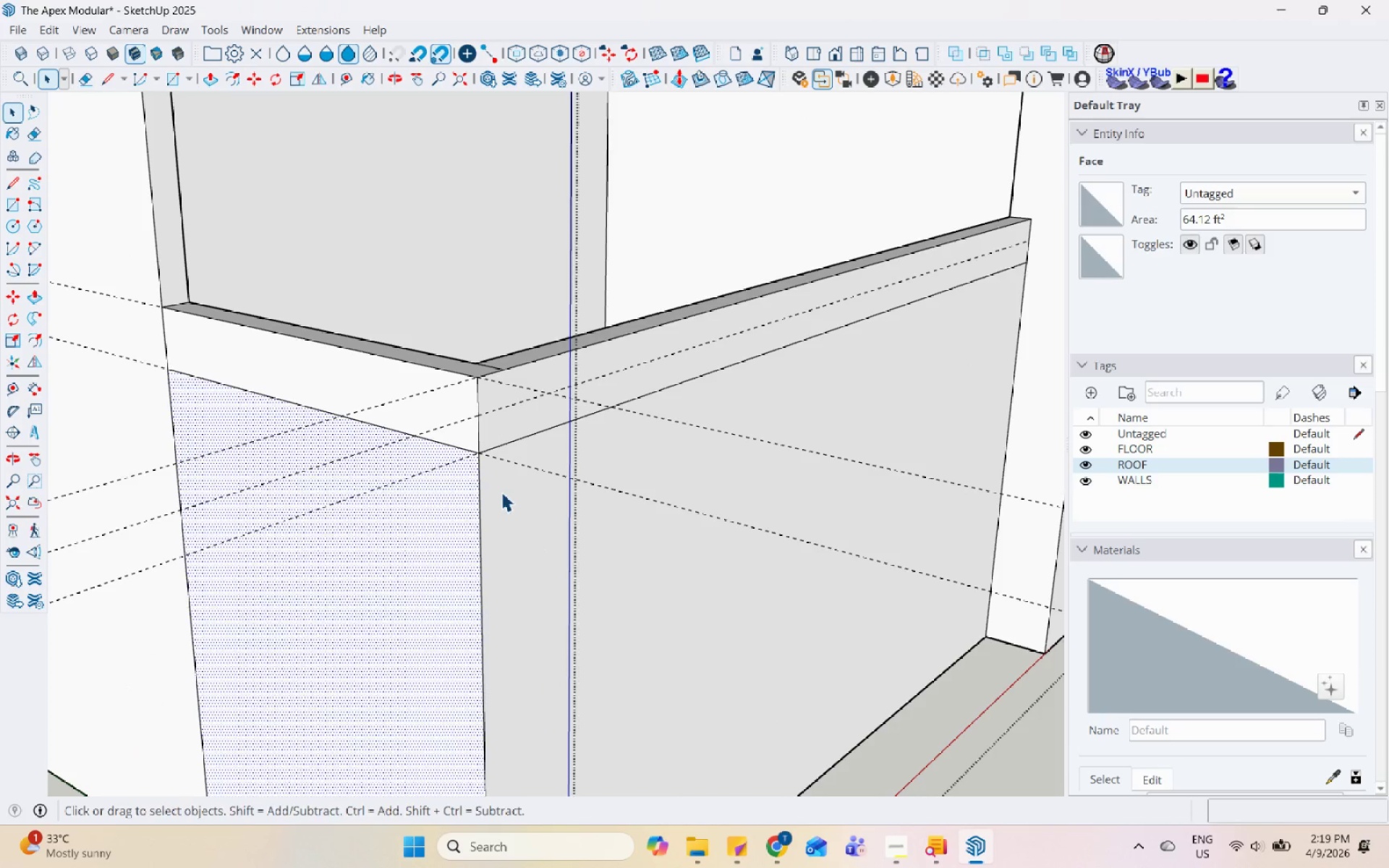 
left_click([503, 372])
 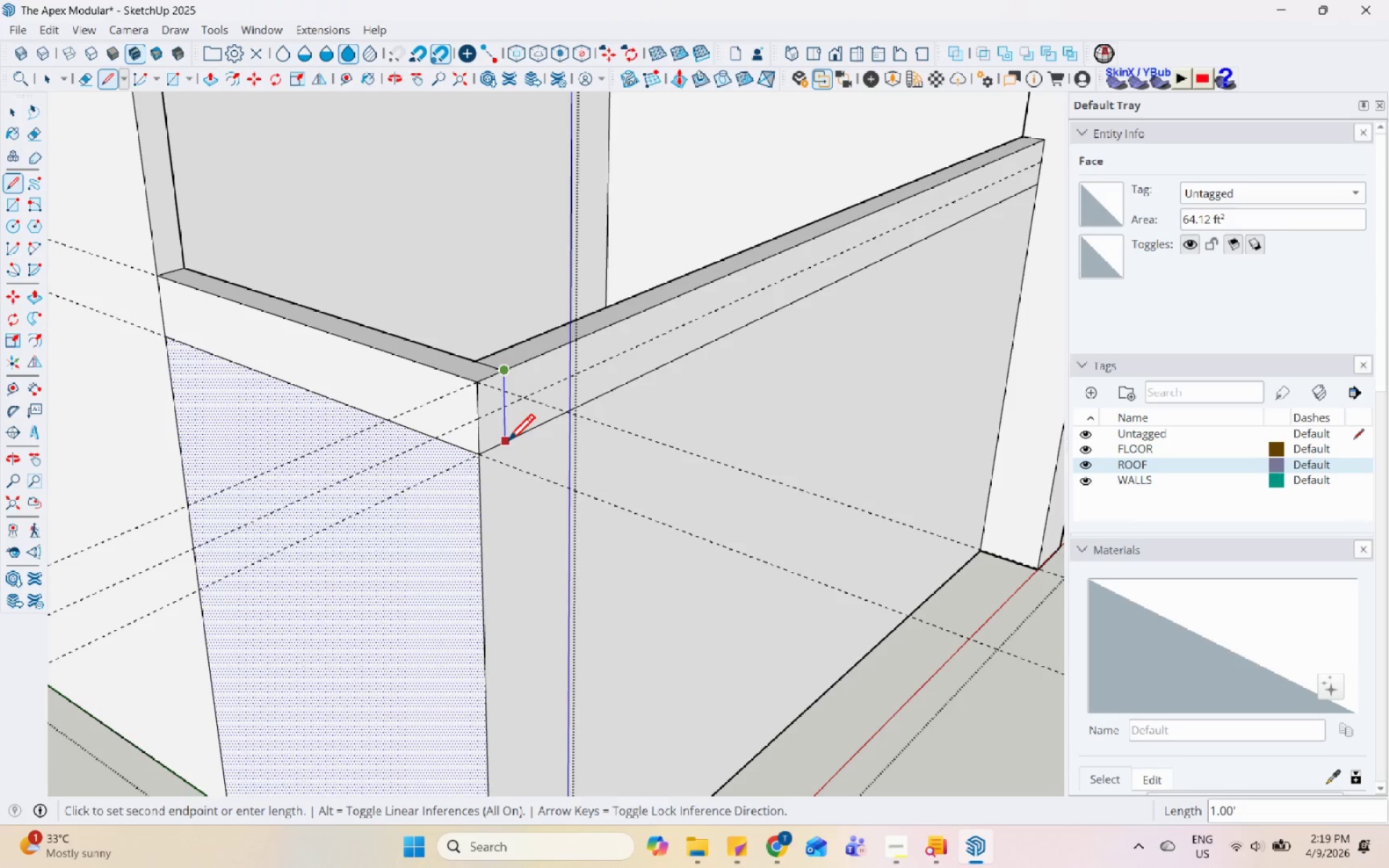 
left_click_drag(start_coordinate=[507, 443], to_coordinate=[511, 462])
 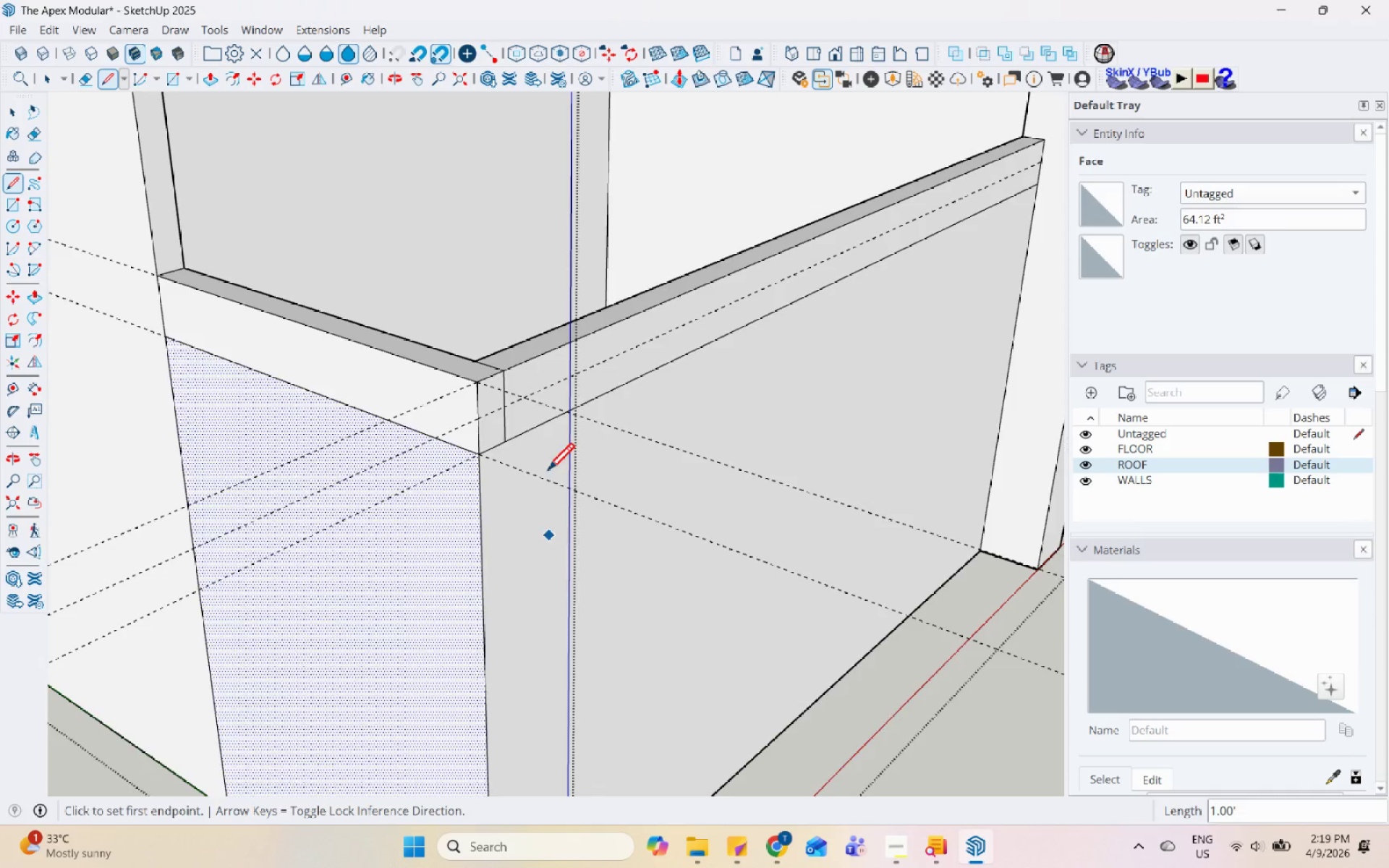 
scroll: coordinate [543, 349], scroll_direction: down, amount: 2.0
 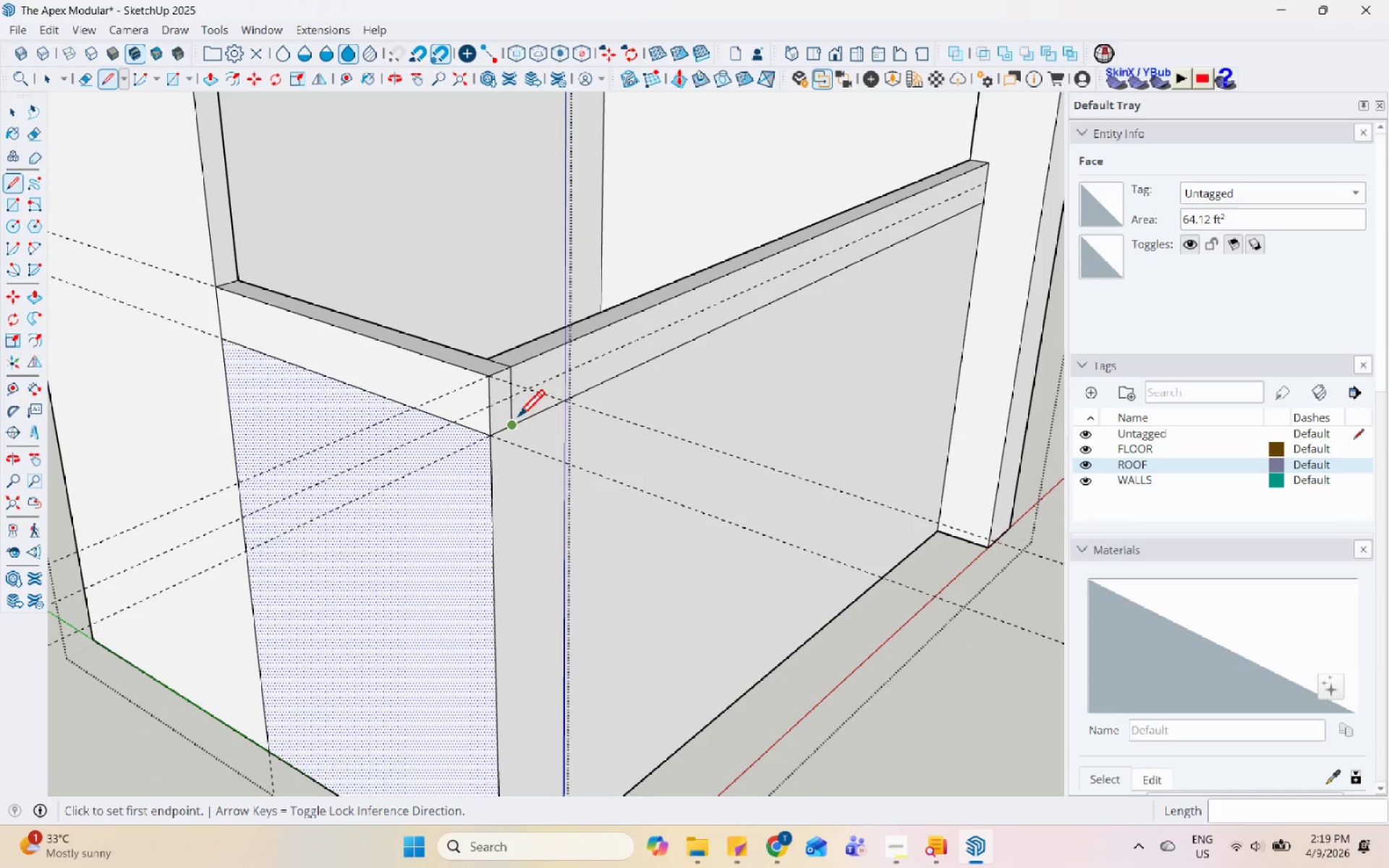 
left_click([513, 422])
 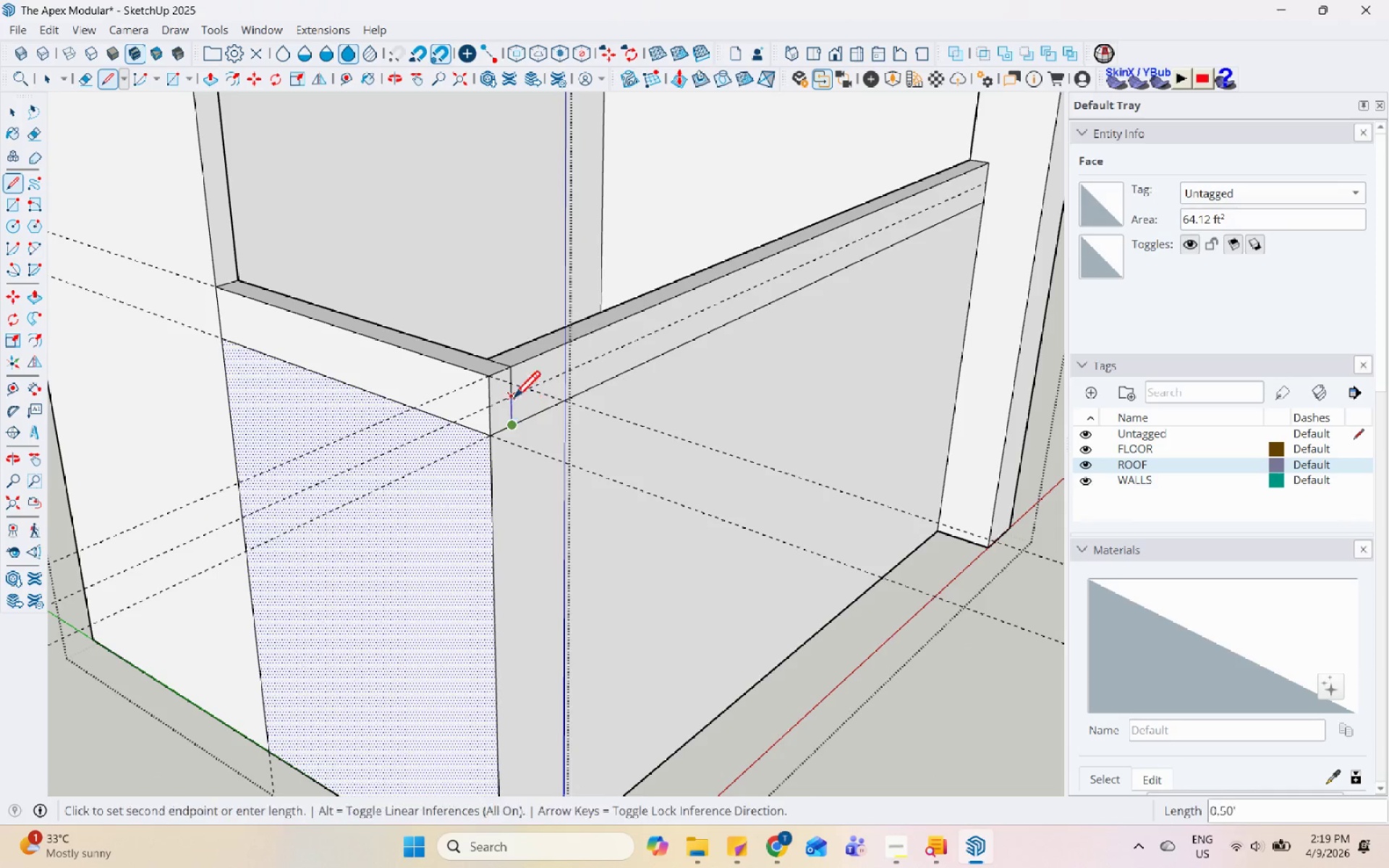 
scroll: coordinate [516, 346], scroll_direction: down, amount: 5.0
 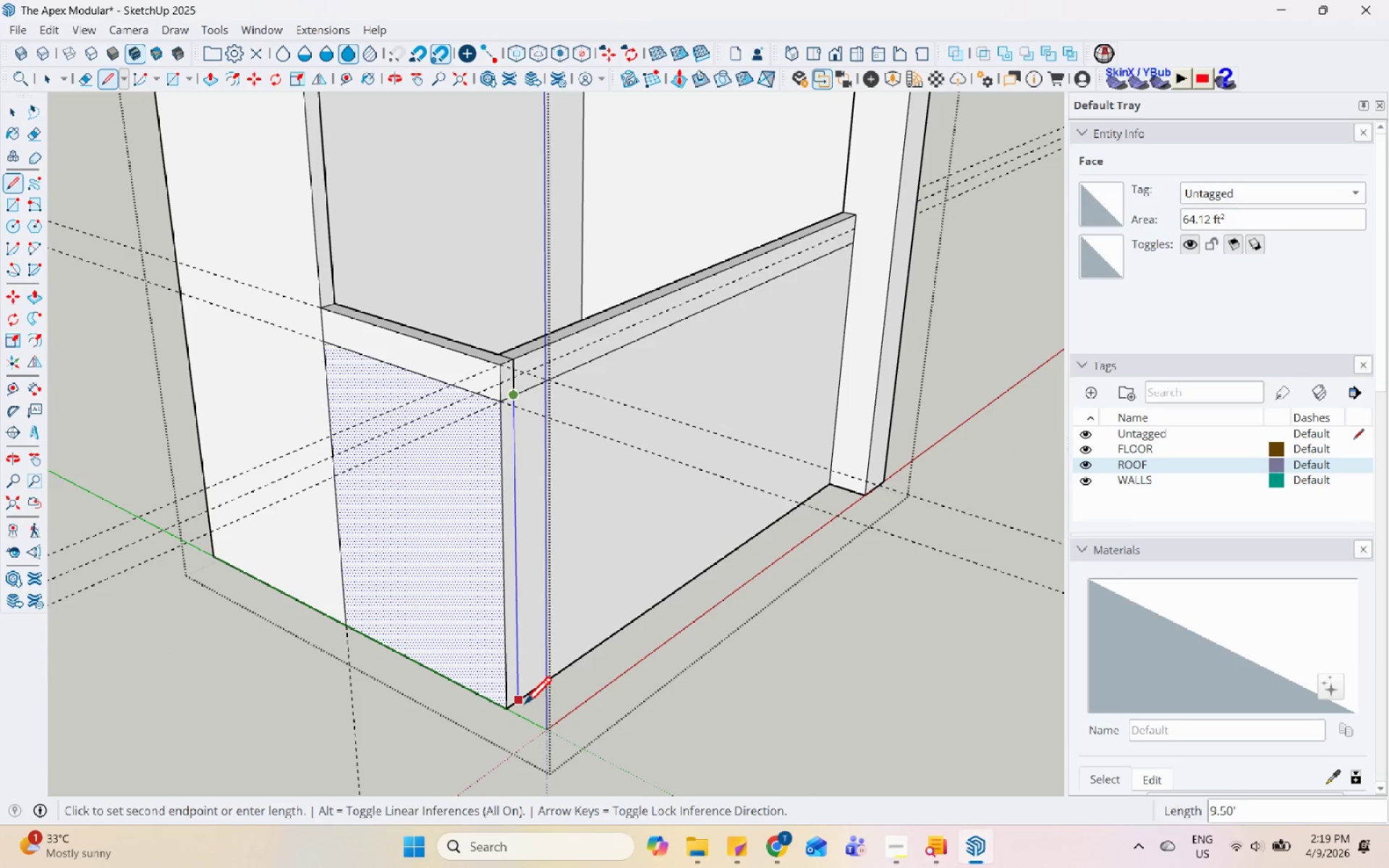 
left_click([524, 706])
 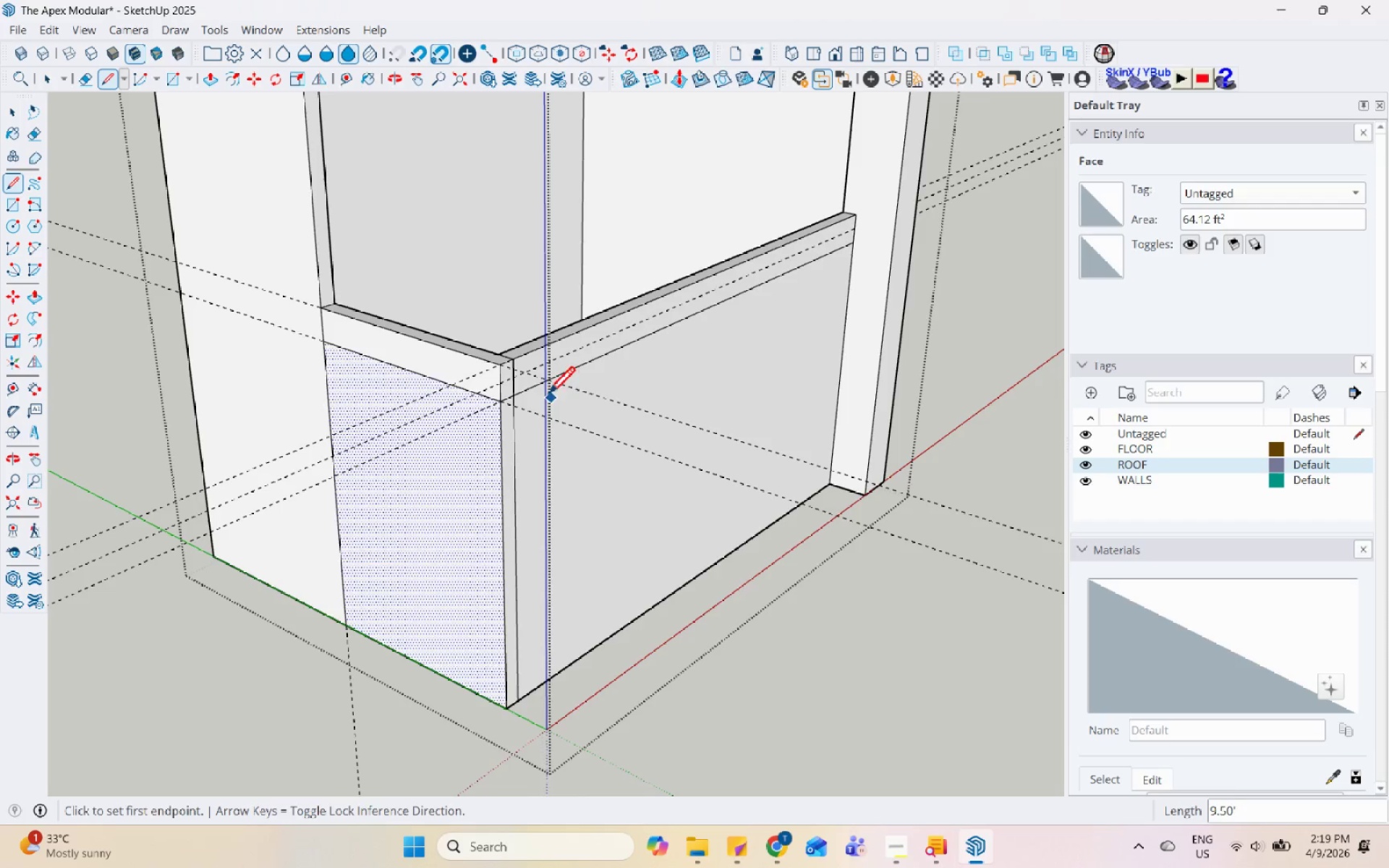 
left_click_drag(start_coordinate=[490, 345], to_coordinate=[487, 345])
 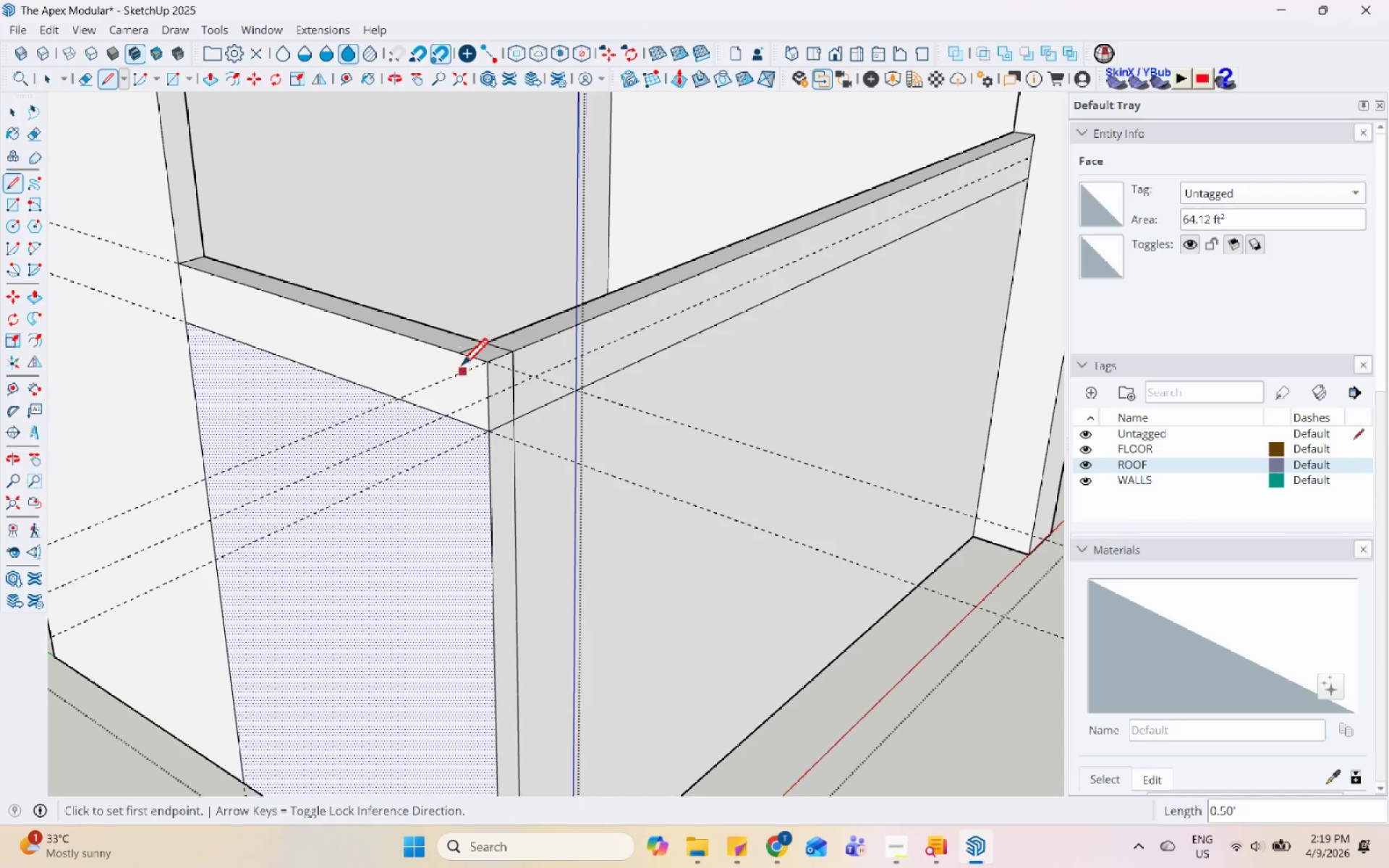 
scroll: coordinate [494, 352], scroll_direction: up, amount: 6.0
 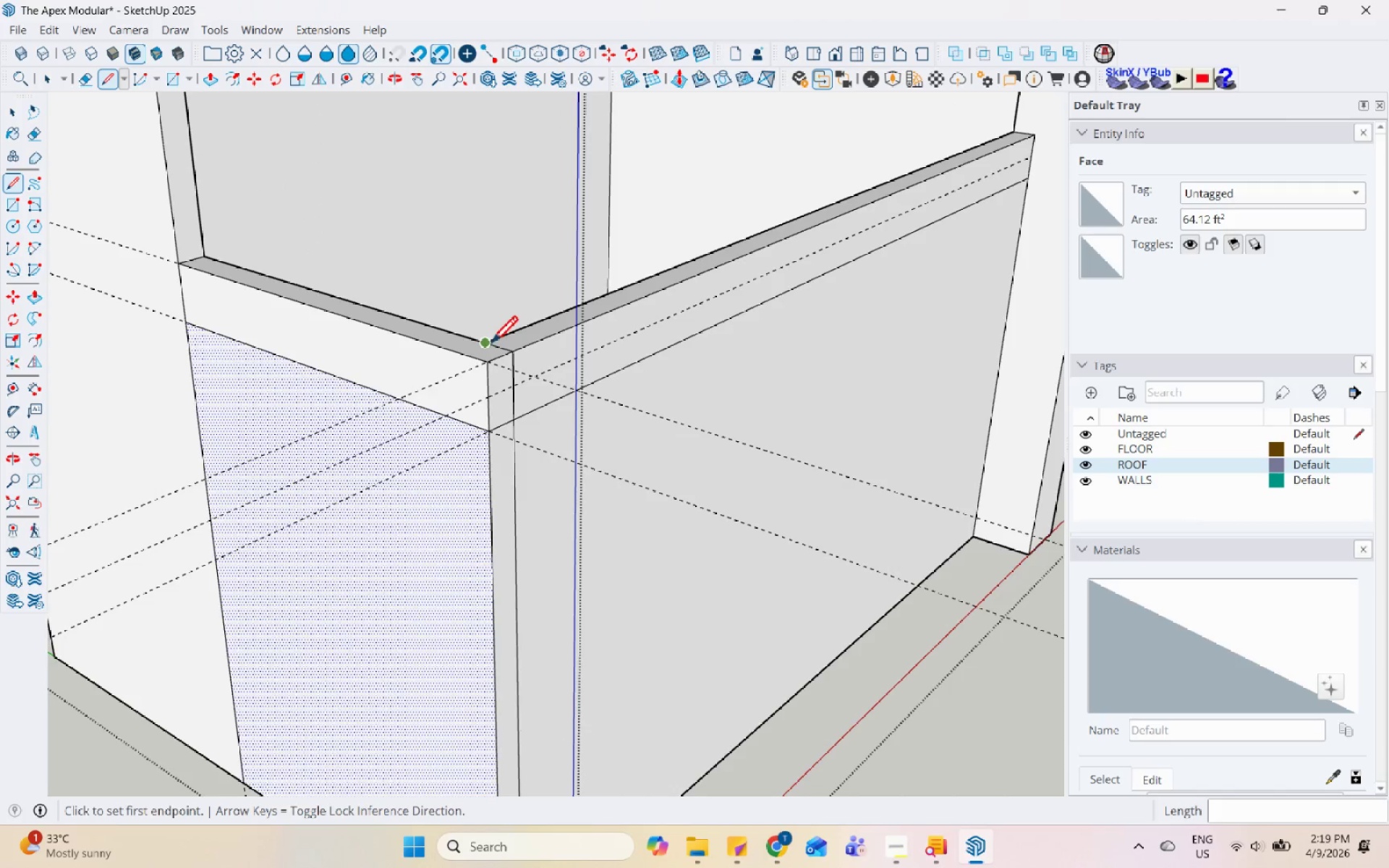 
double_click([457, 353])
 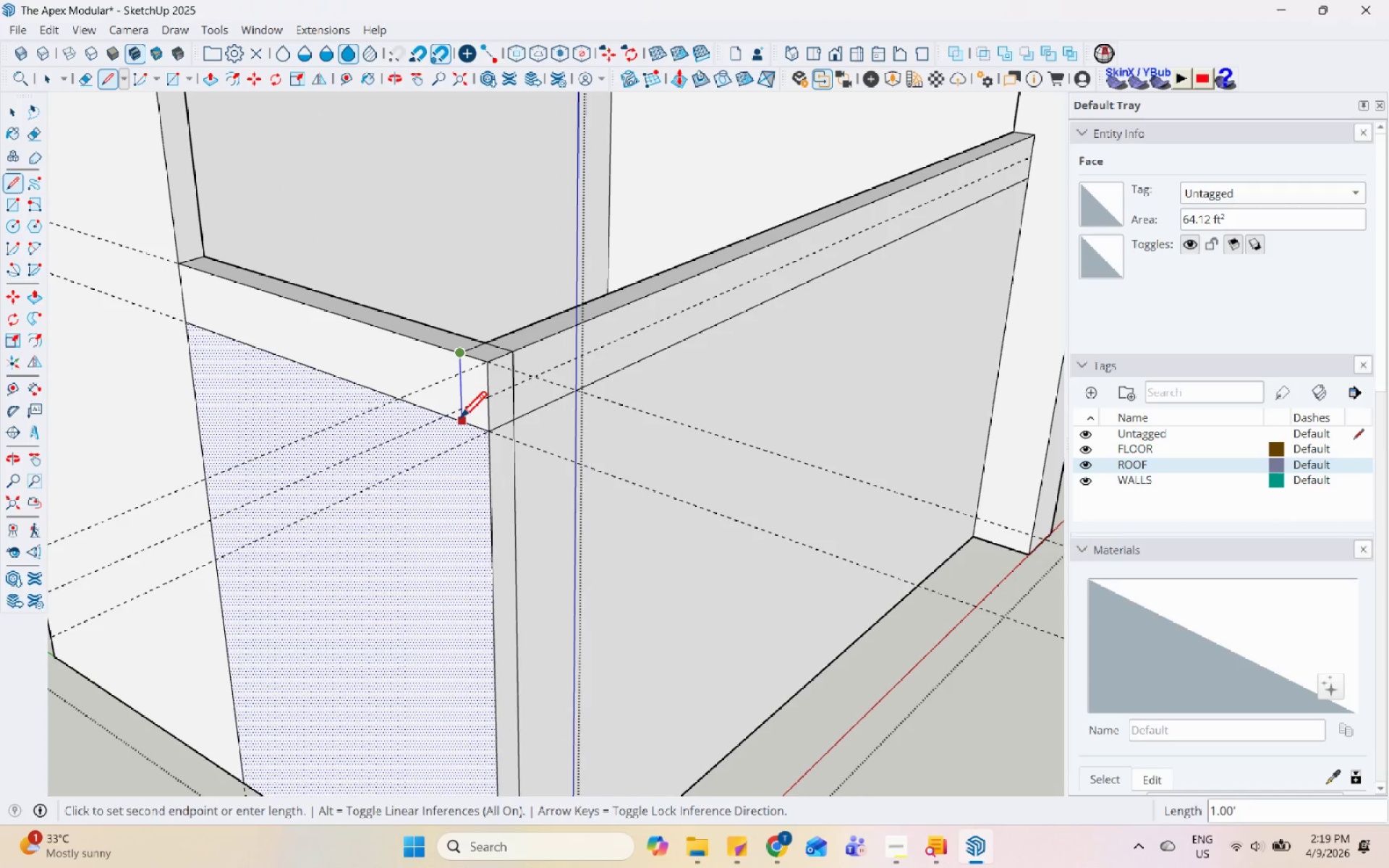 
left_click([459, 420])
 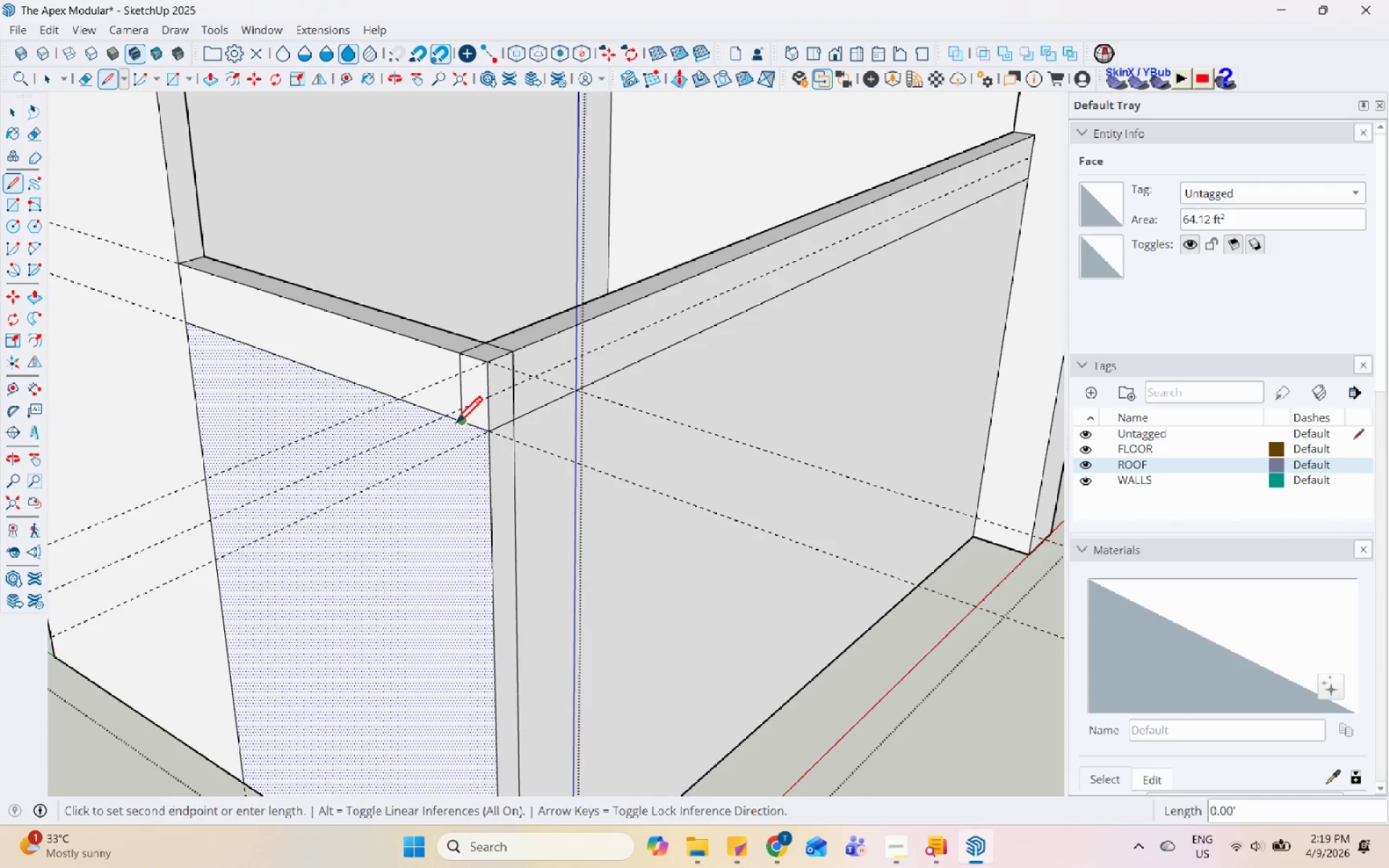 
scroll: coordinate [475, 308], scroll_direction: down, amount: 4.0
 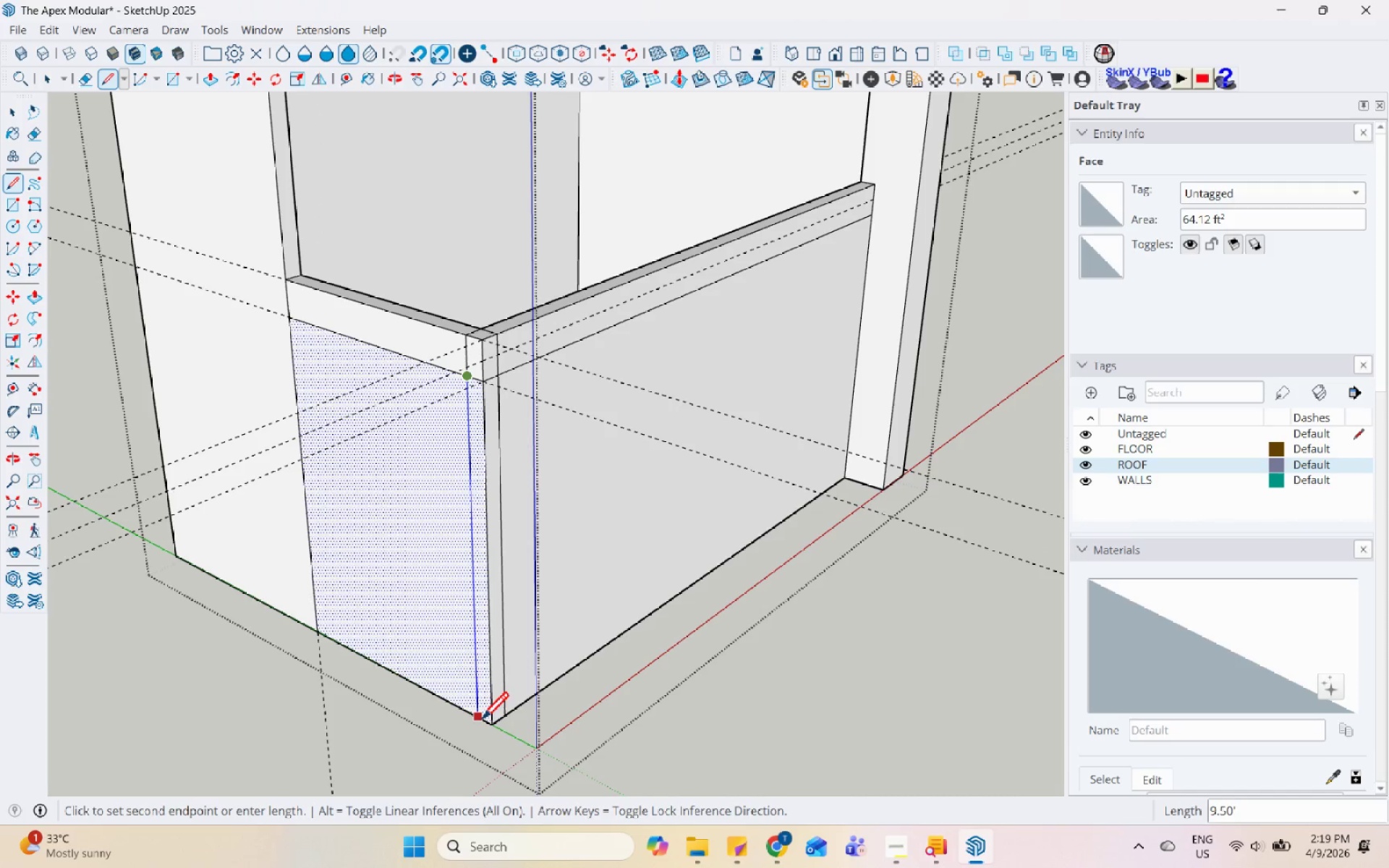 
key(Space)
 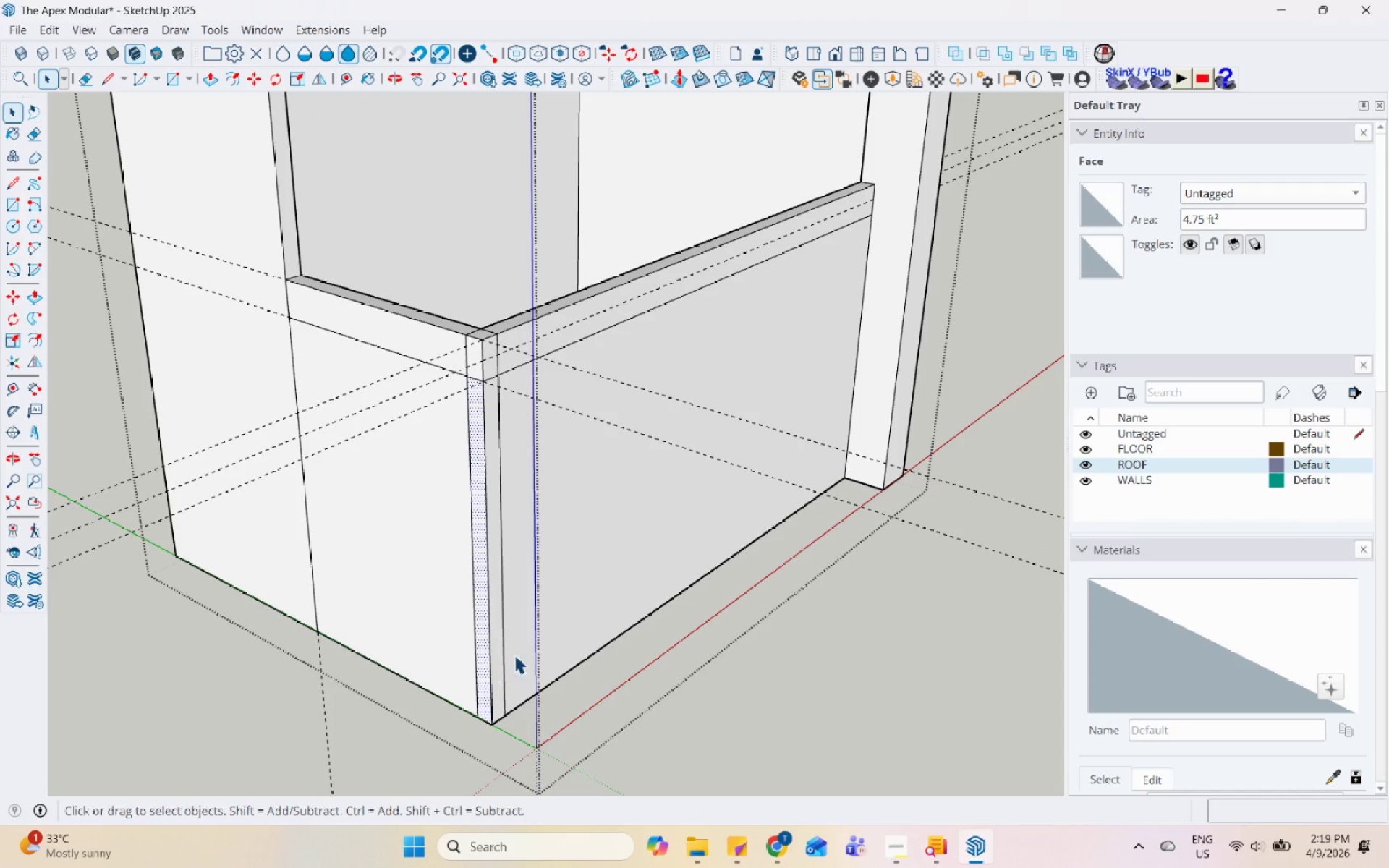 
left_click([547, 612])
 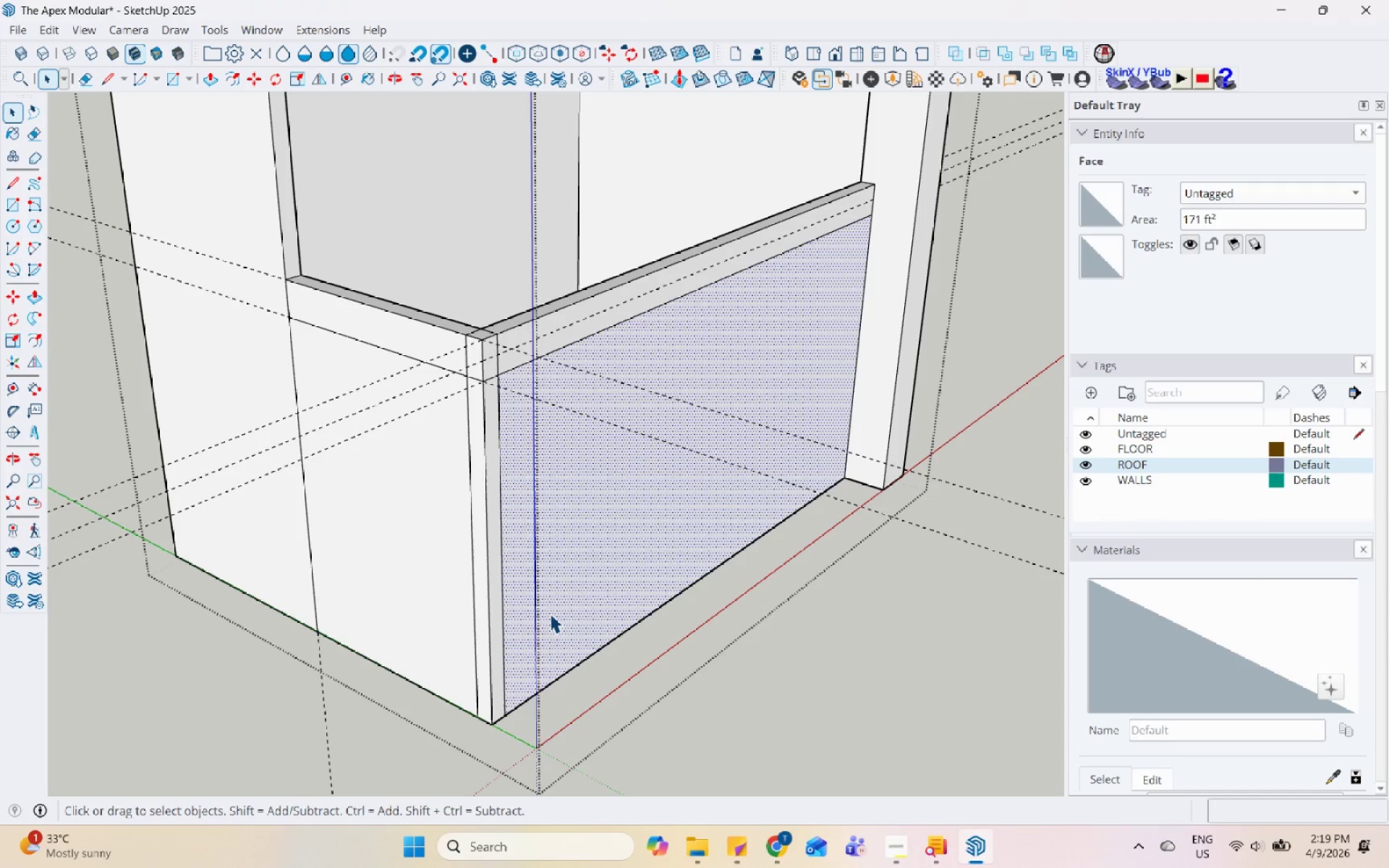 
key(P)
 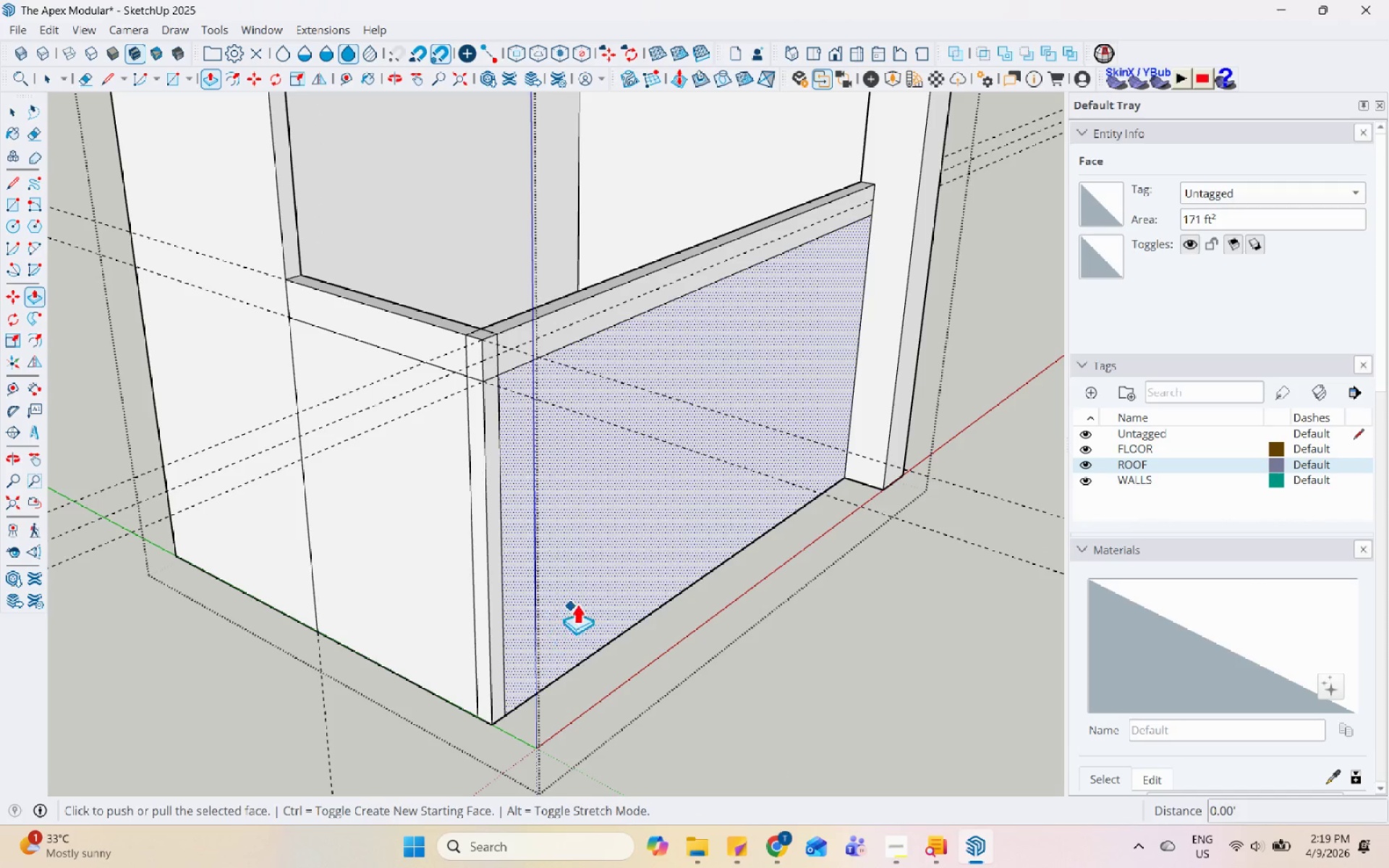 
left_click([582, 597])
 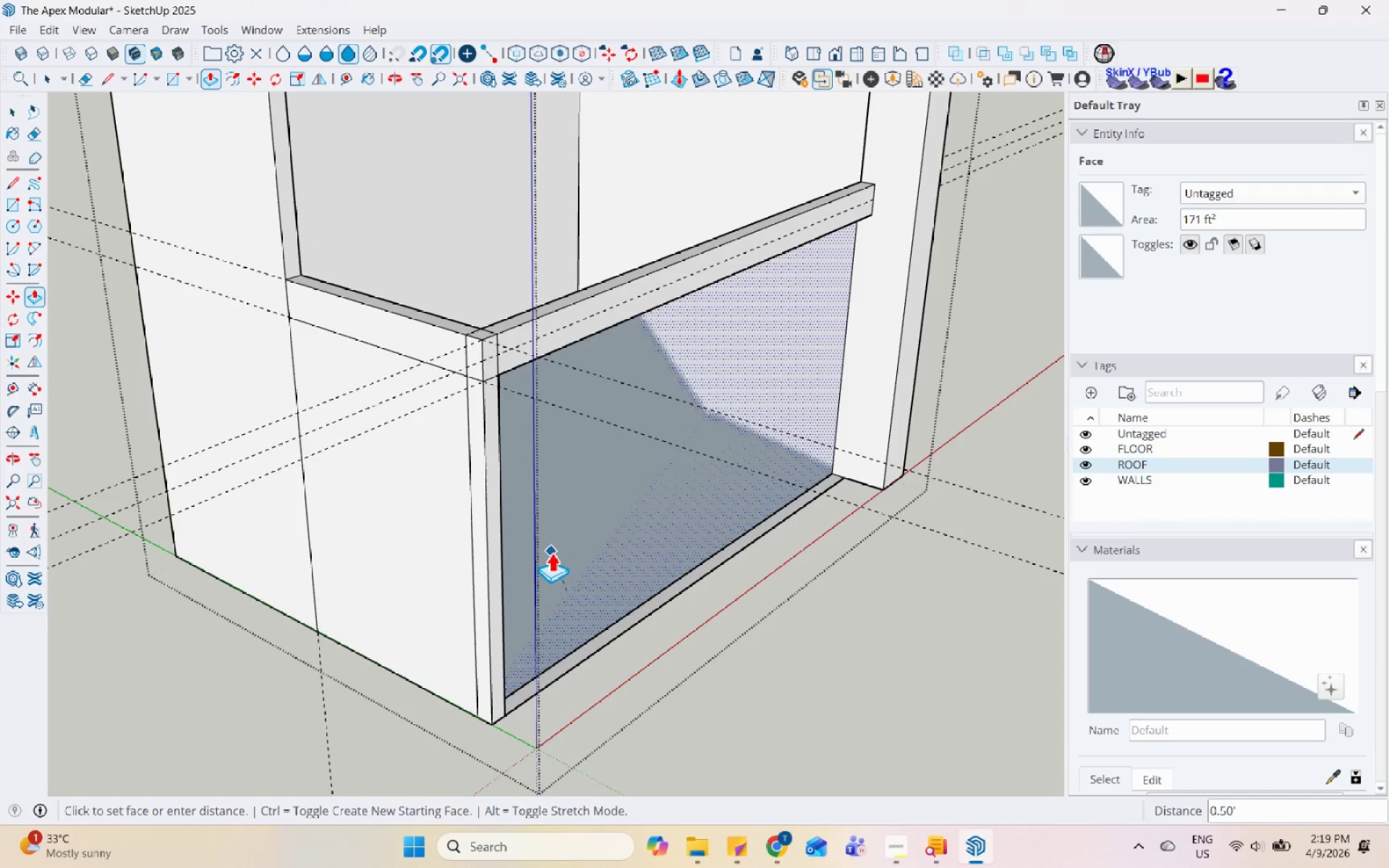 
left_click([547, 540])
 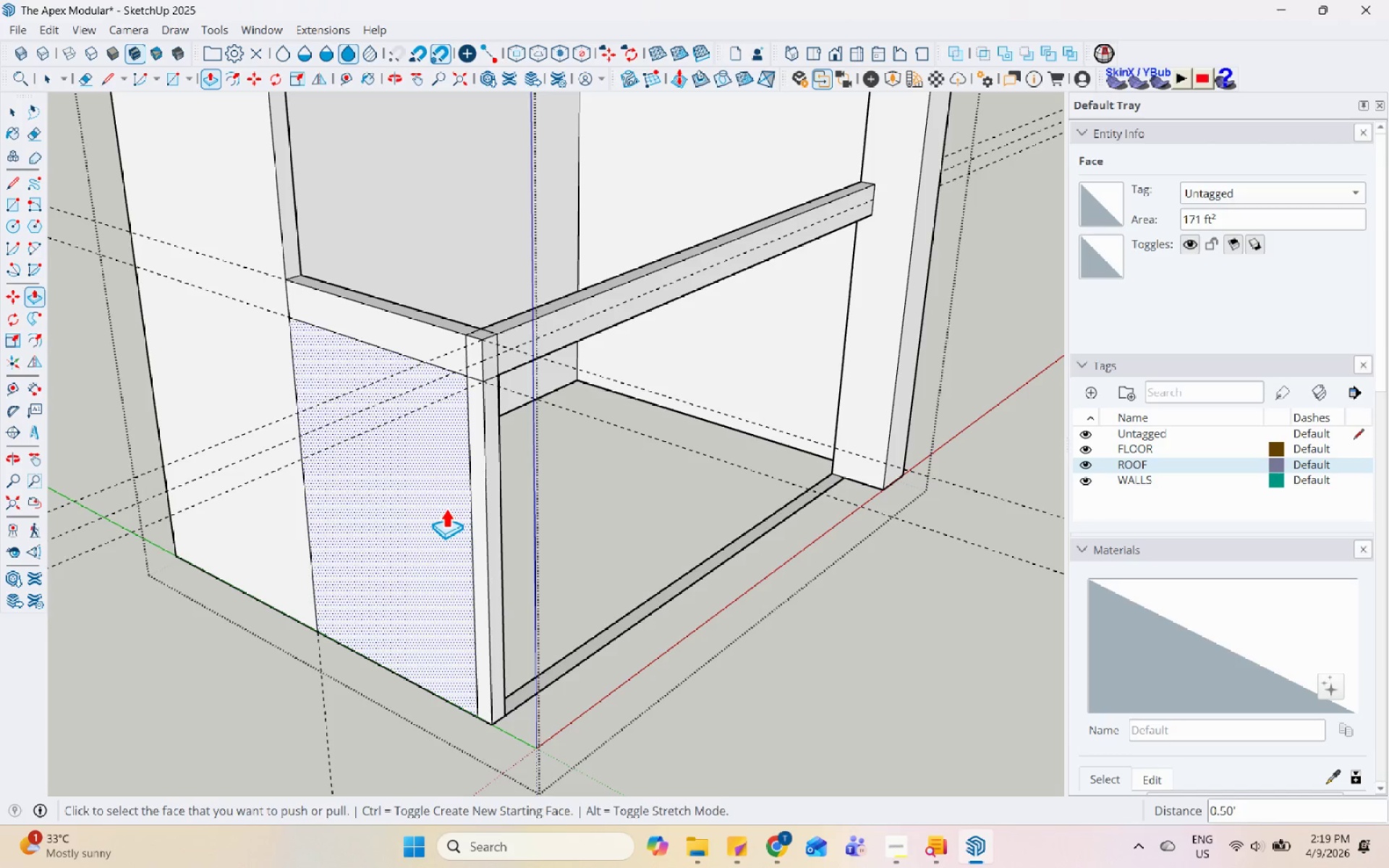 
double_click([446, 508])
 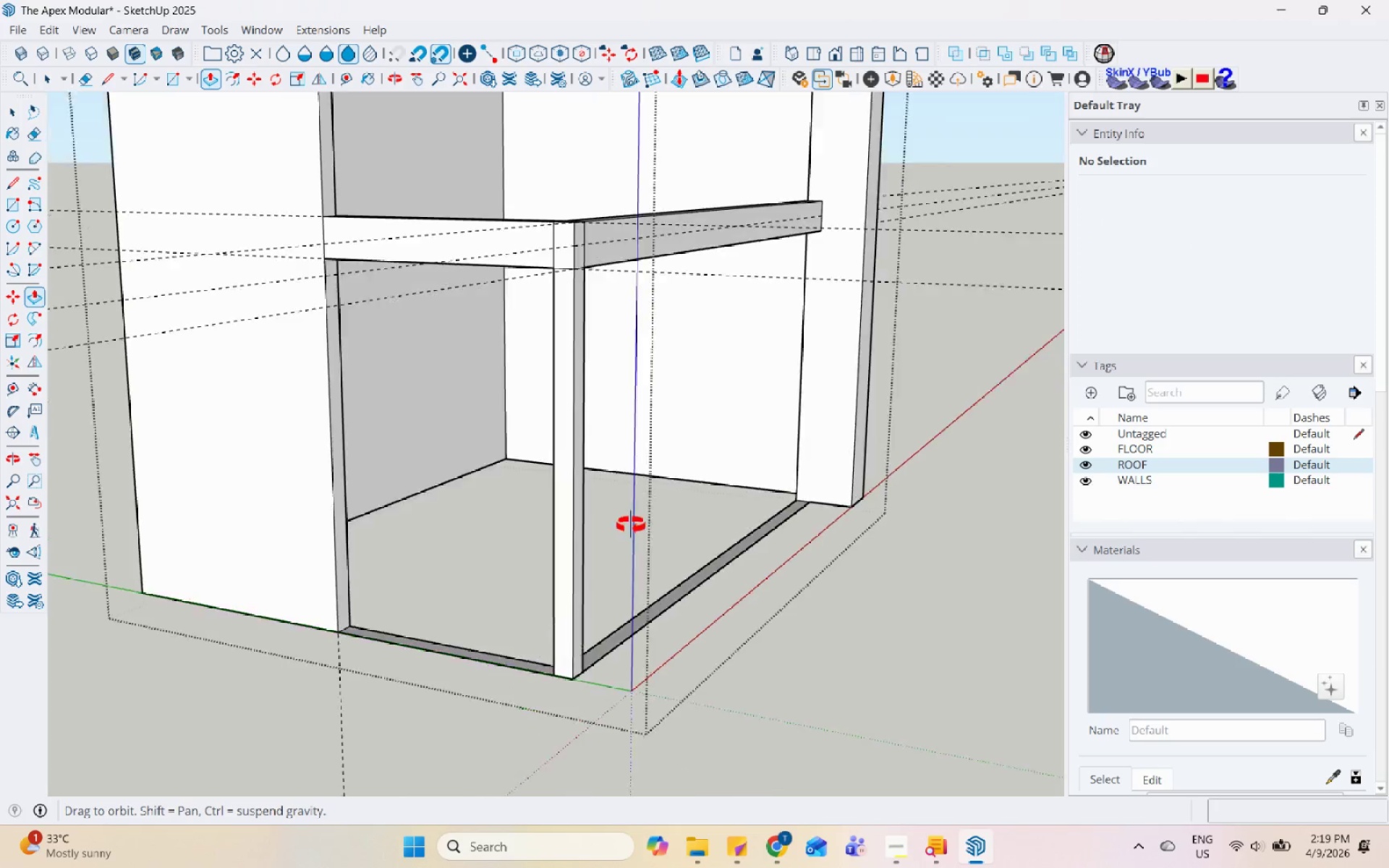 
key(Space)
 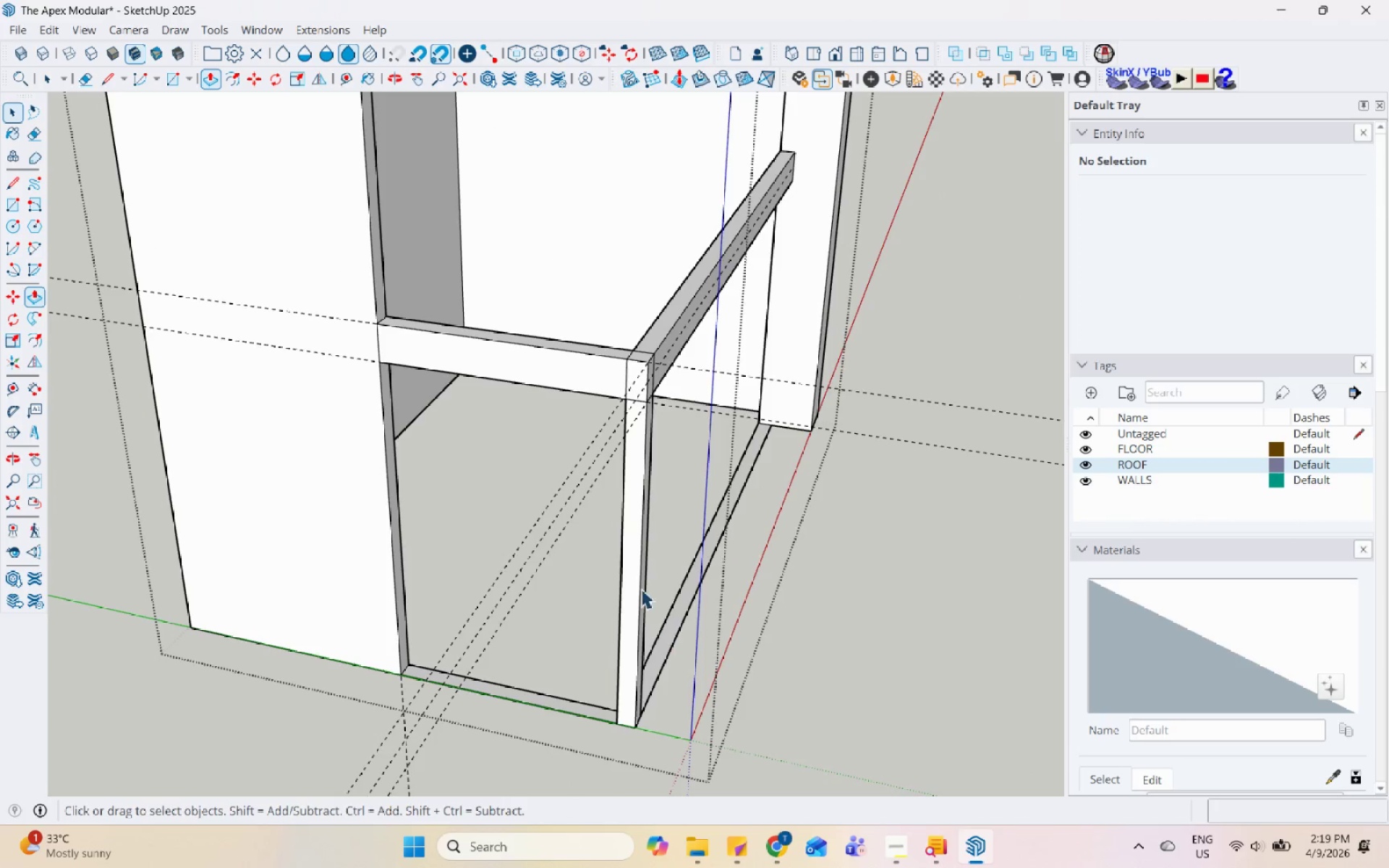 
left_click_drag(start_coordinate=[640, 584], to_coordinate=[636, 582])
 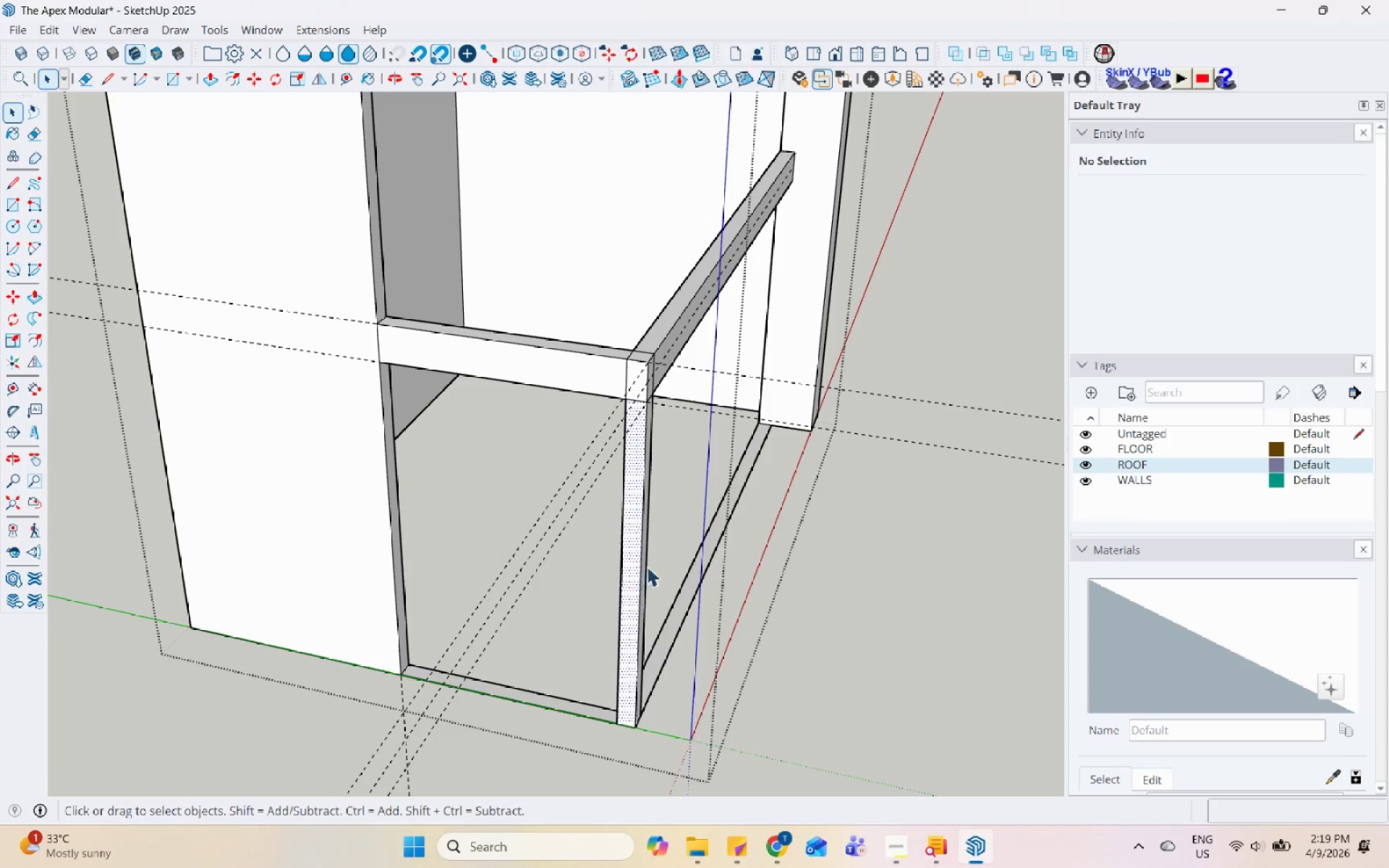 
left_click_drag(start_coordinate=[655, 556], to_coordinate=[583, 537])
 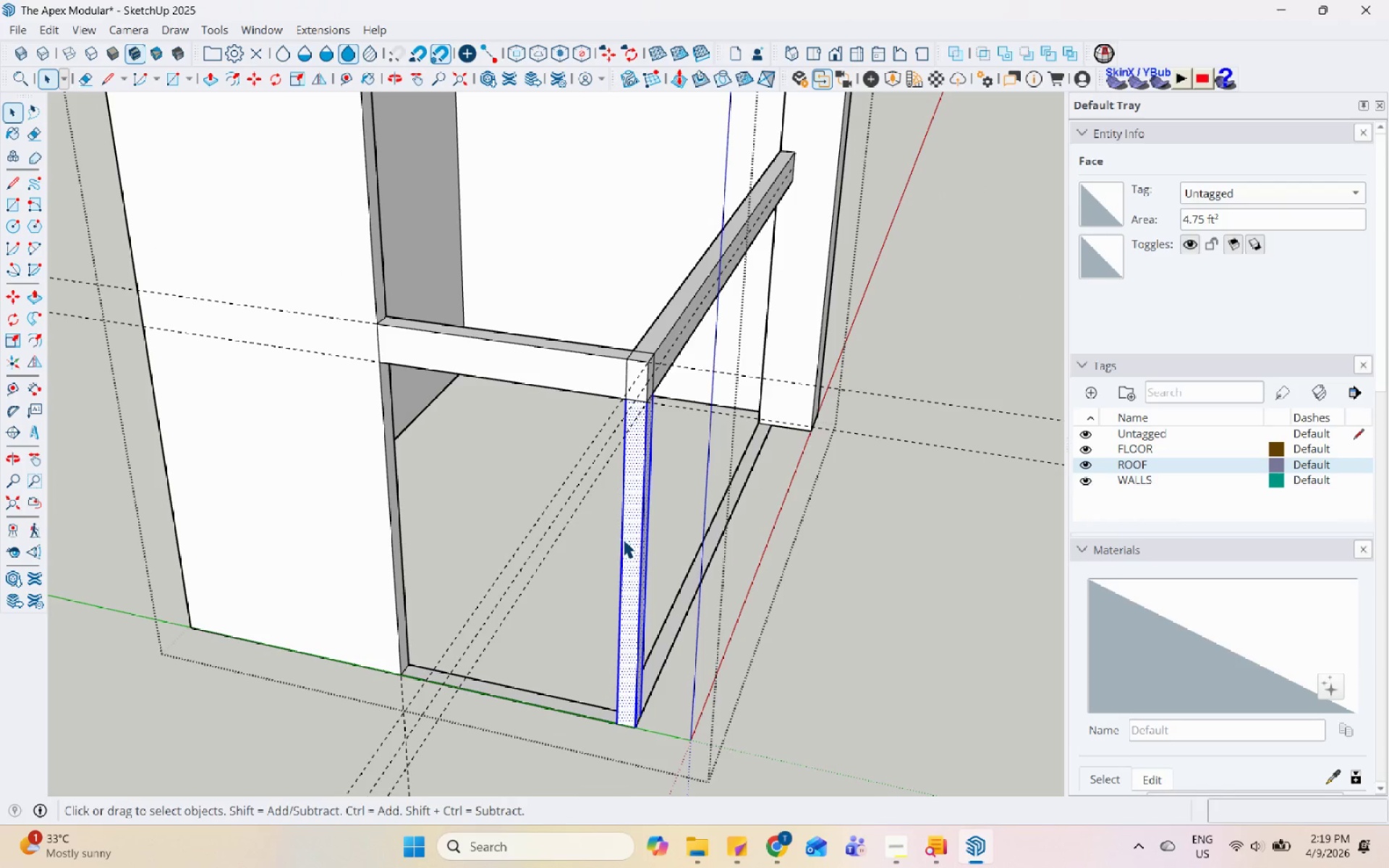 
right_click([628, 539])
 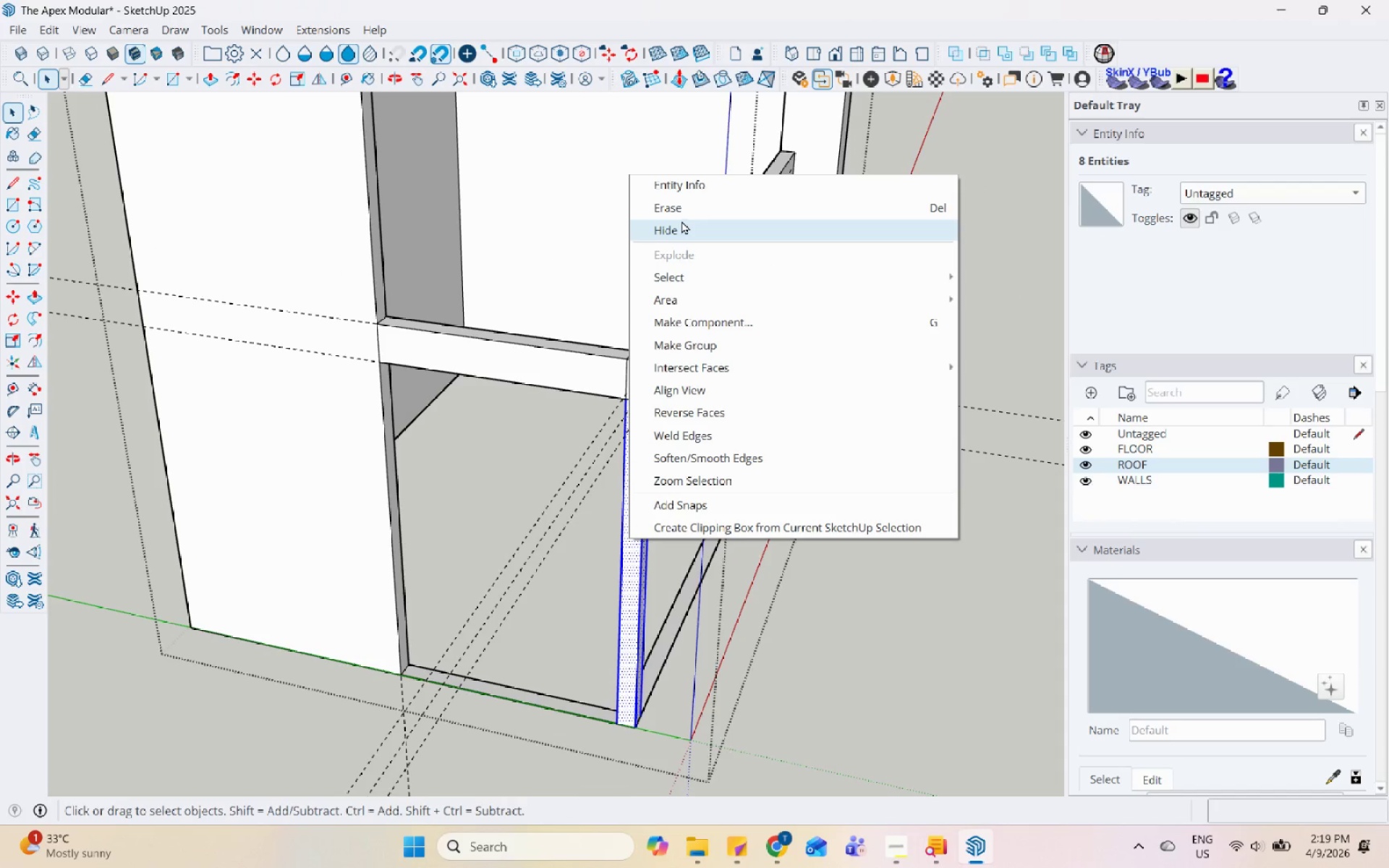 
left_click([685, 208])
 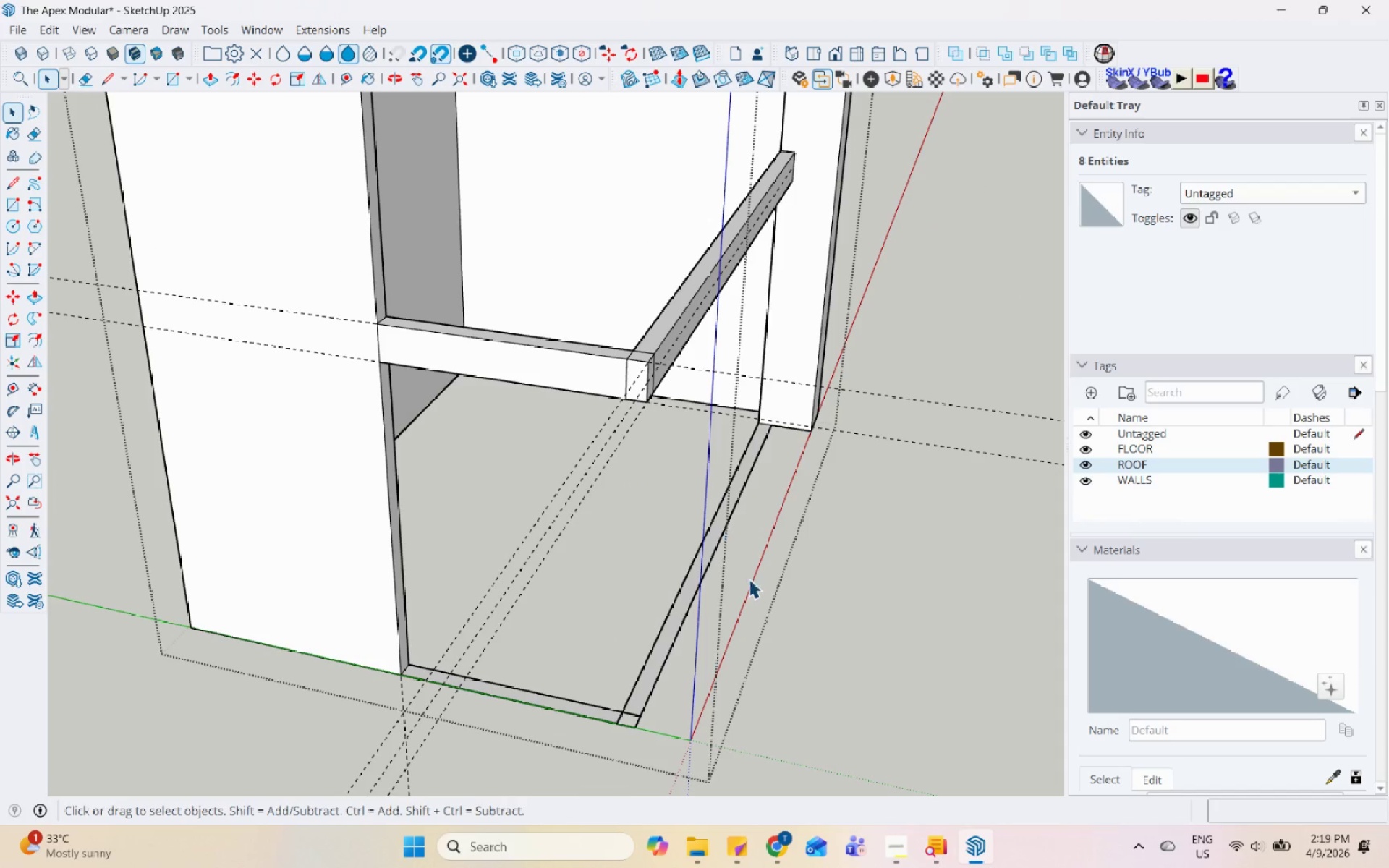 
left_click_drag(start_coordinate=[750, 583], to_coordinate=[678, 531])
 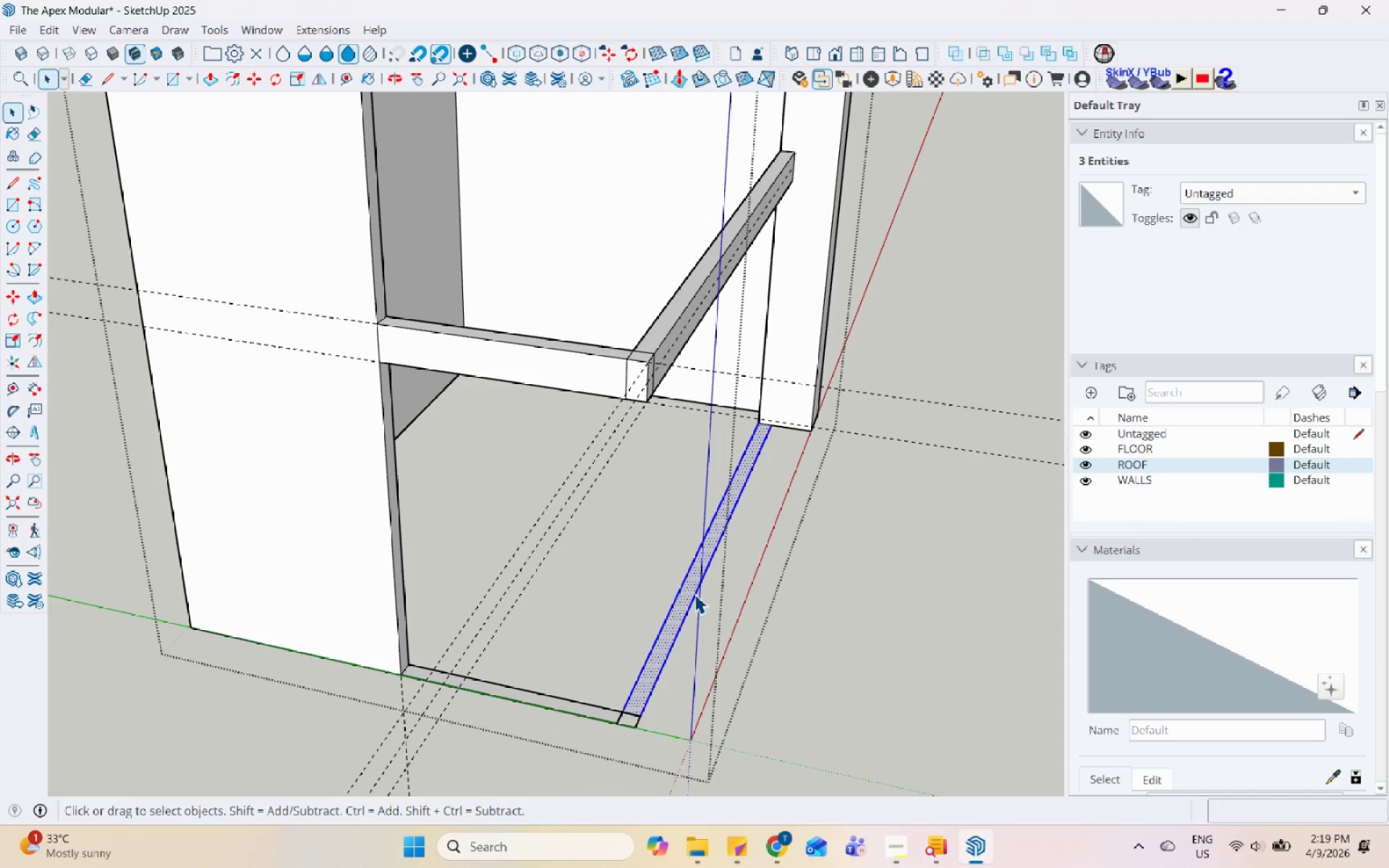 
right_click([697, 595])
 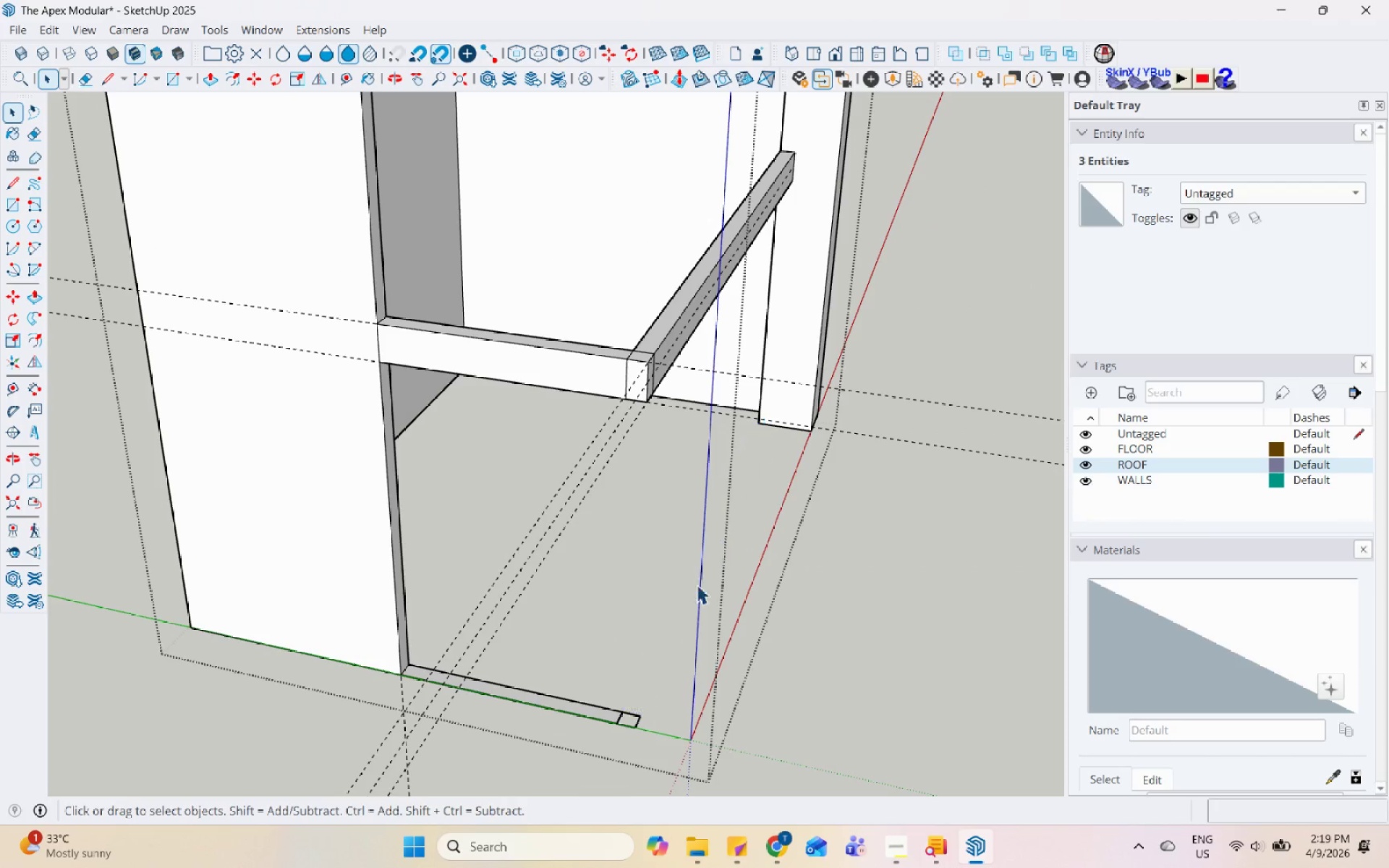 
left_click_drag(start_coordinate=[654, 765], to_coordinate=[554, 663])
 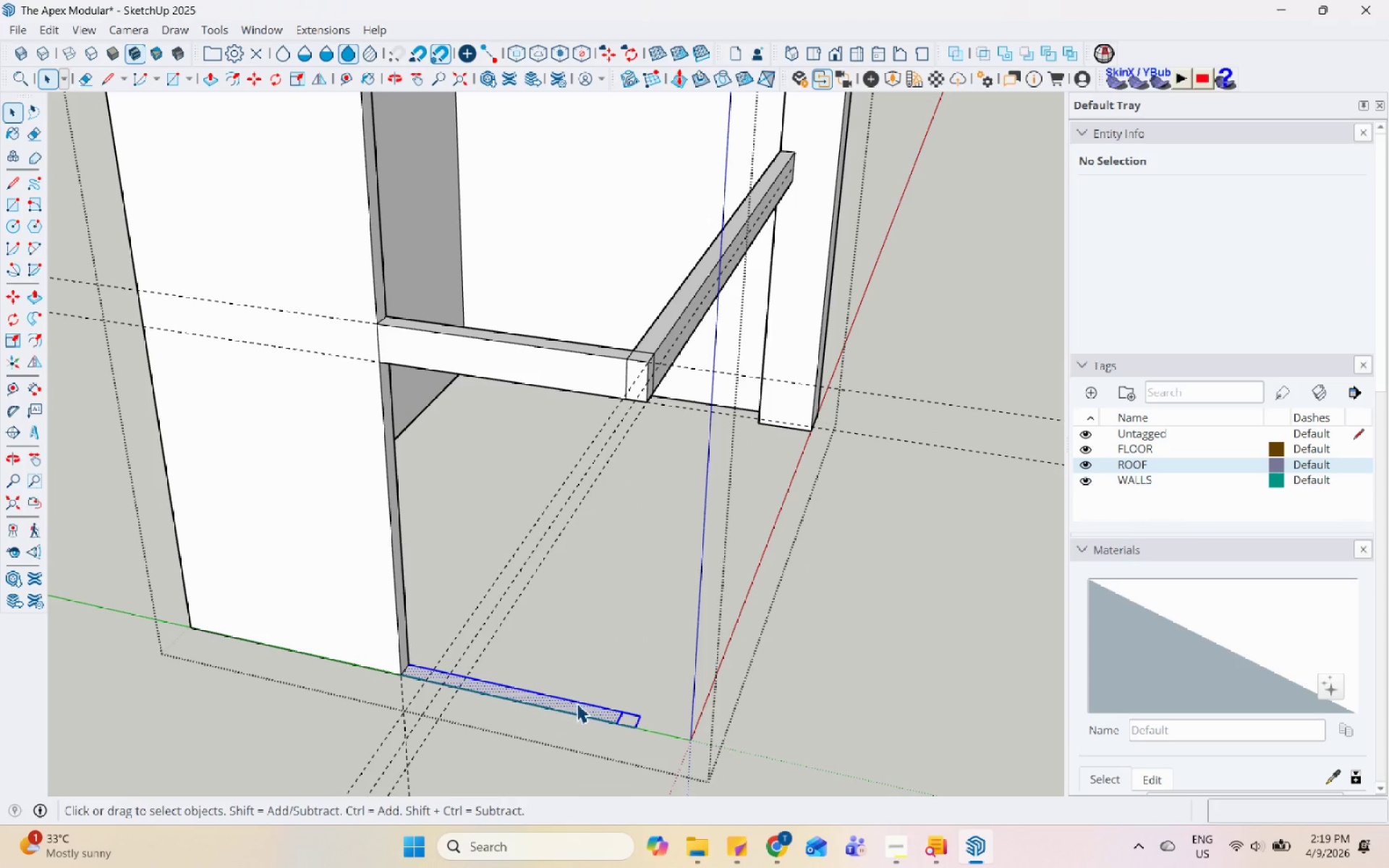 
right_click([577, 703])
 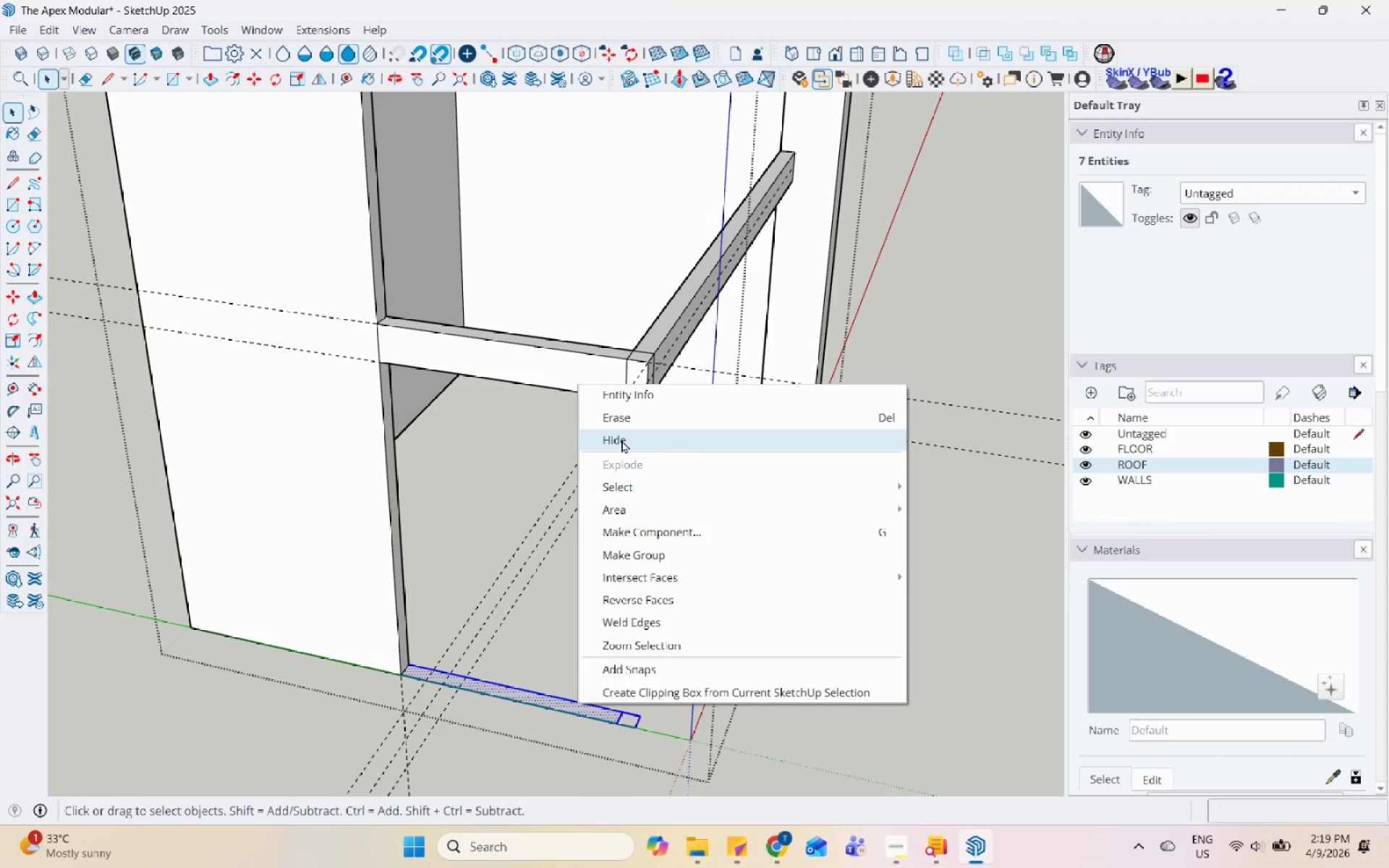 
left_click([632, 425])
 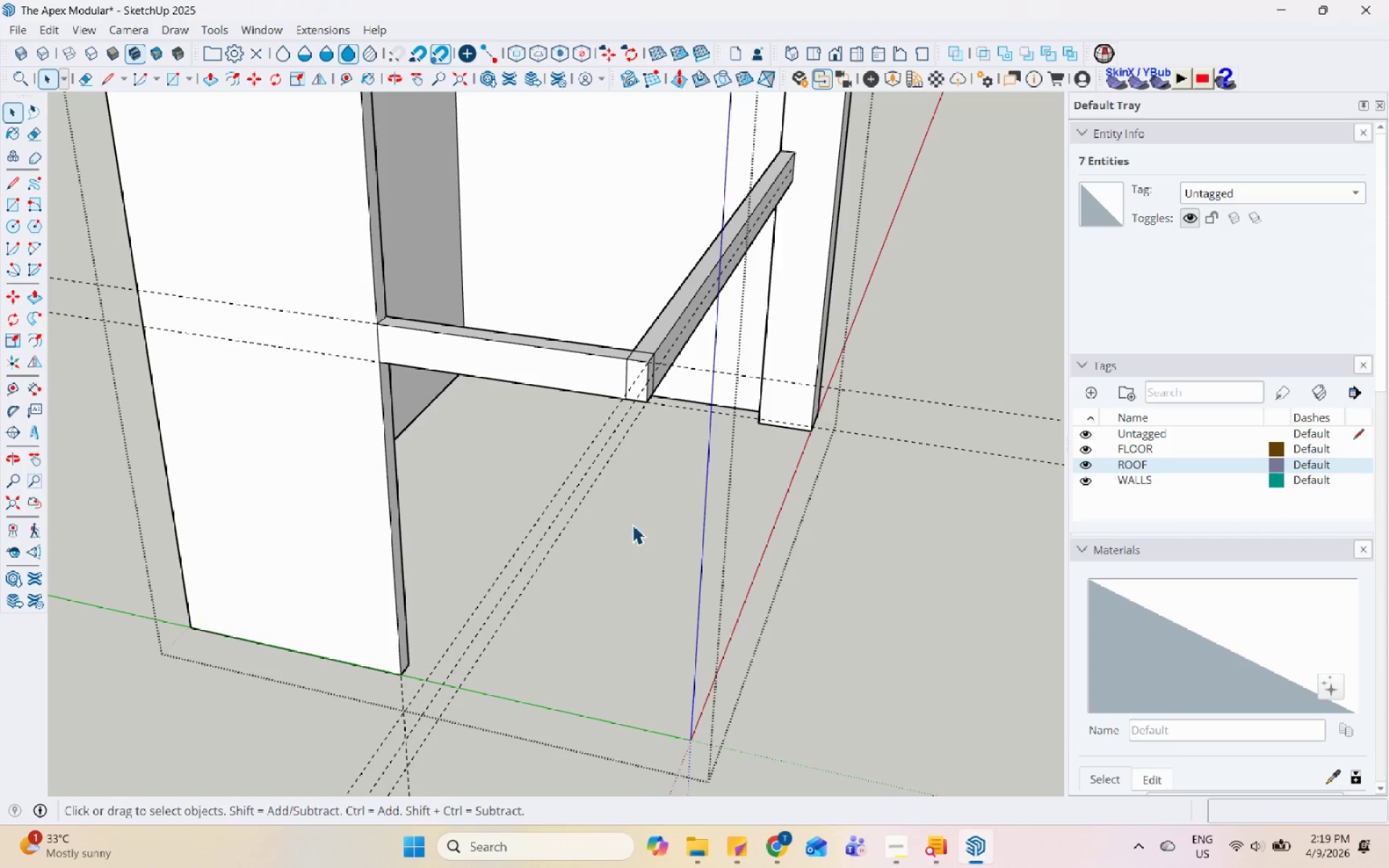 
scroll: coordinate [571, 180], scroll_direction: down, amount: 7.0
 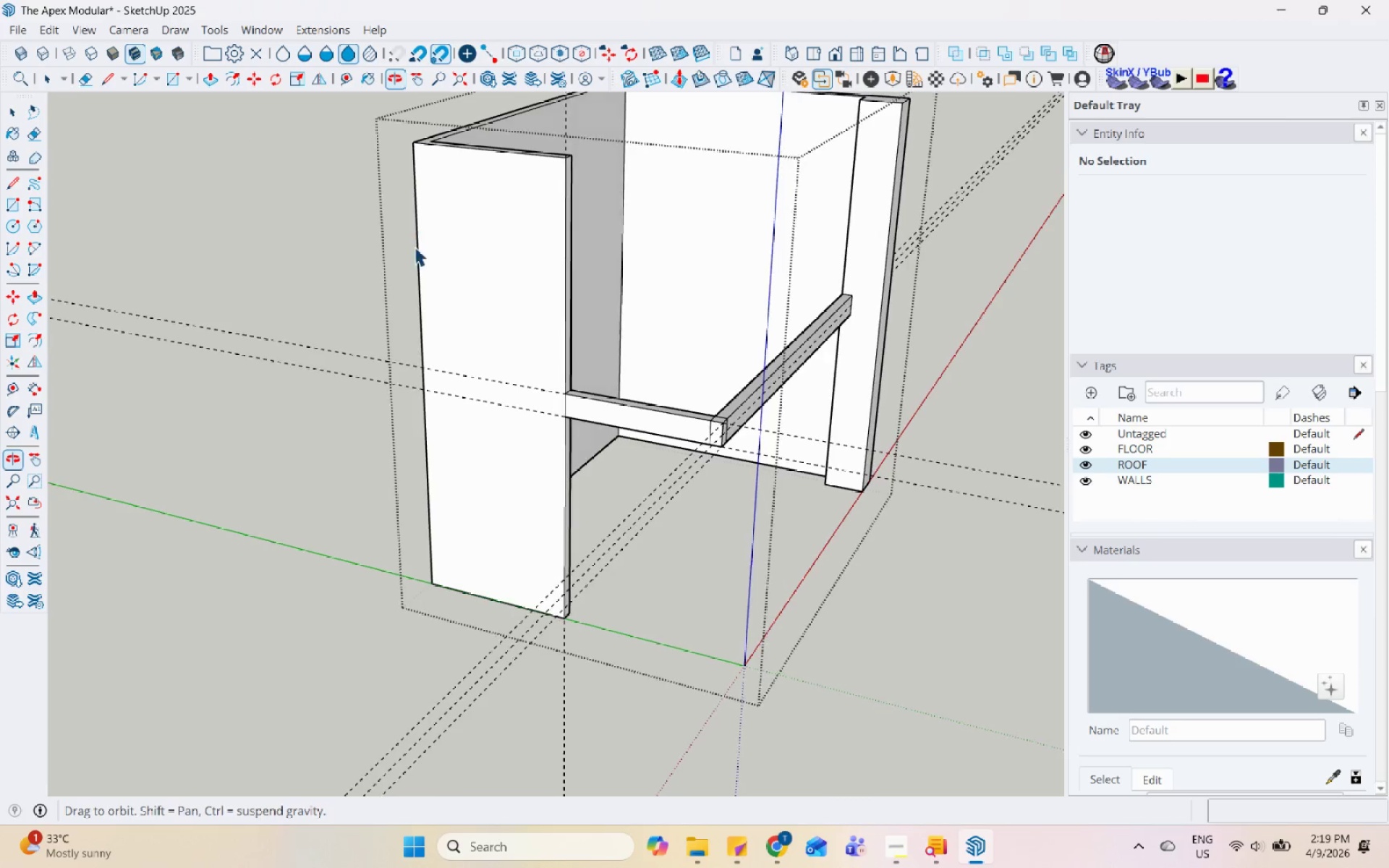 
scroll: coordinate [658, 212], scroll_direction: up, amount: 3.0
 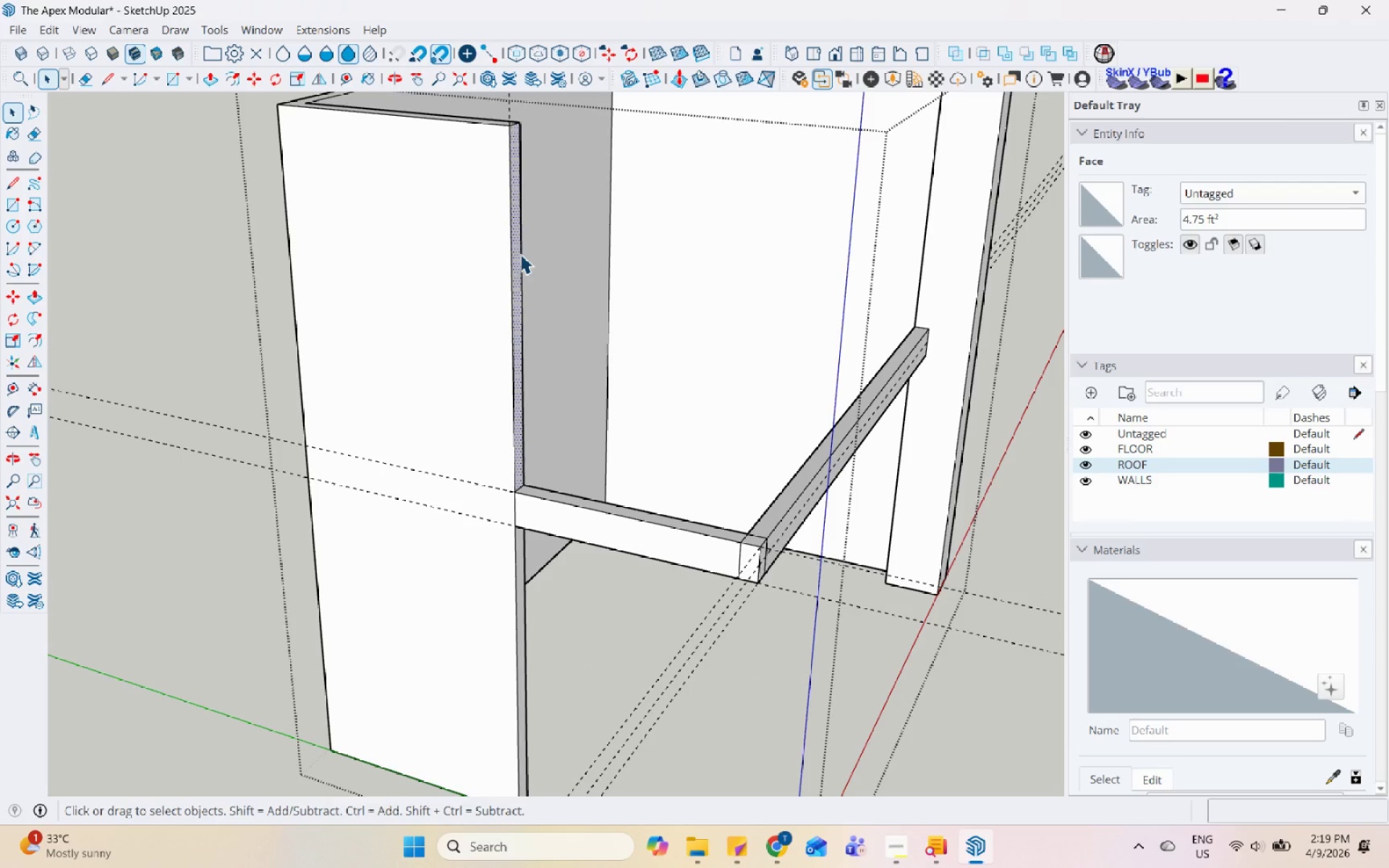 
scroll: coordinate [418, 444], scroll_direction: down, amount: 3.0
 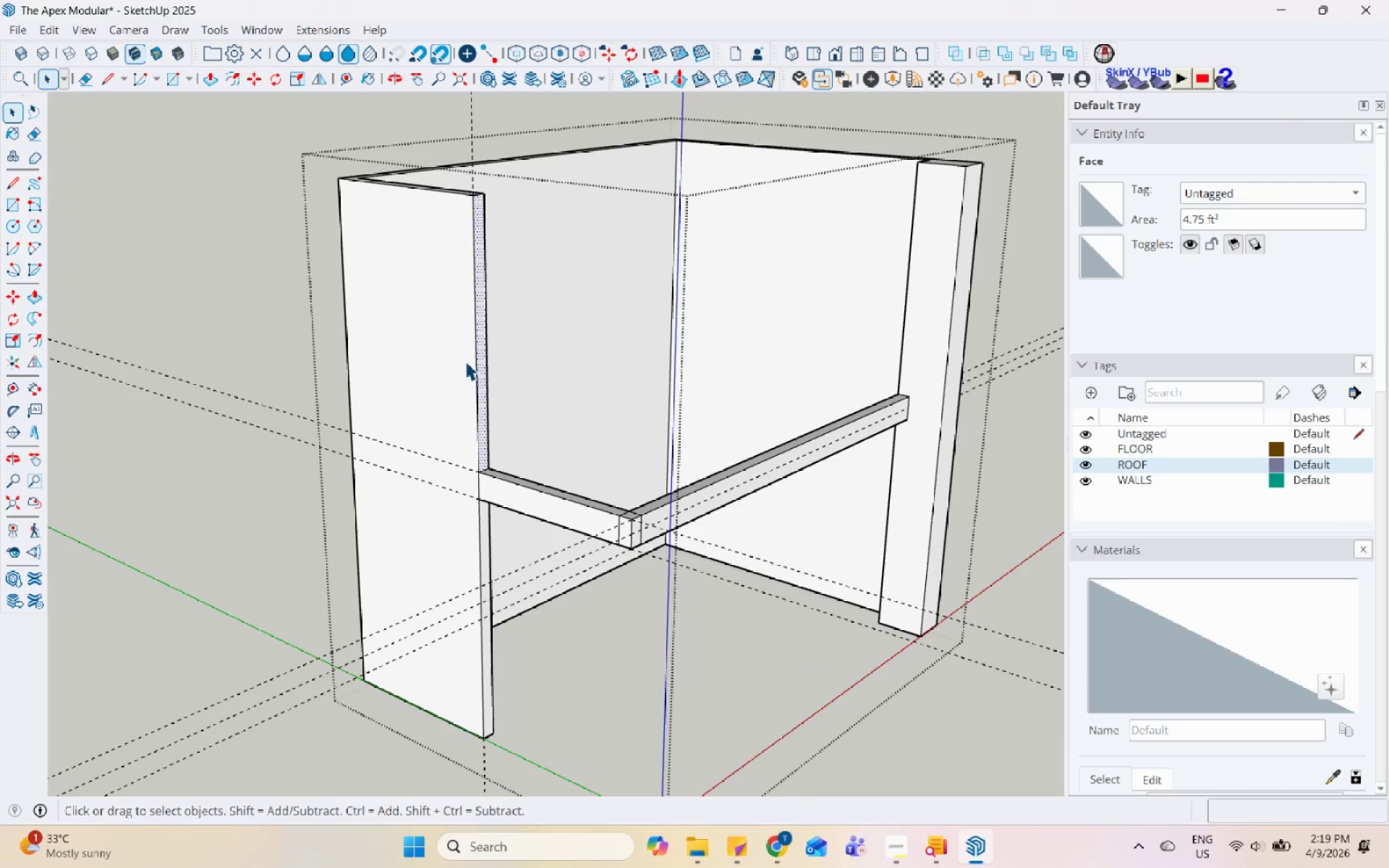 
key(P)
 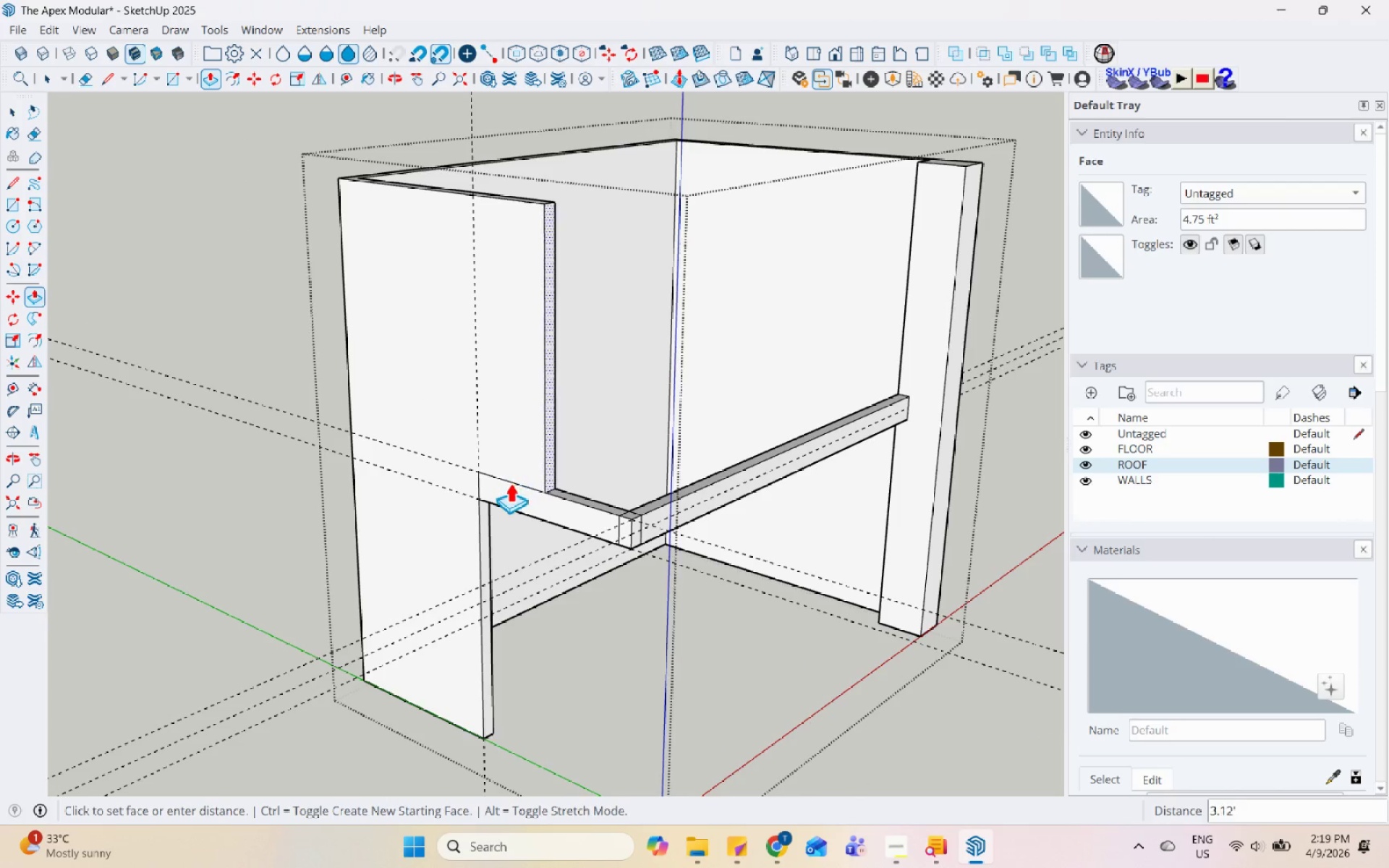 
key(Control+ControlLeft)
 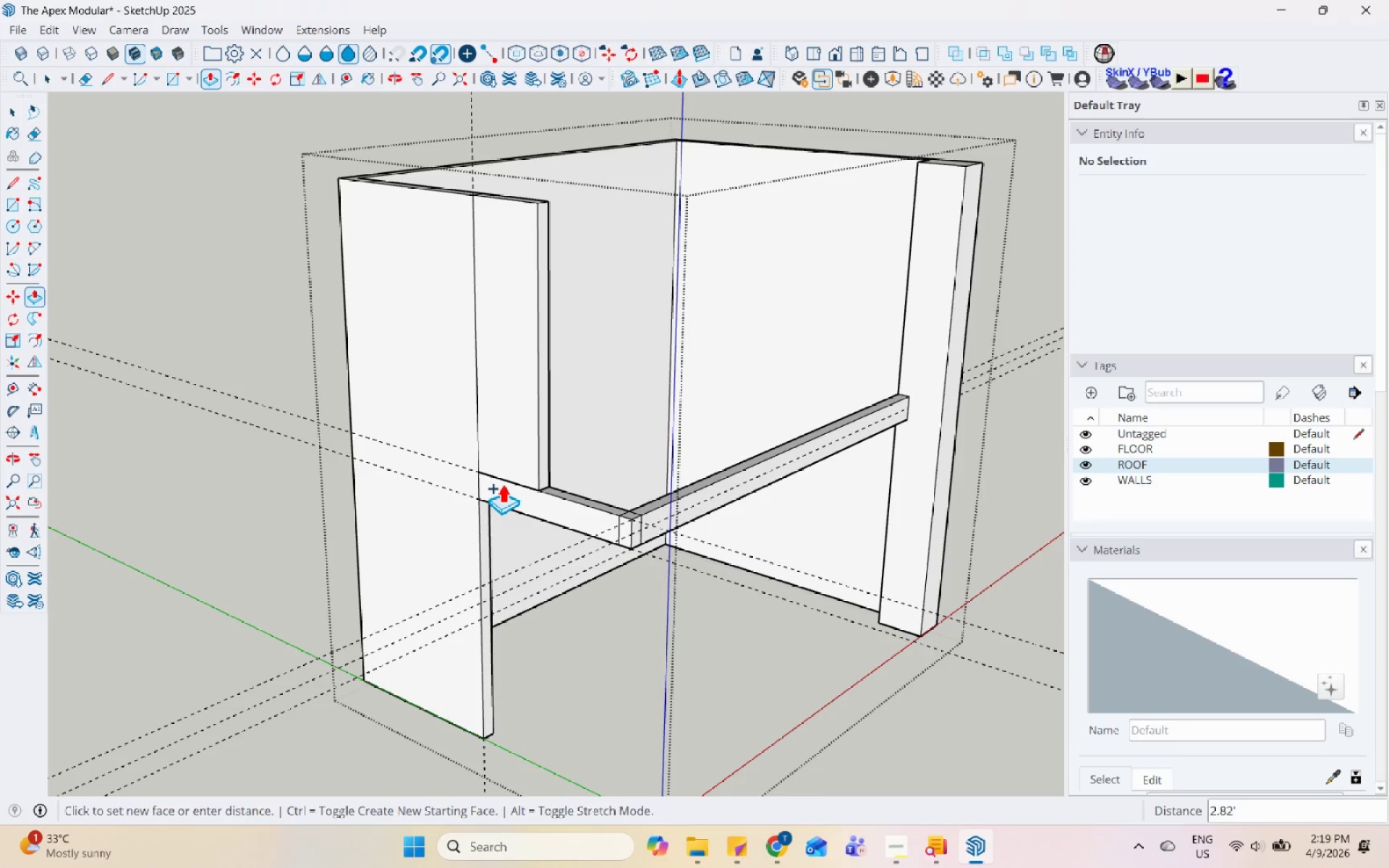 
key(Numpad2)
 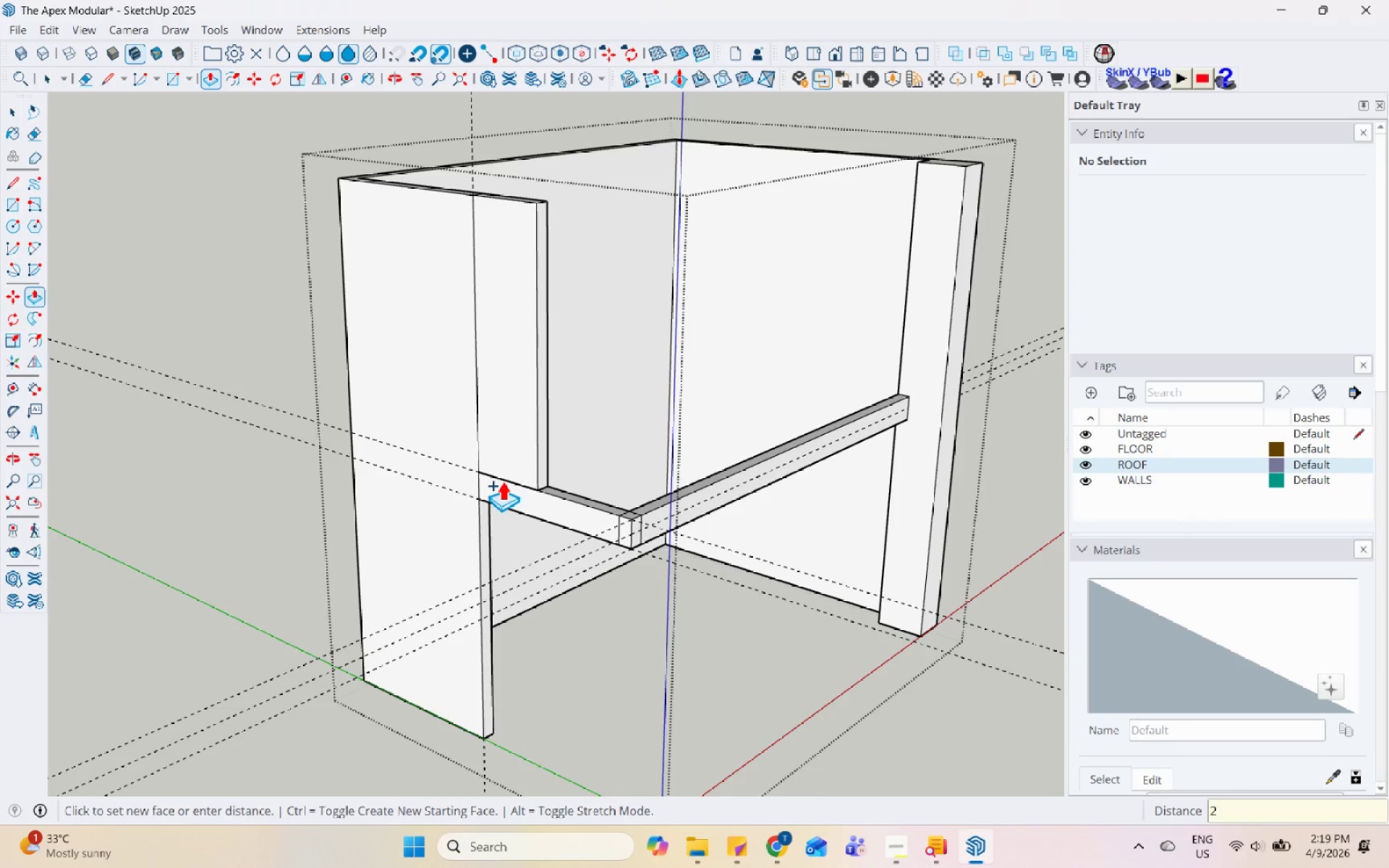 
key(Enter)
 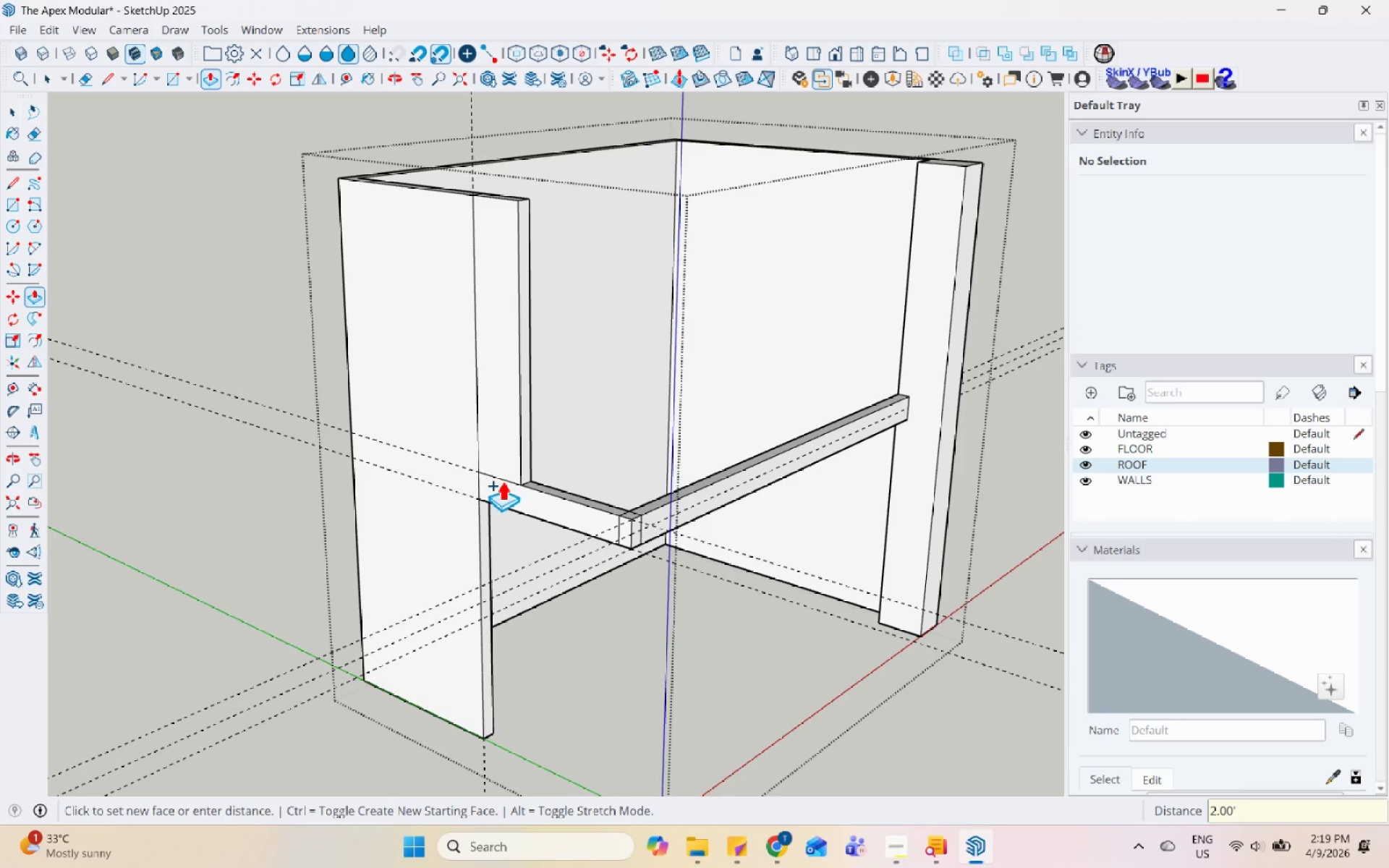 
key(Space)
 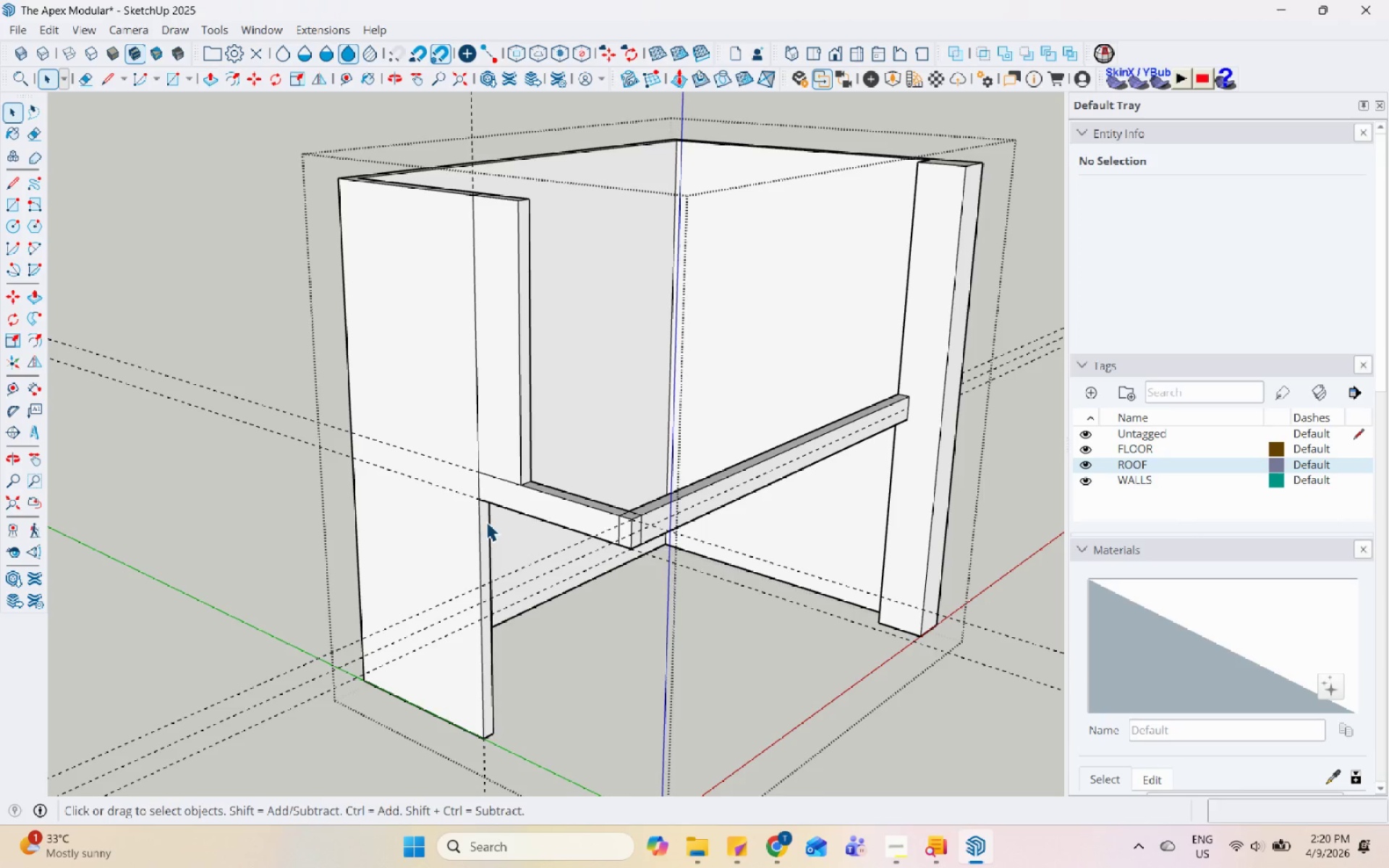 
left_click([484, 522])
 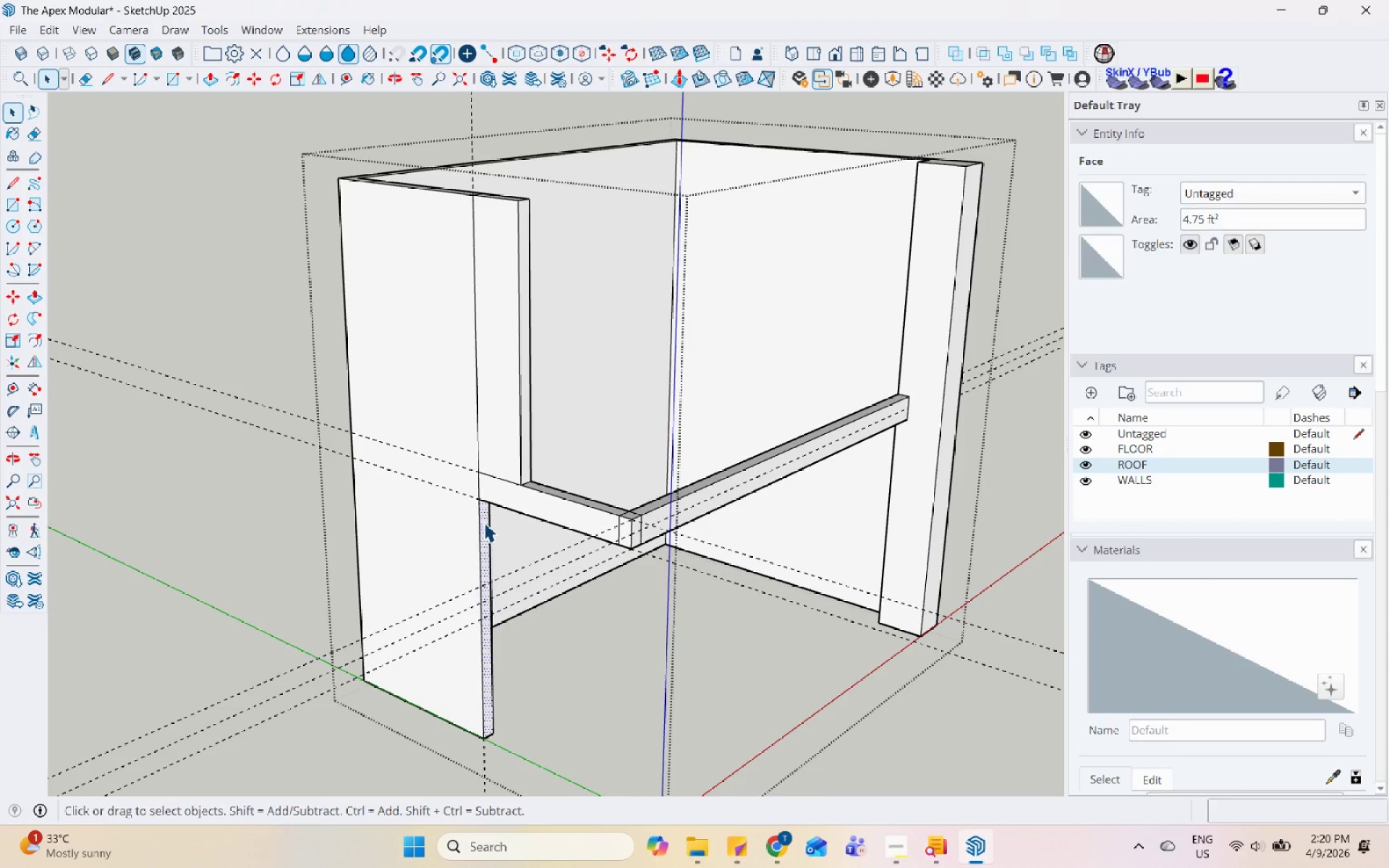 
key(P)
 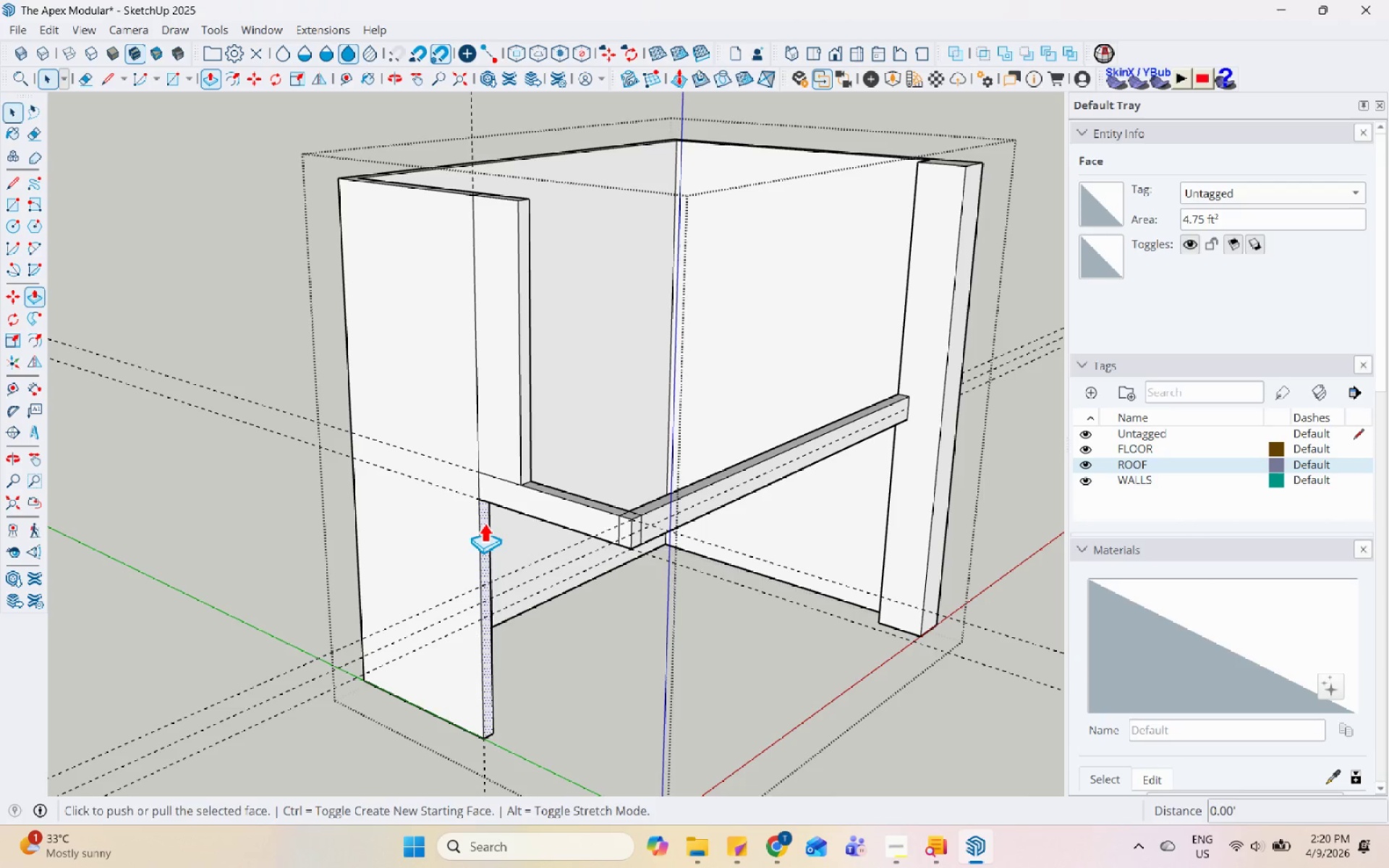 
left_click([484, 522])
 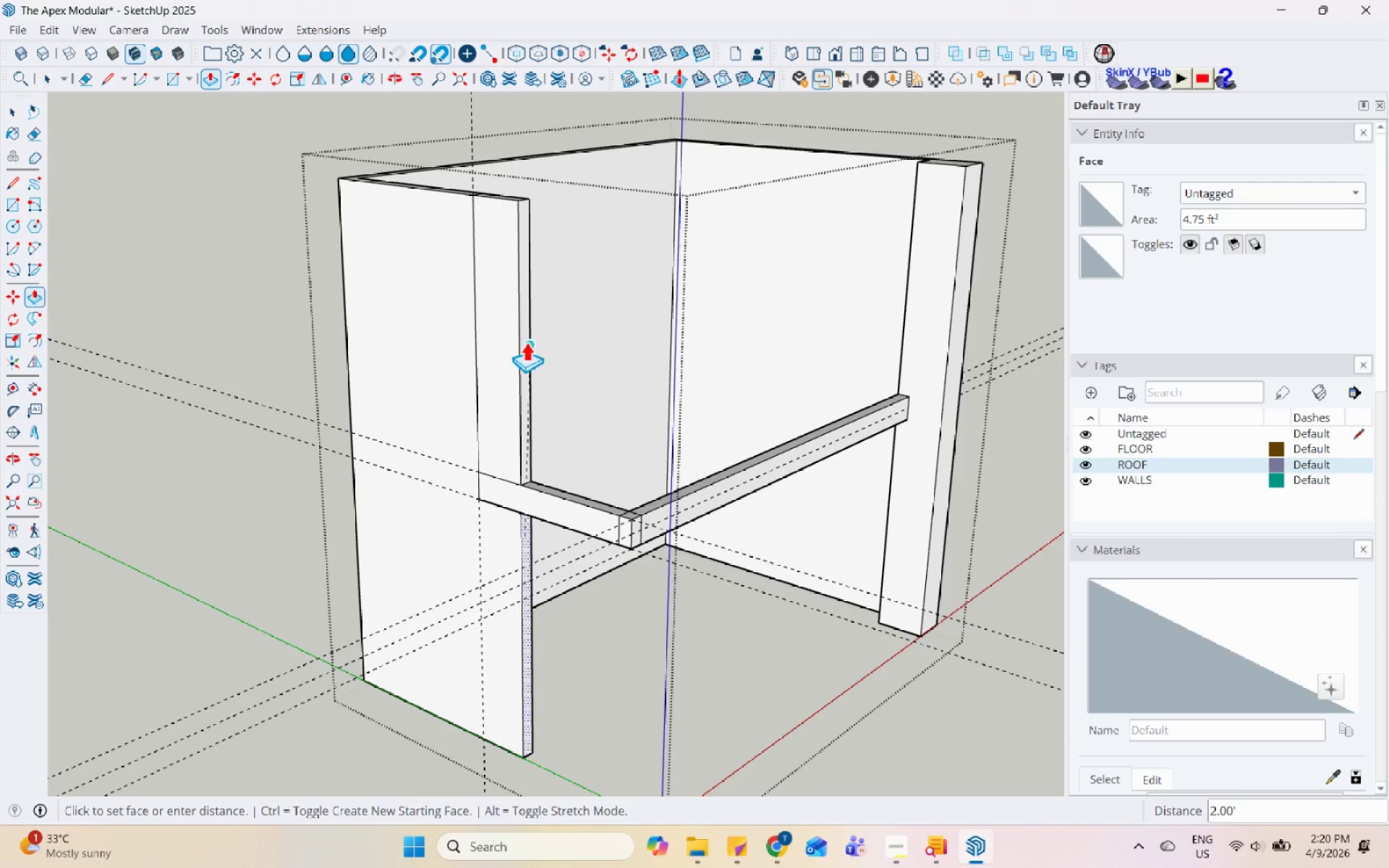 
key(Control+ControlLeft)
 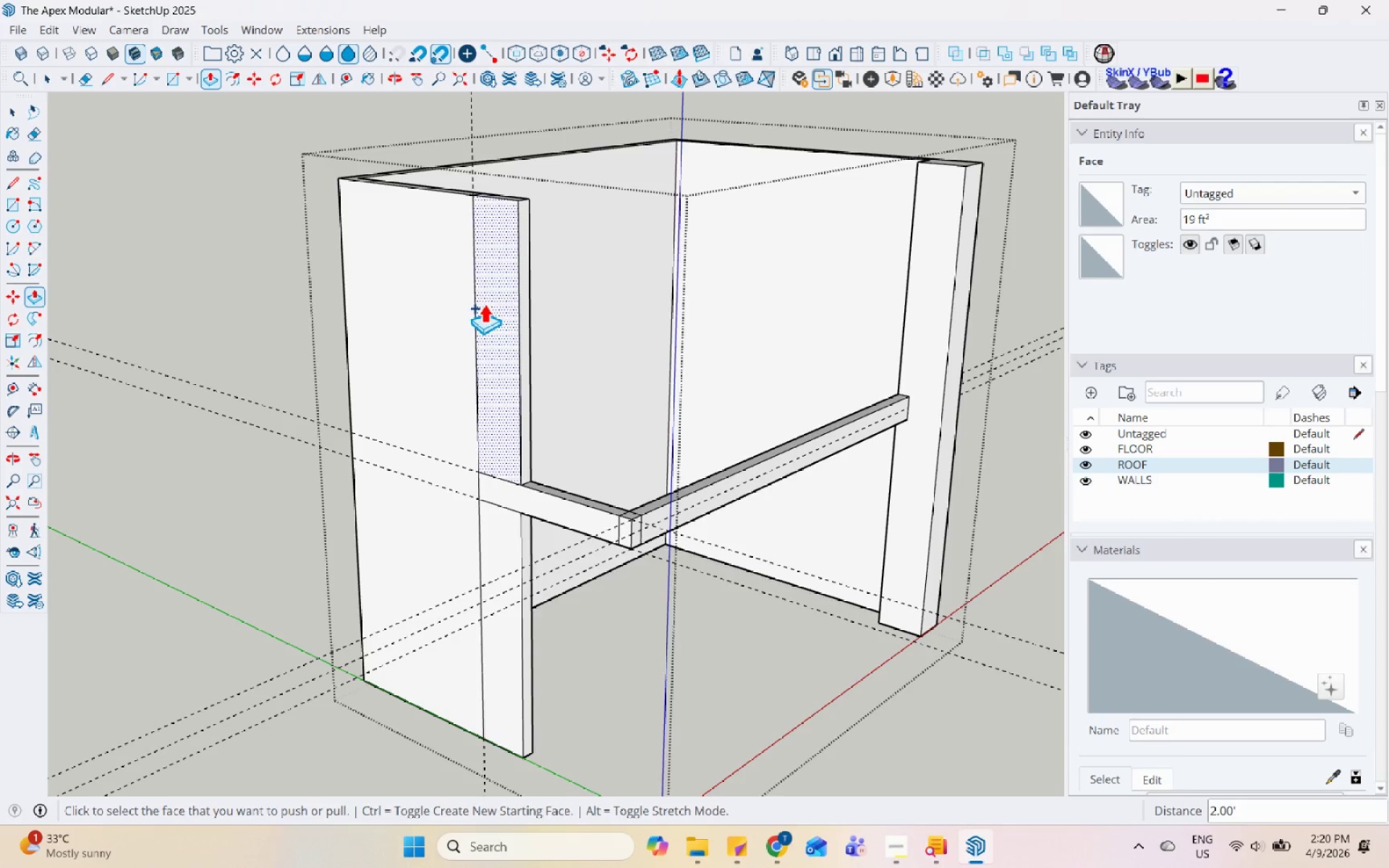 
key(Space)
 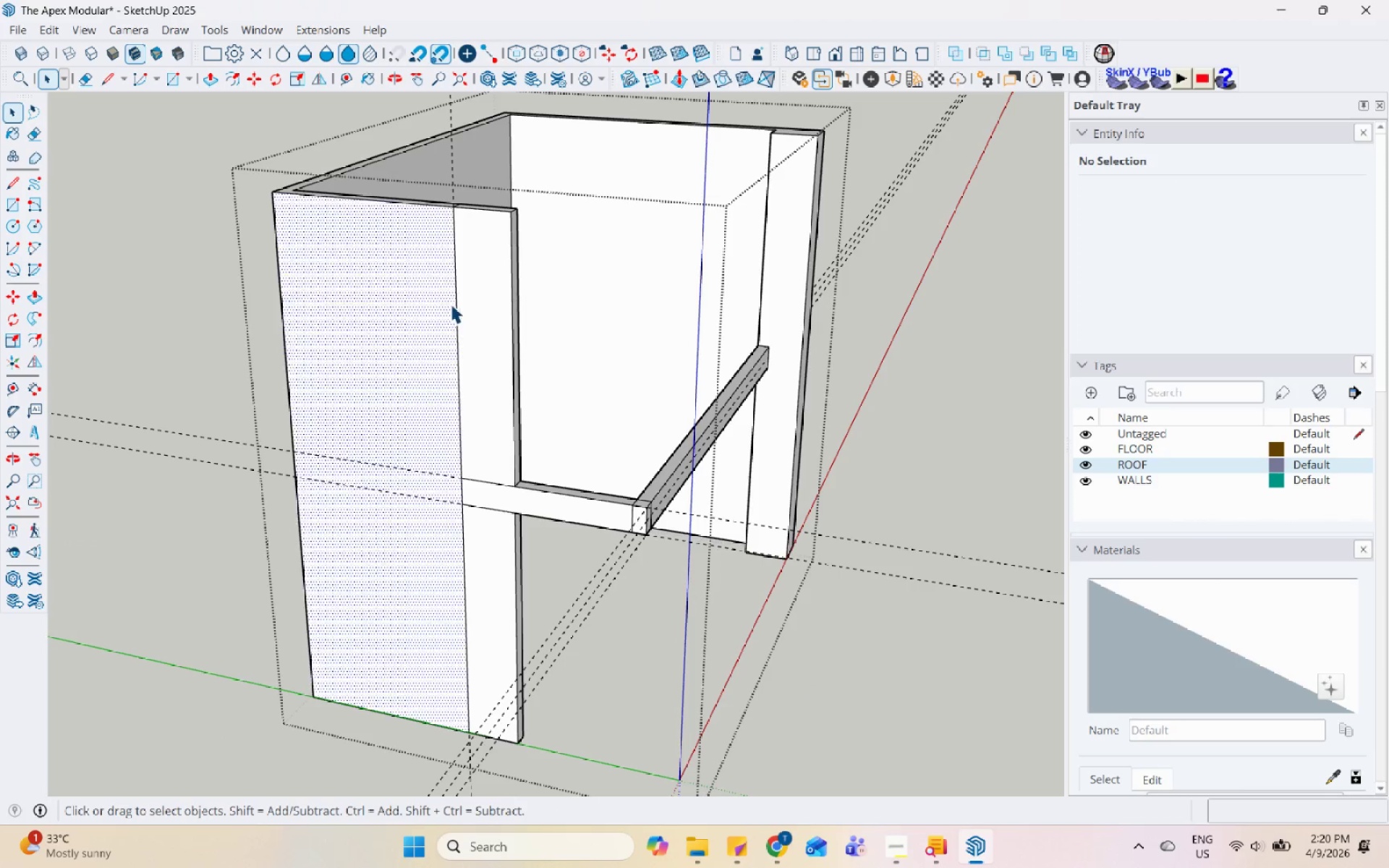 
double_click([456, 305])
 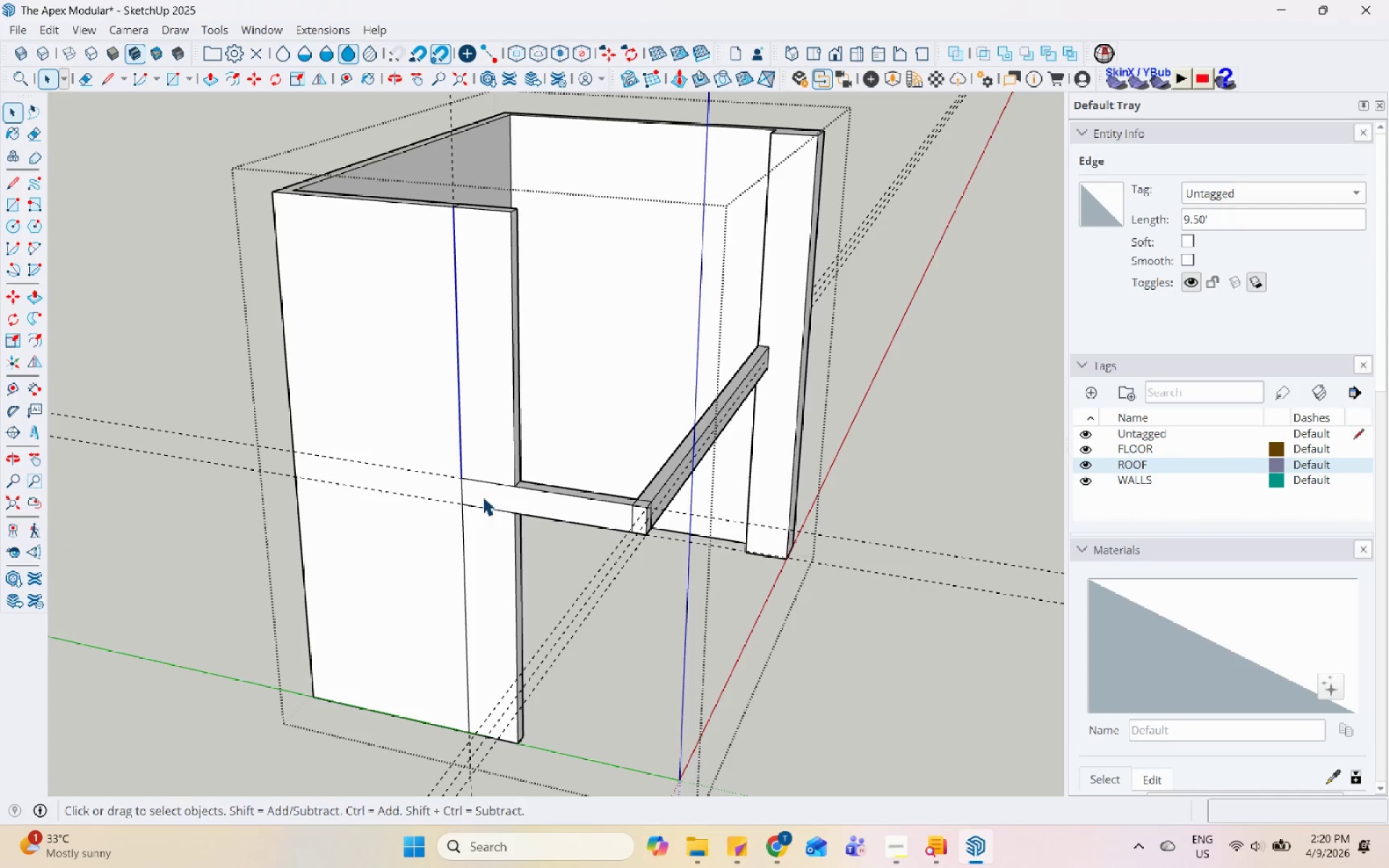 
scroll: coordinate [546, 368], scroll_direction: down, amount: 3.0
 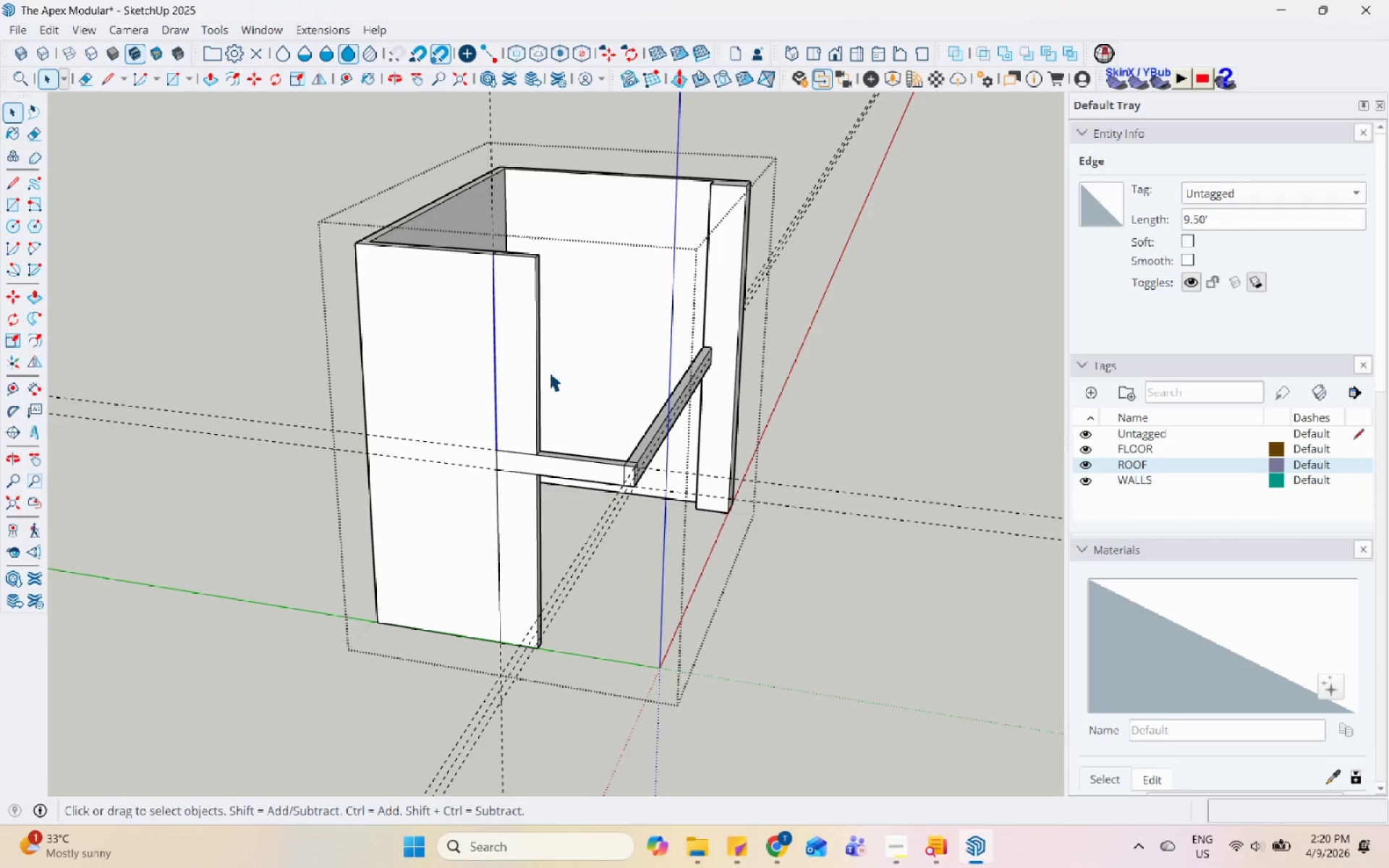 
key(L)
 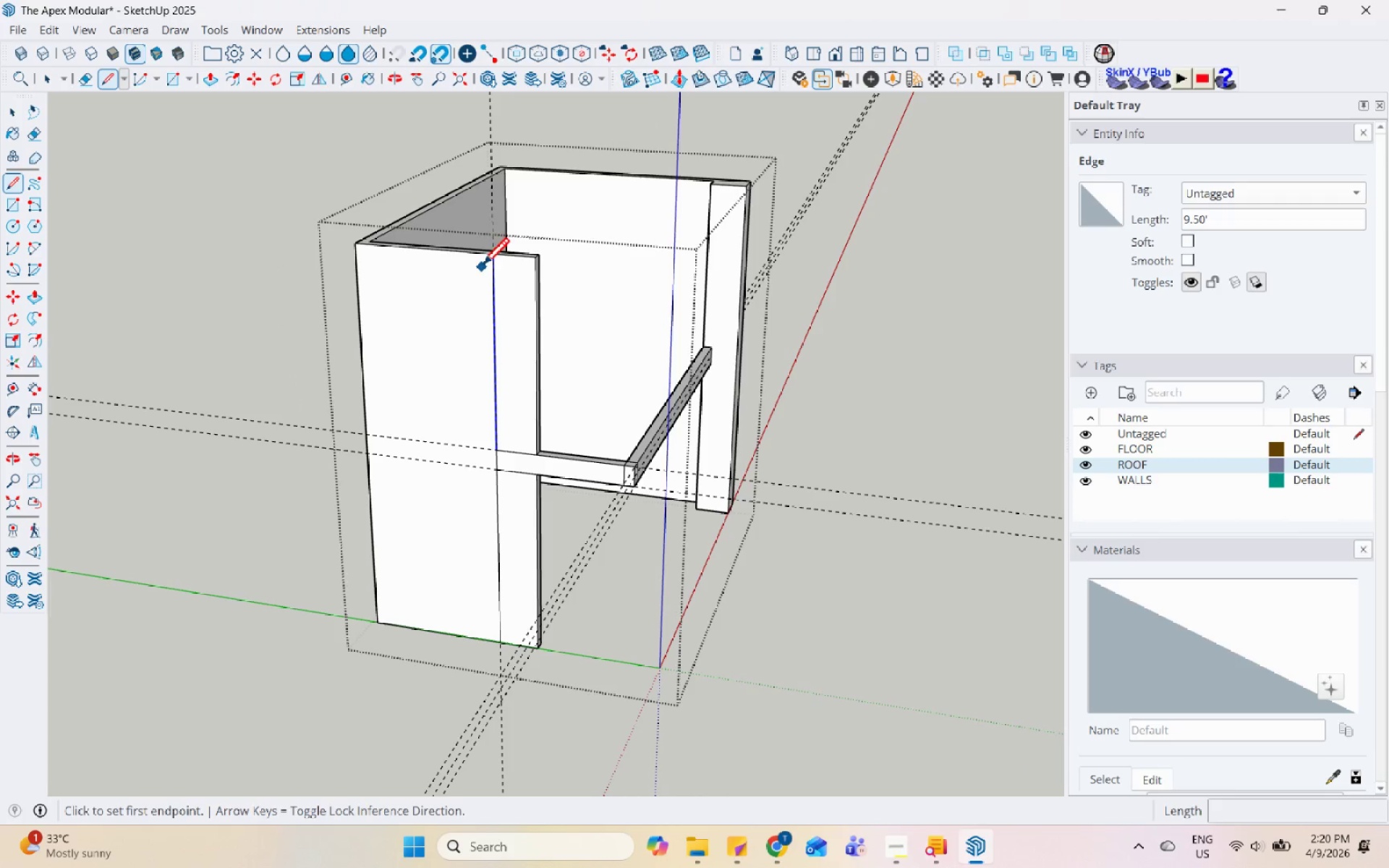 
mouse_move([484, 257])
 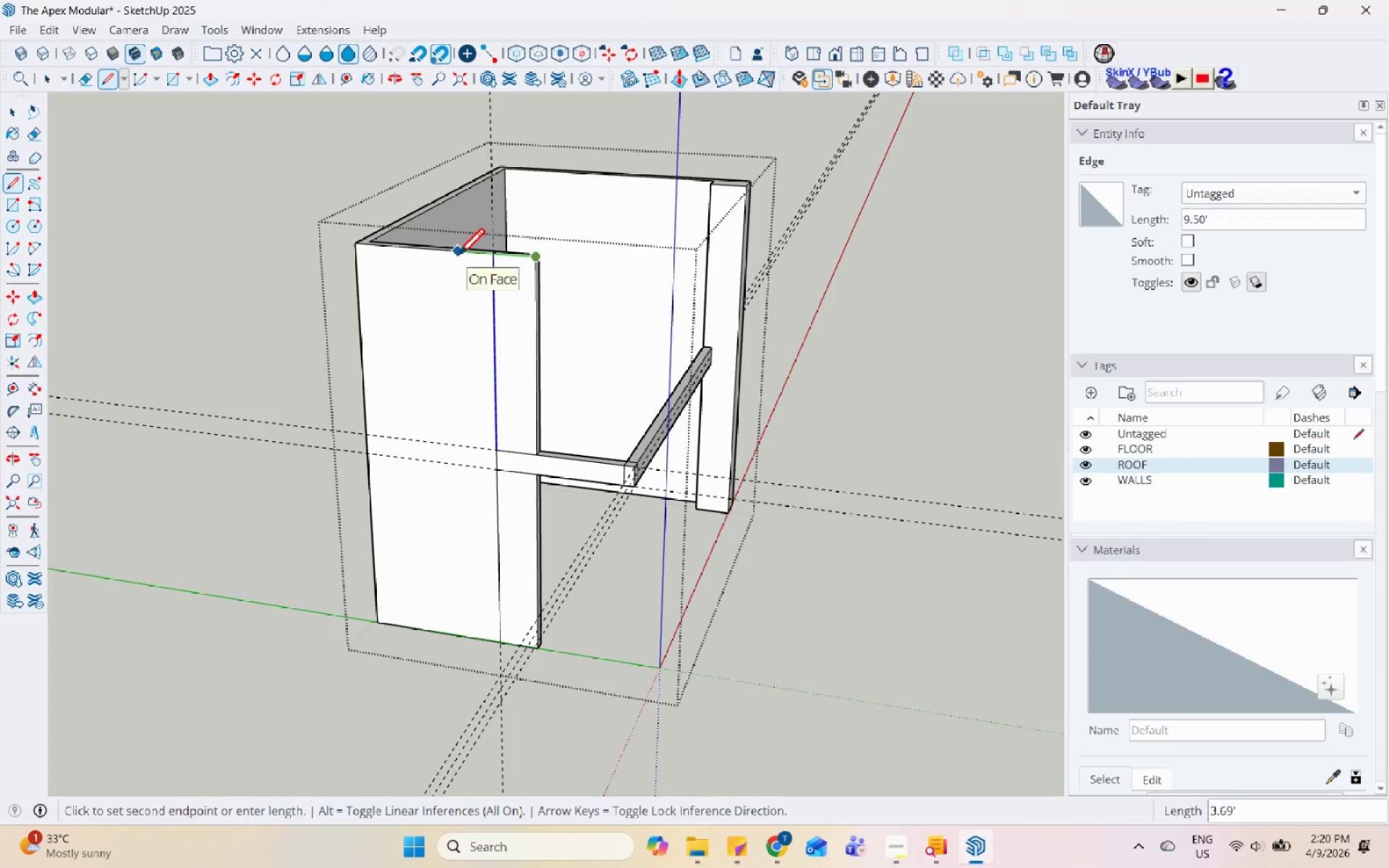 
scroll: coordinate [457, 257], scroll_direction: up, amount: 7.0
 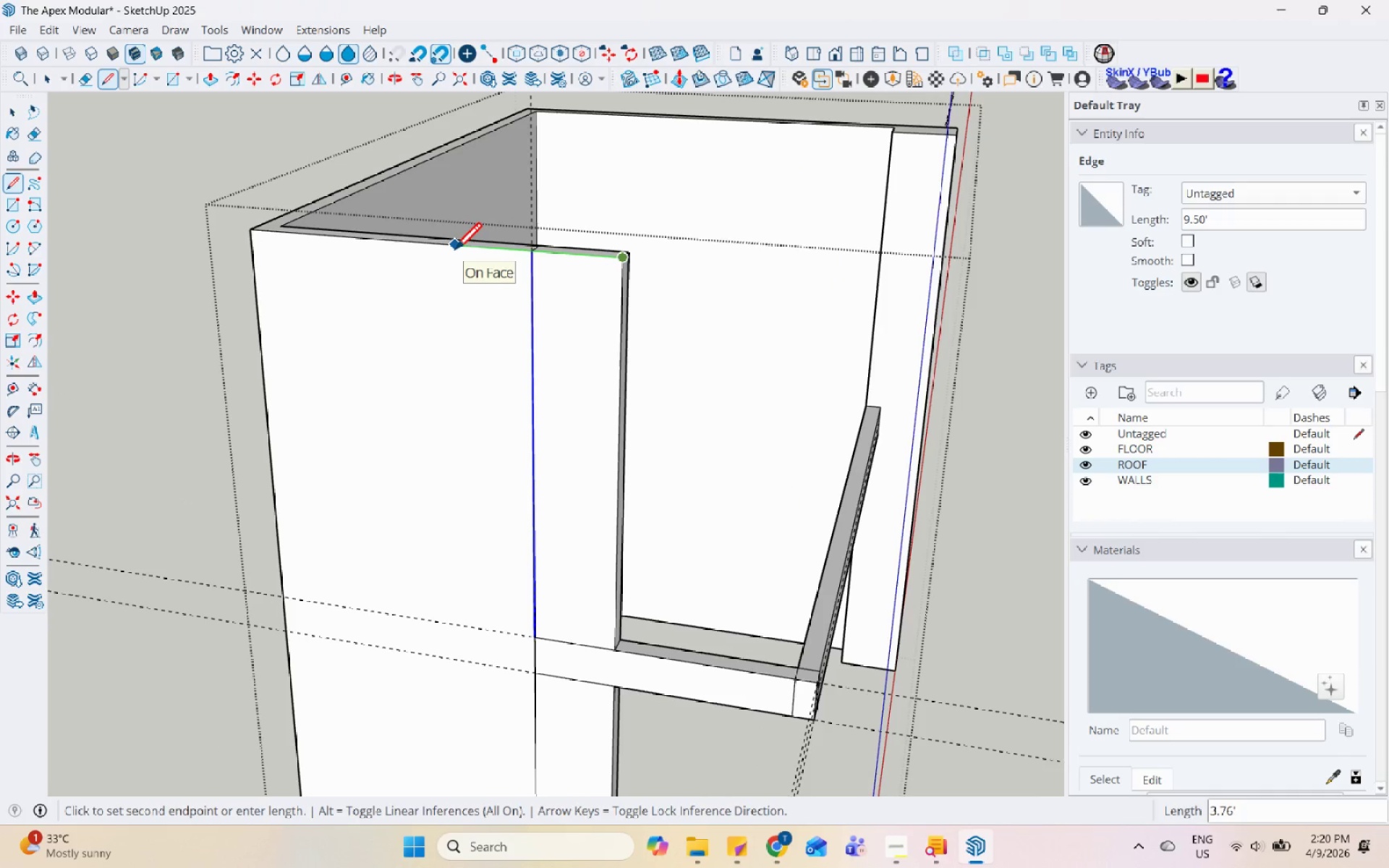 
key(Numpad3)
 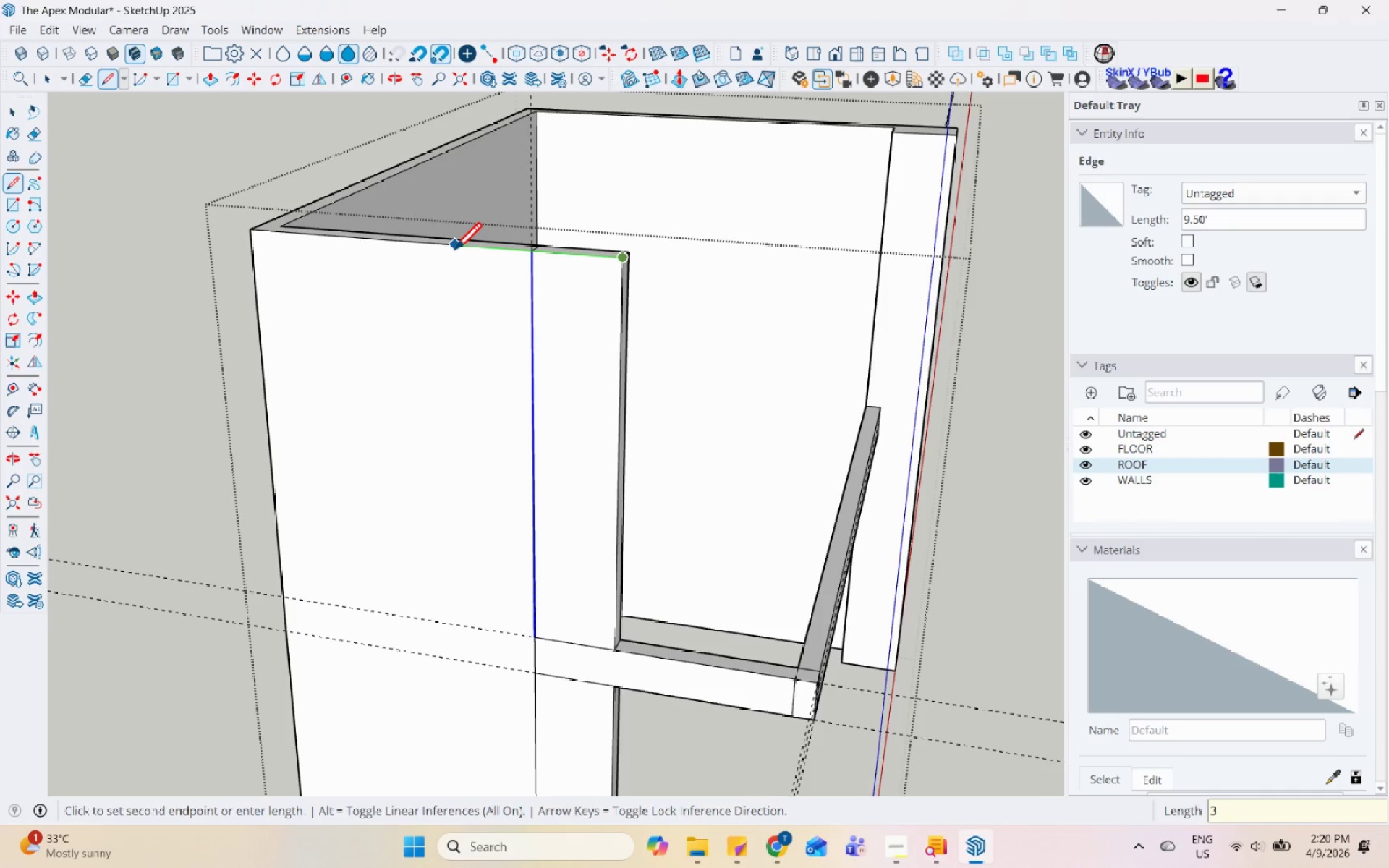 
key(Enter)
 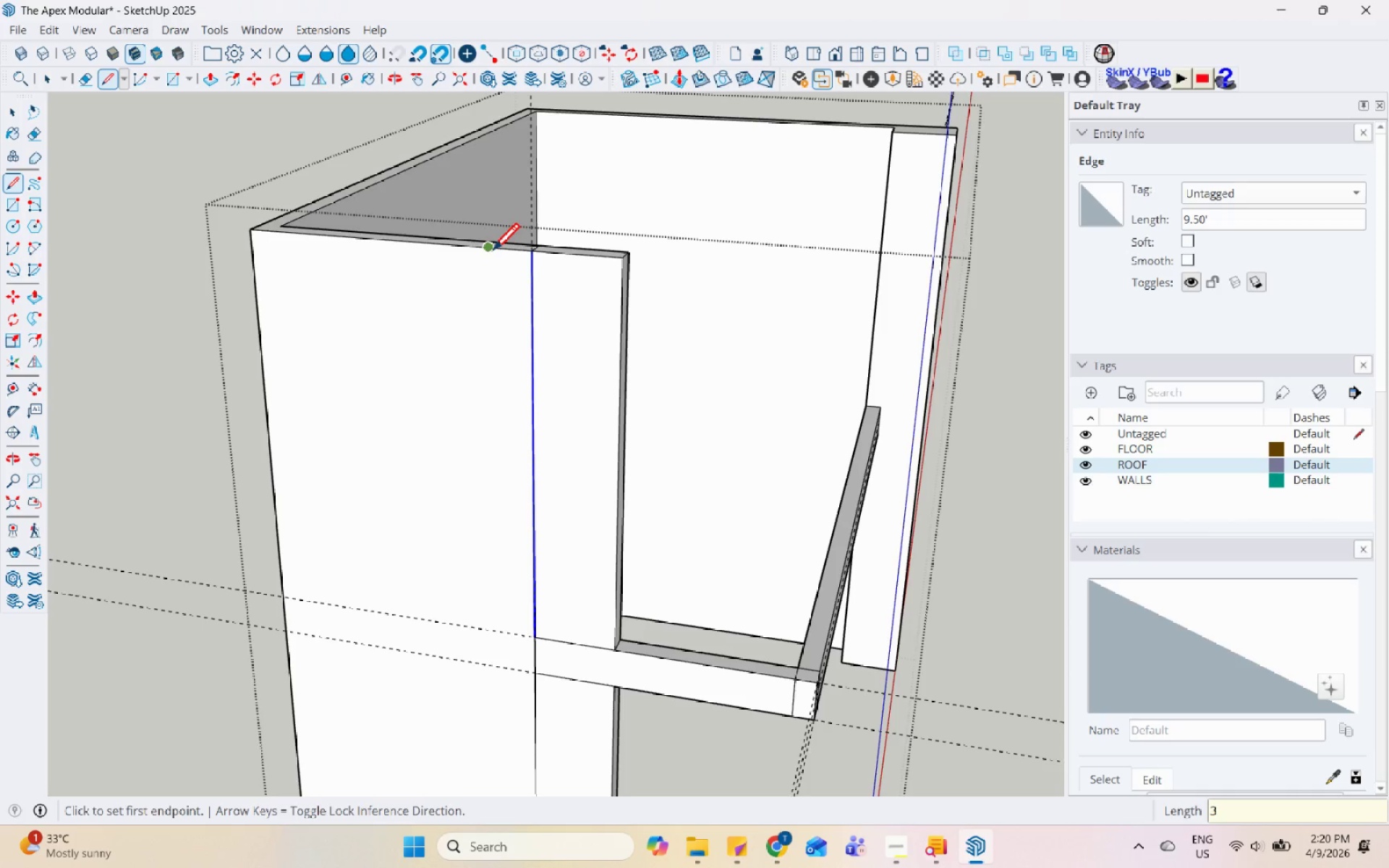 
scroll: coordinate [522, 501], scroll_direction: down, amount: 4.0
 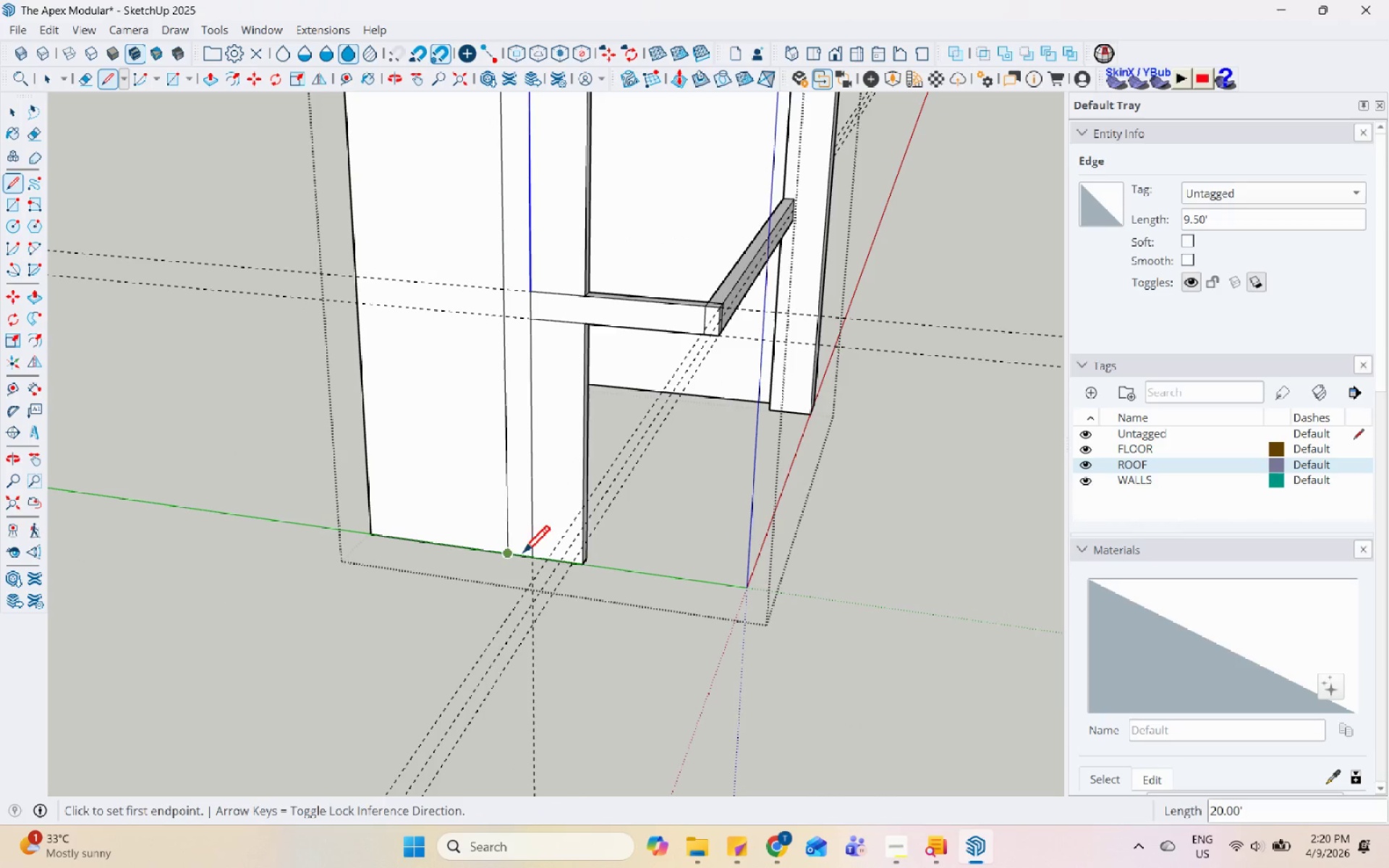 
key(Space)
 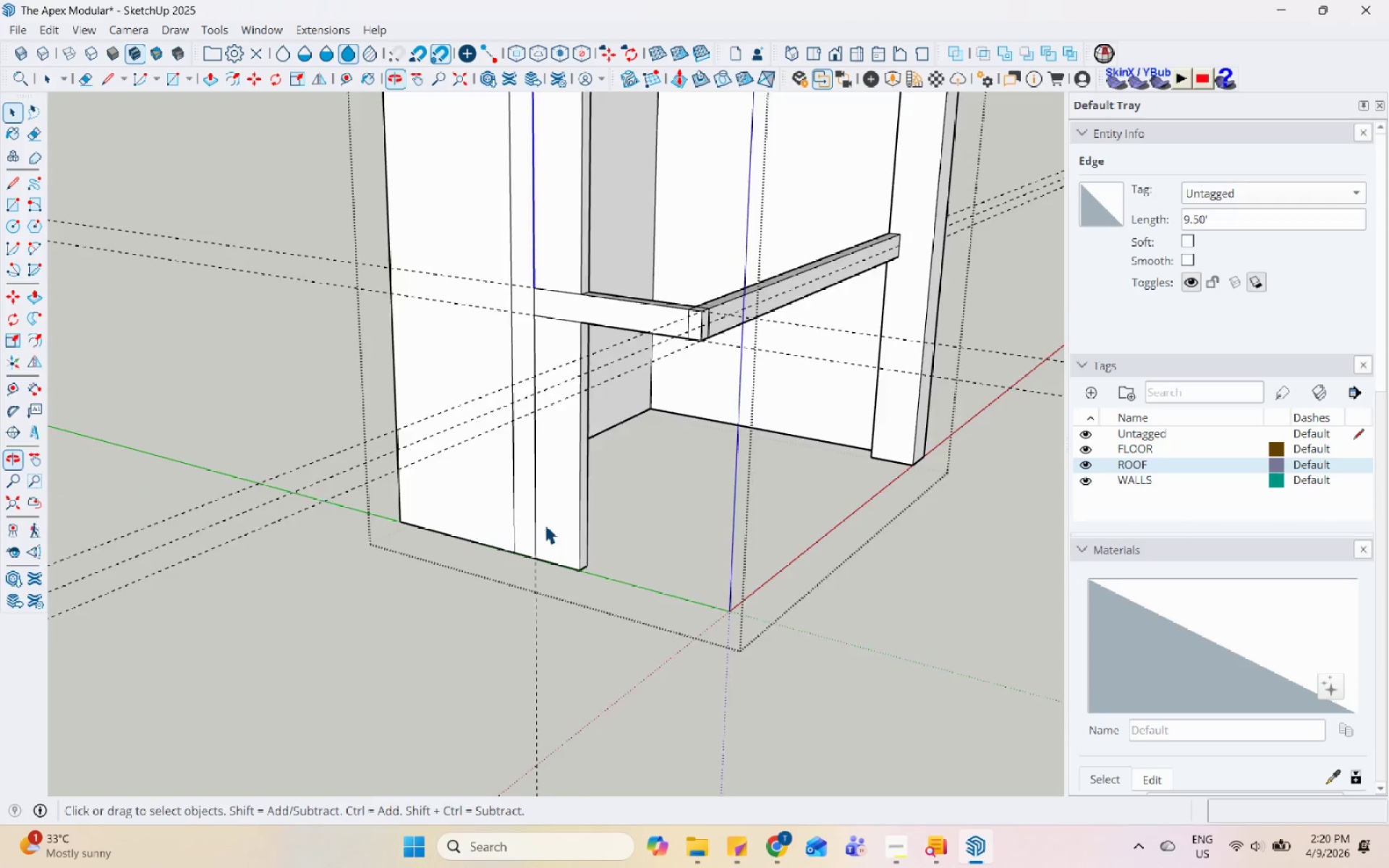 
key(Backquote)
 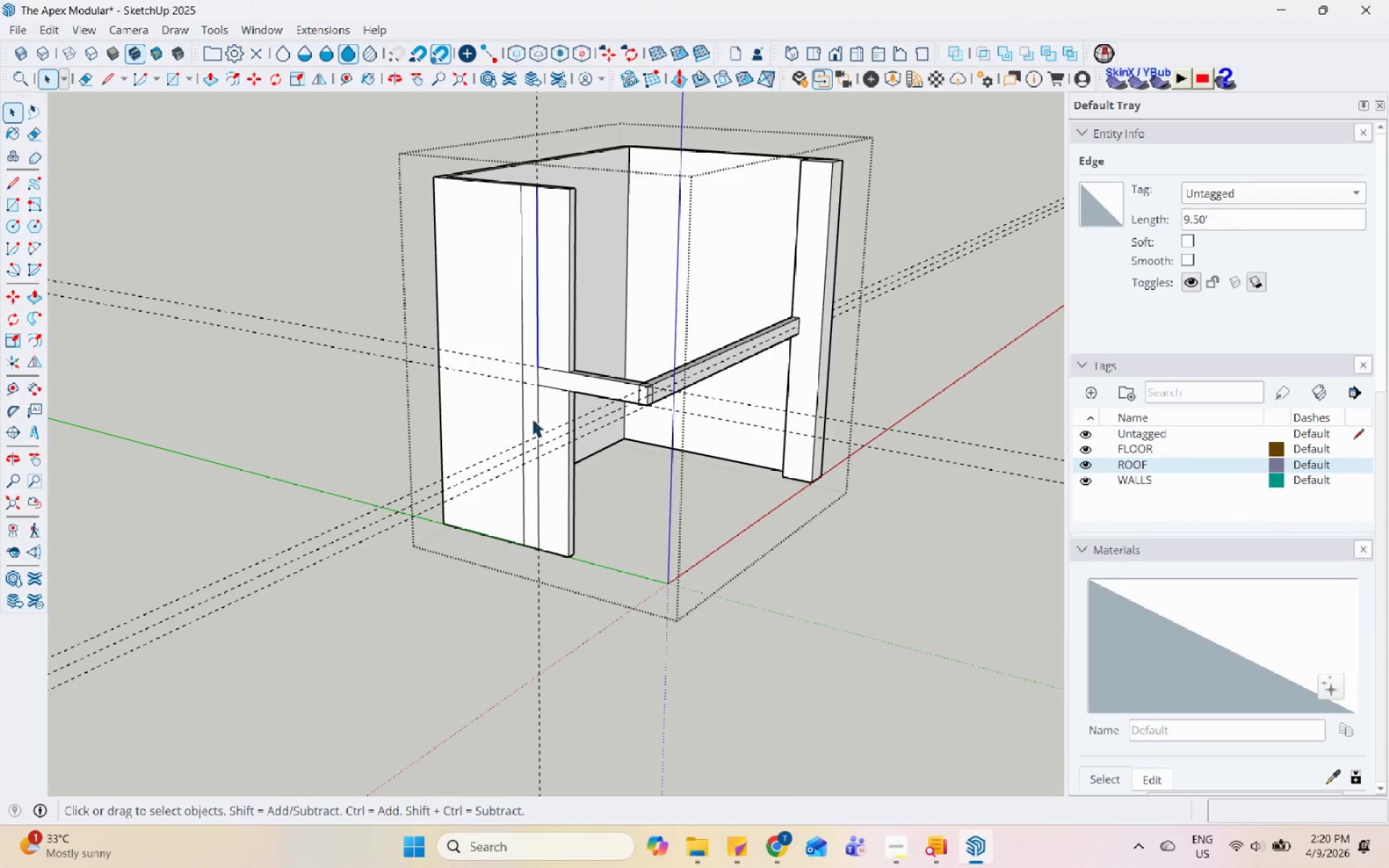 
scroll: coordinate [545, 529], scroll_direction: down, amount: 4.0
 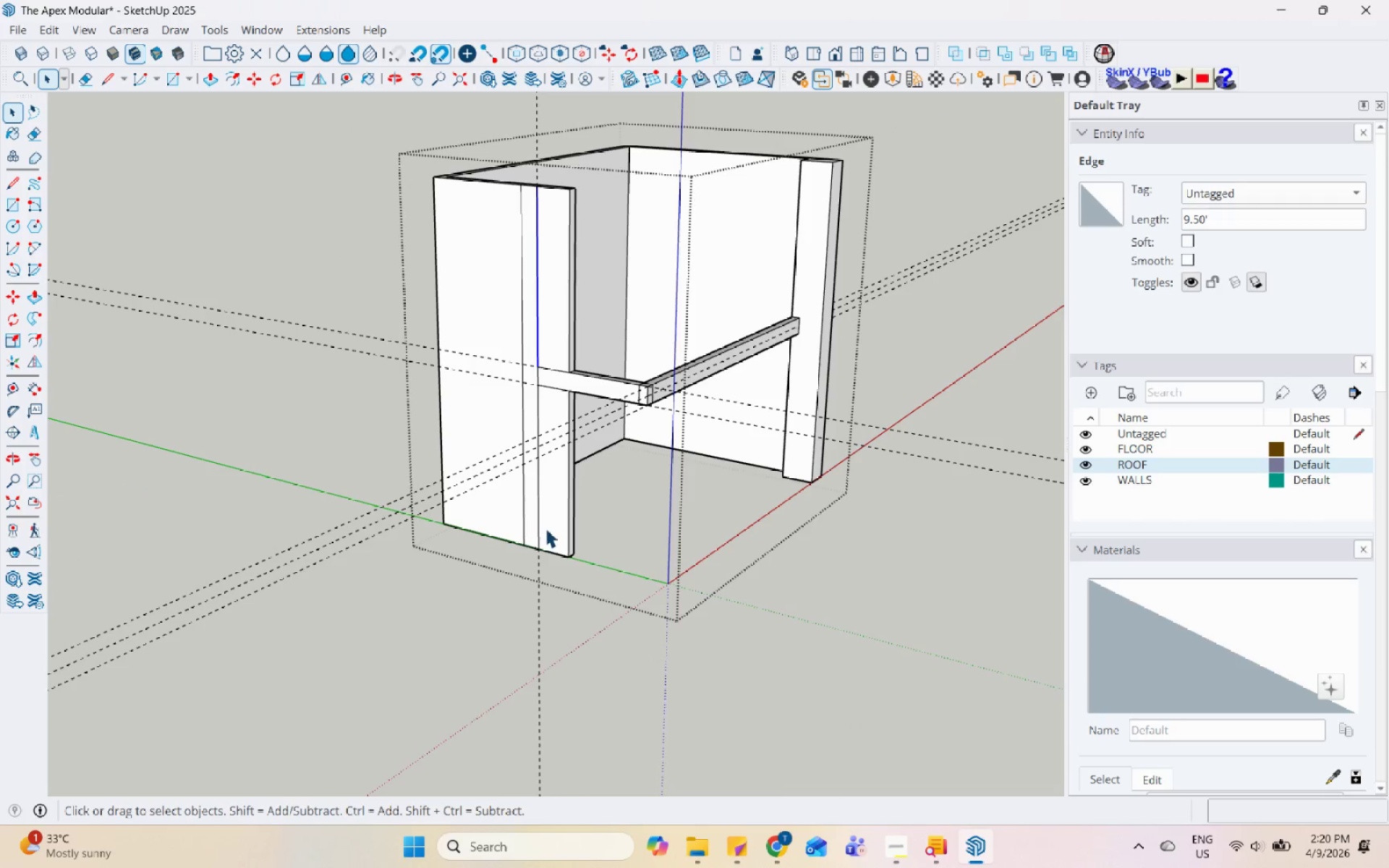 
scroll: coordinate [535, 380], scroll_direction: up, amount: 1.0
 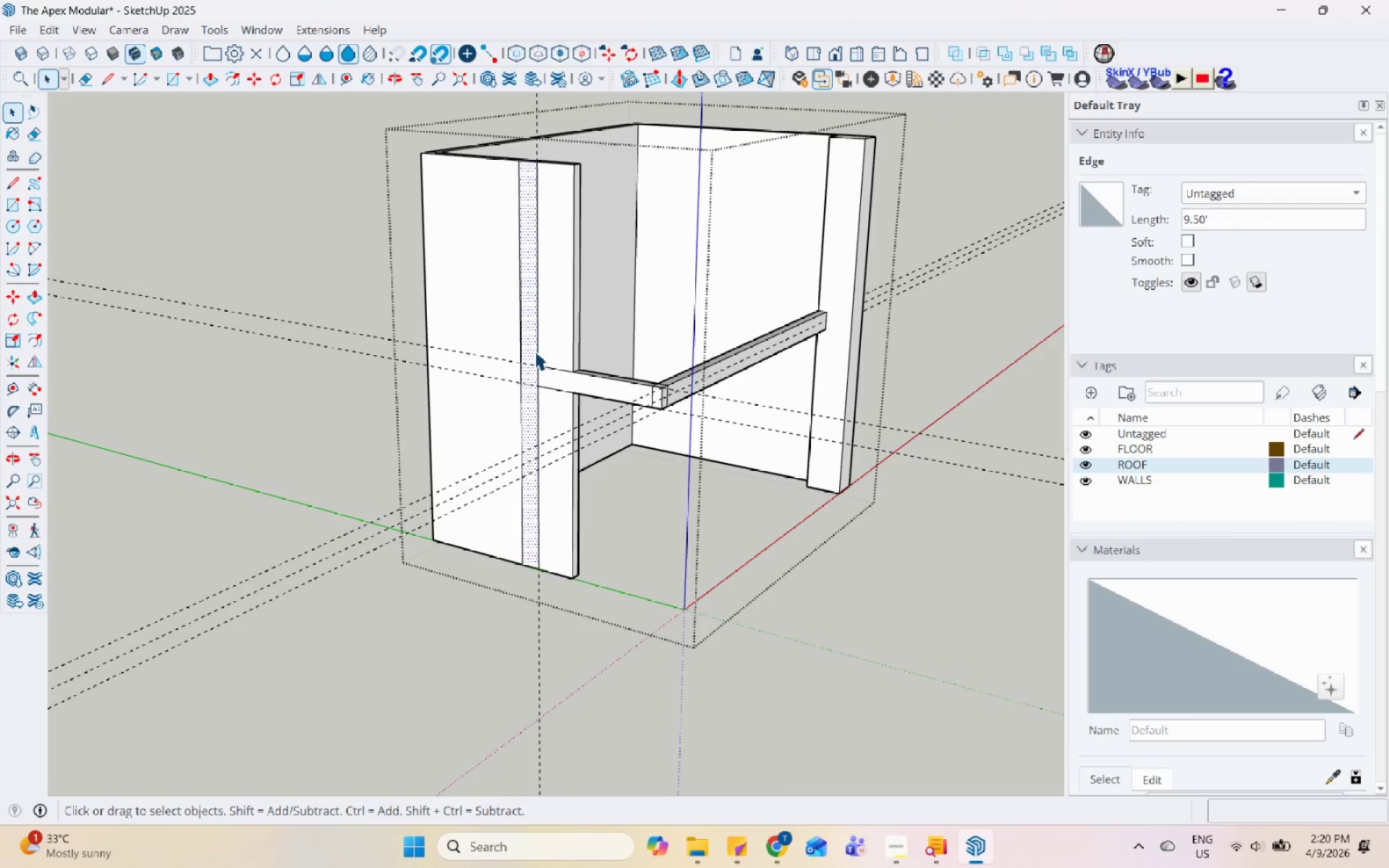 
double_click([536, 349])
 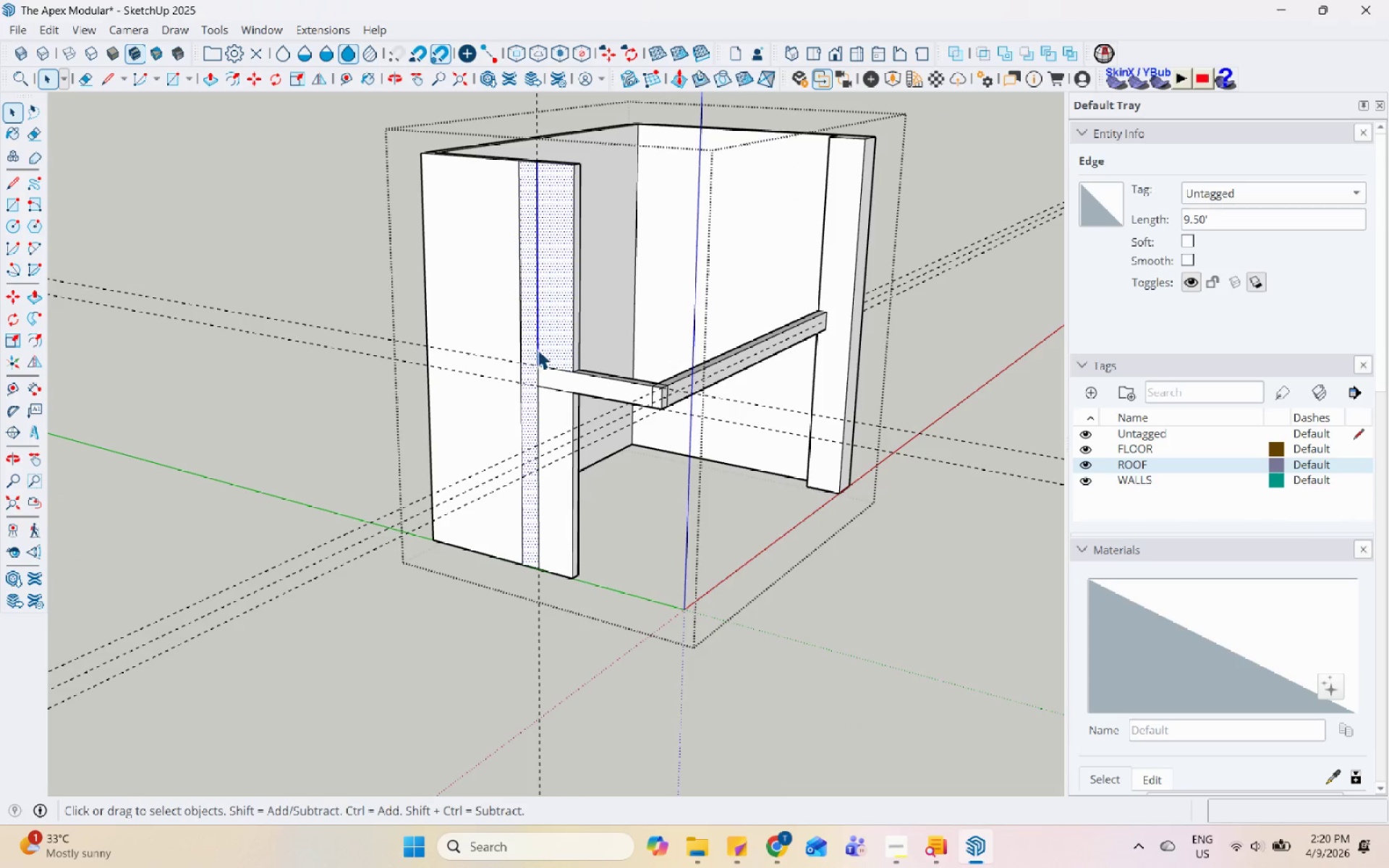 
left_click([538, 349])
 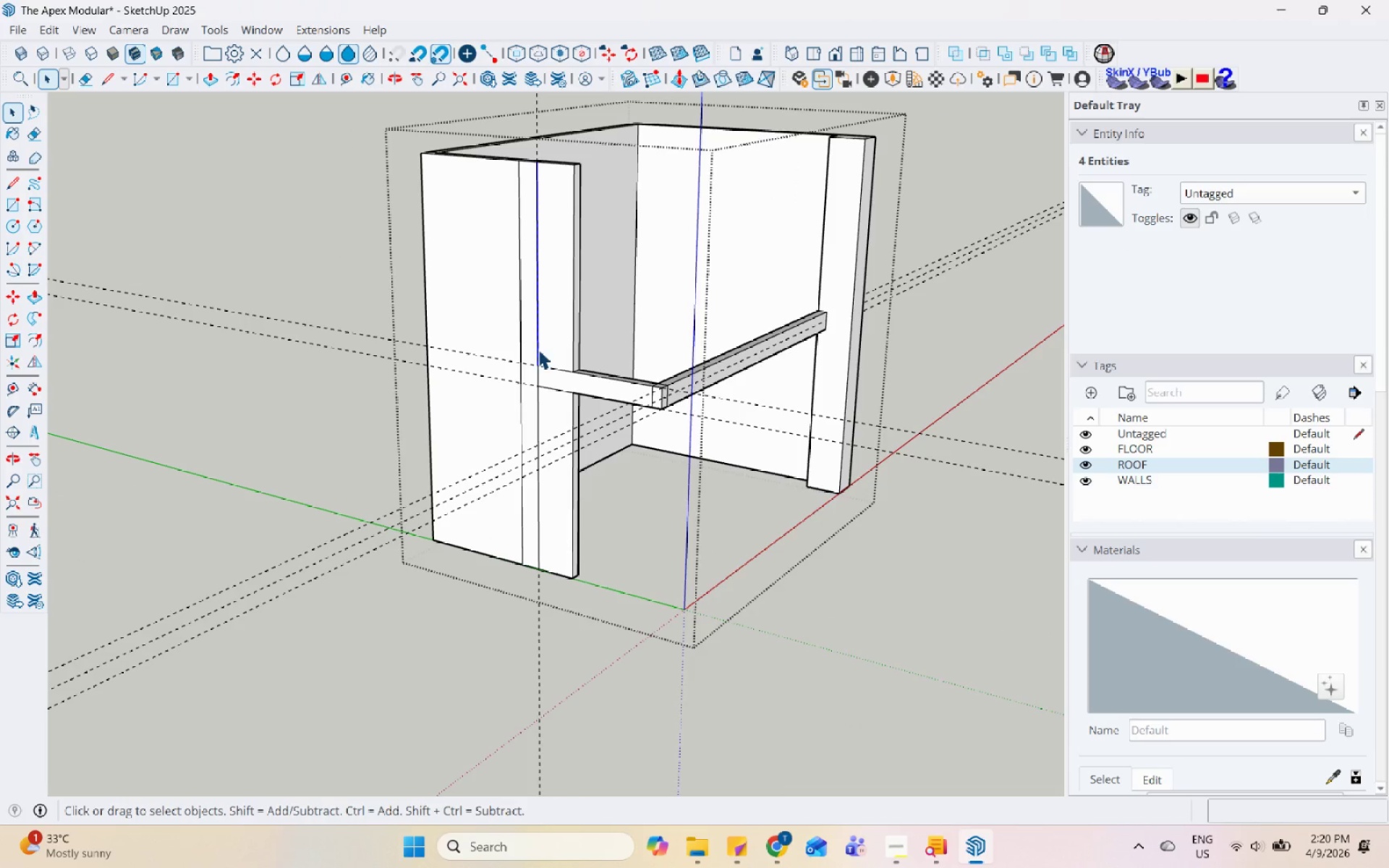 
right_click([538, 349])
 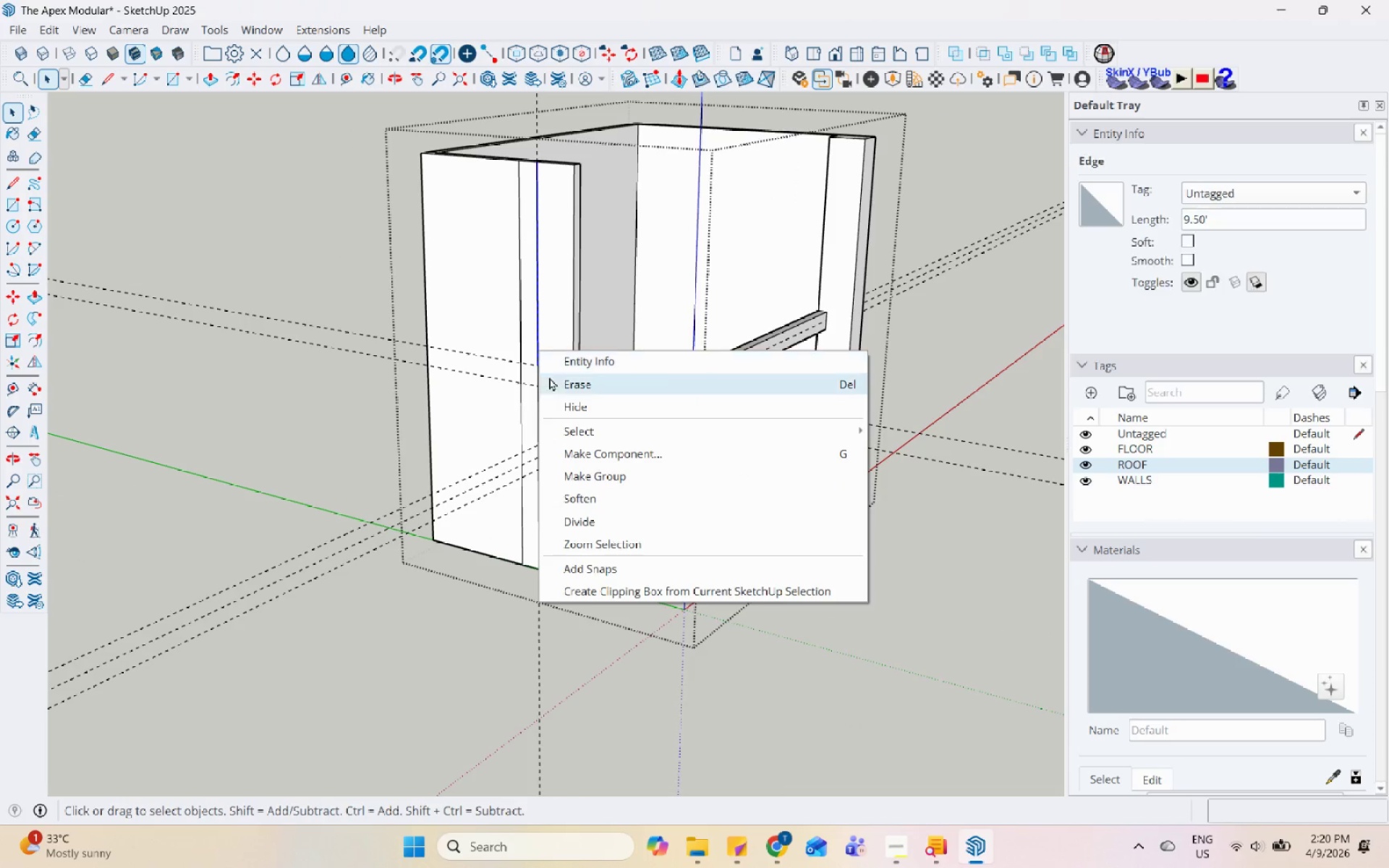 
left_click([552, 380])
 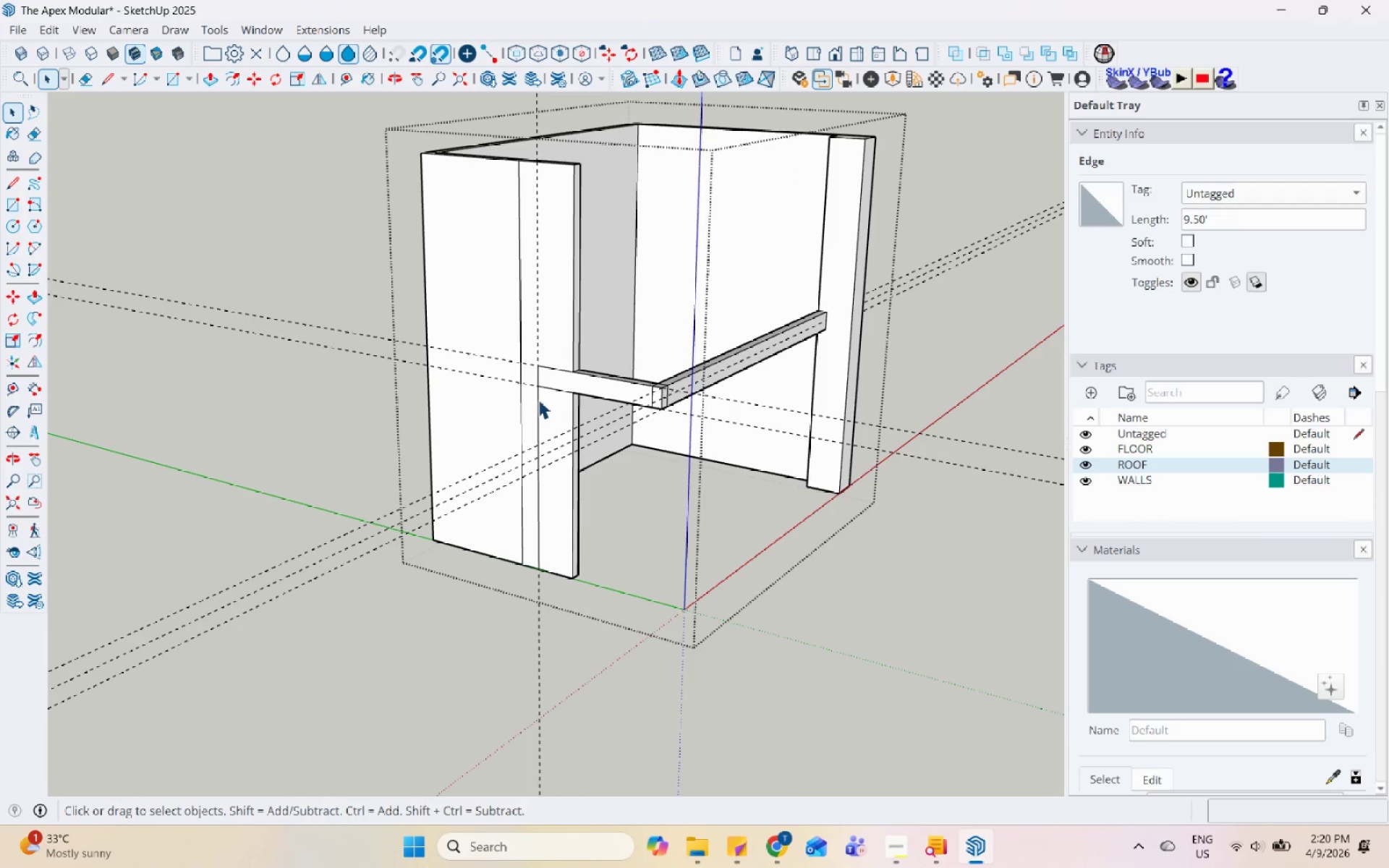 
left_click([538, 401])
 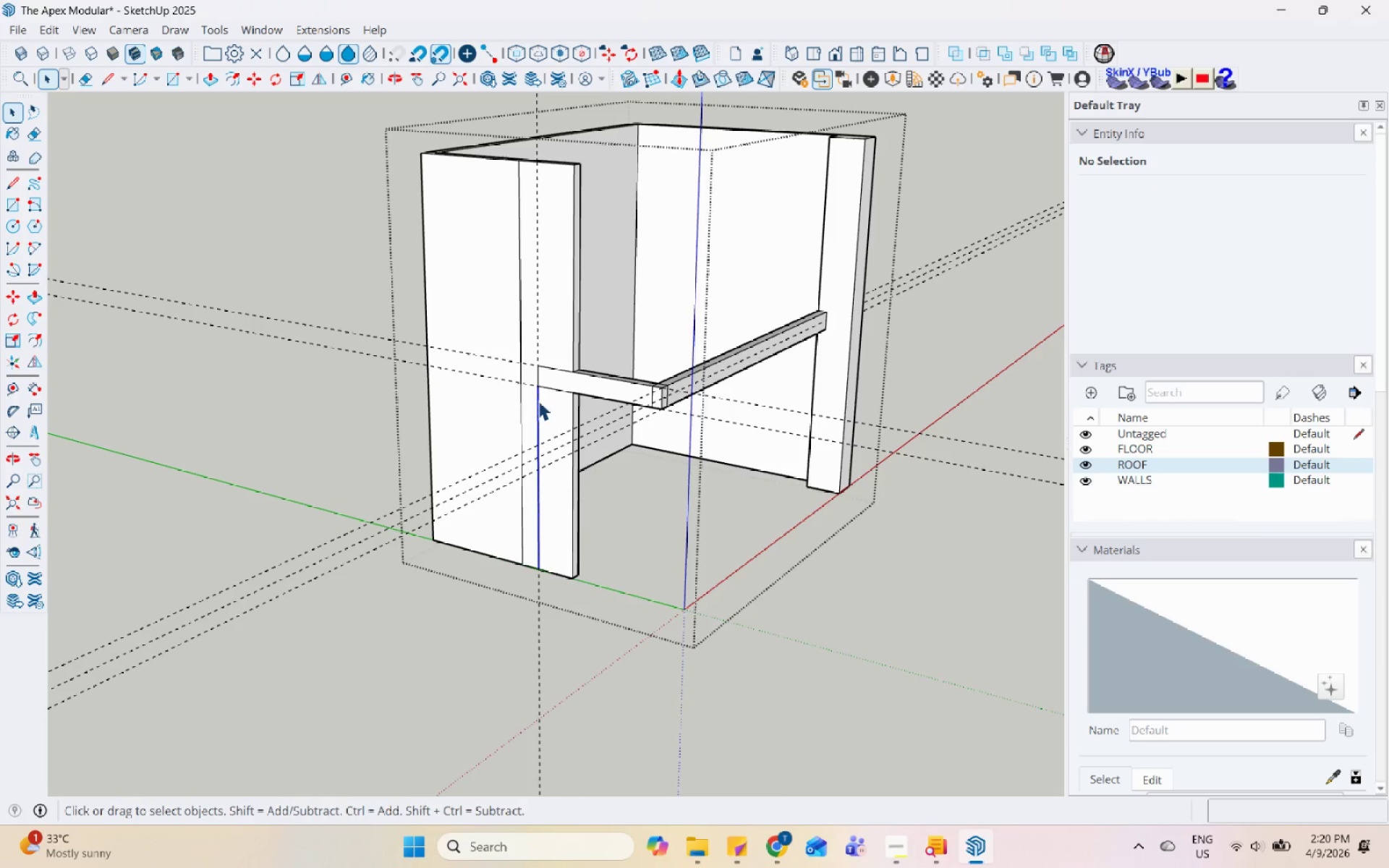 
right_click([538, 401])
 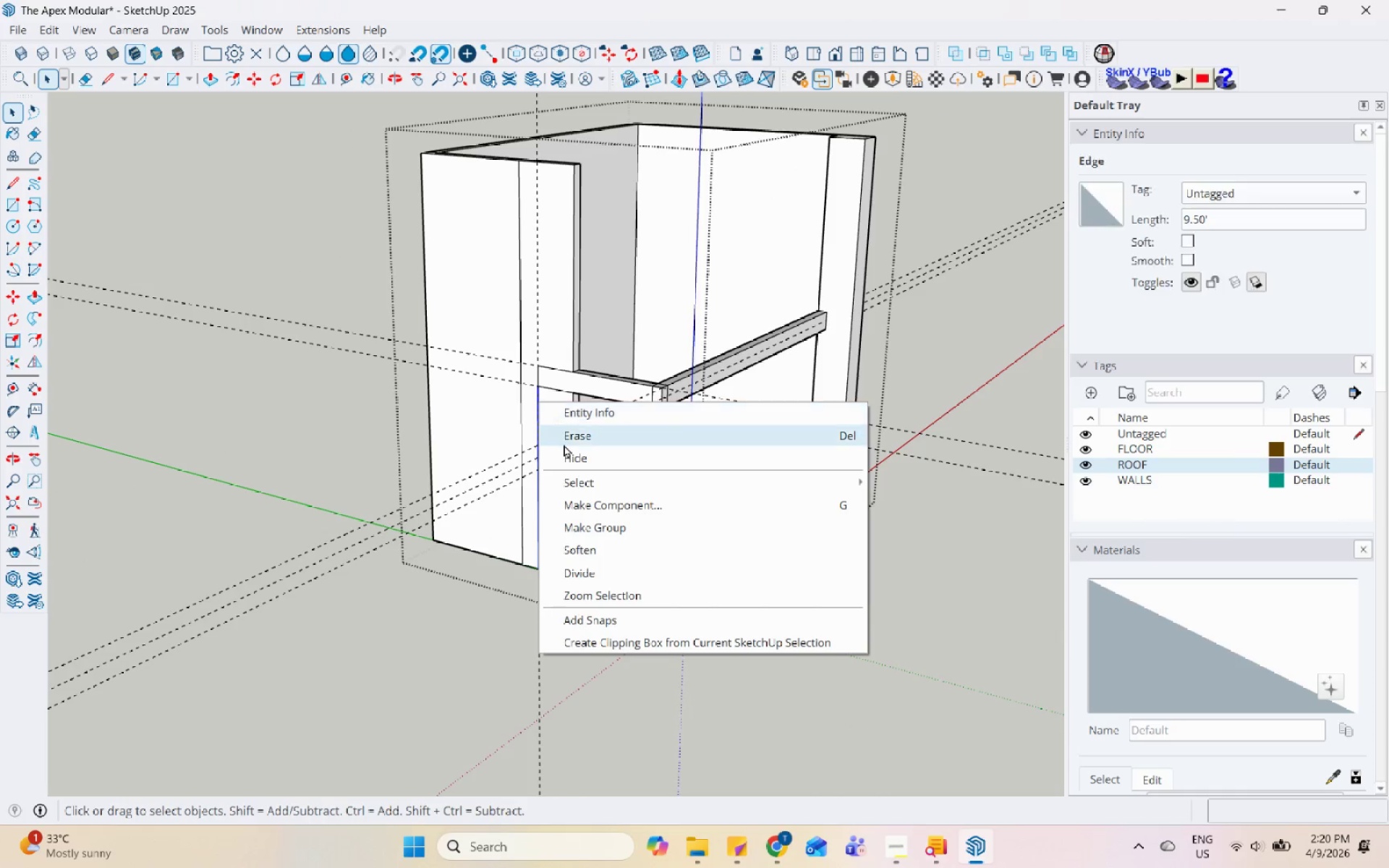 
left_click([569, 438])
 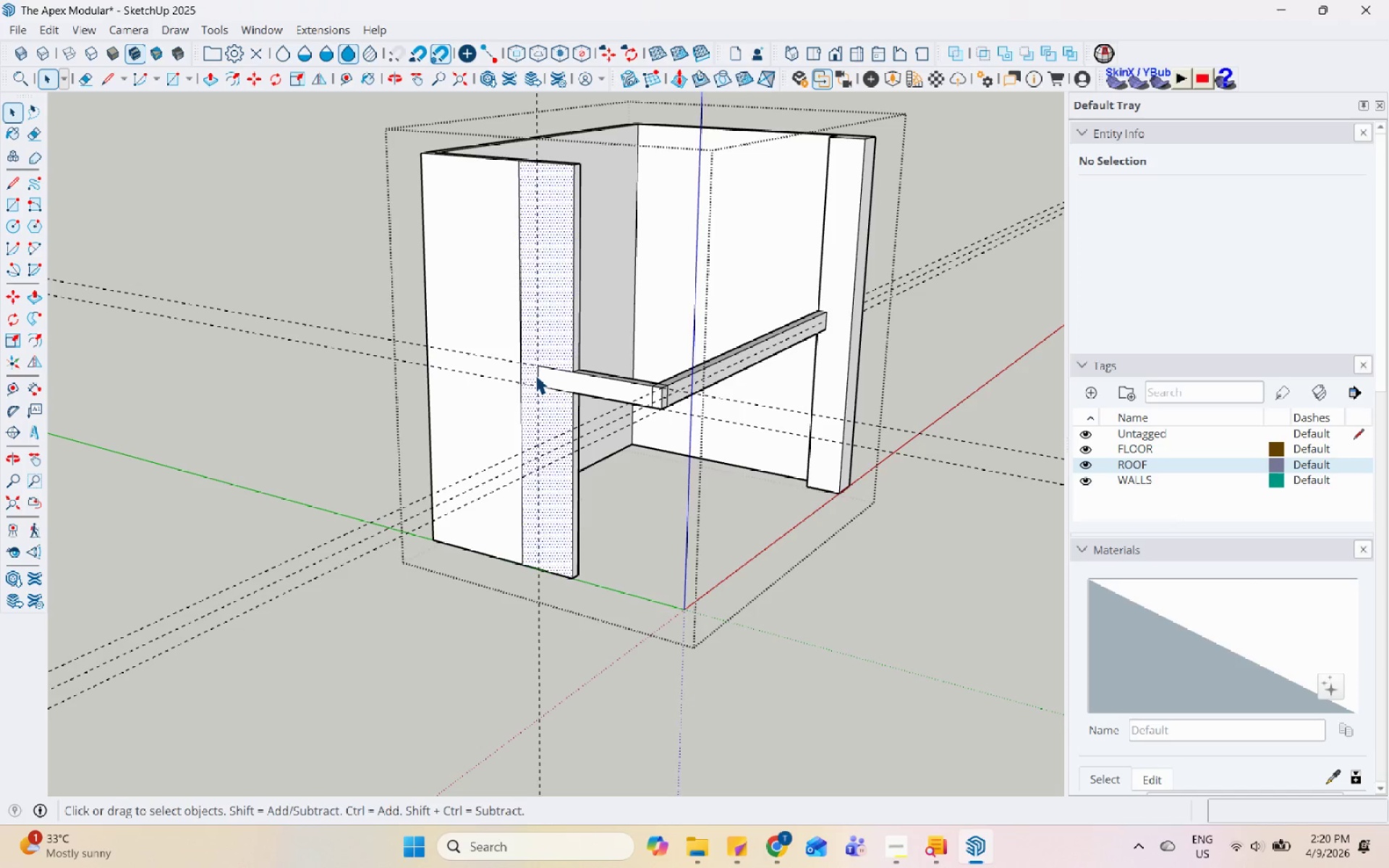 
double_click([538, 375])
 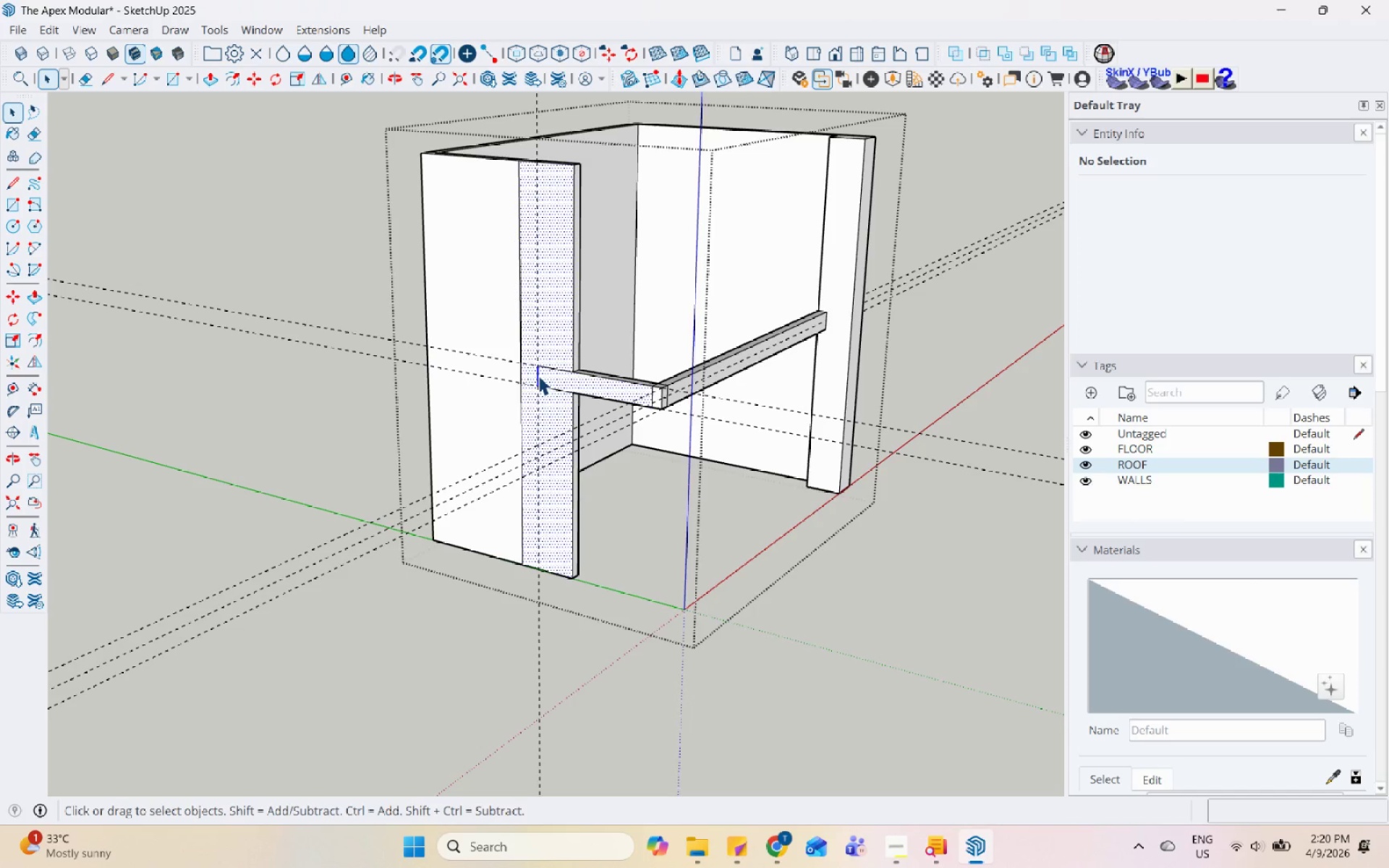 
right_click([538, 375])
 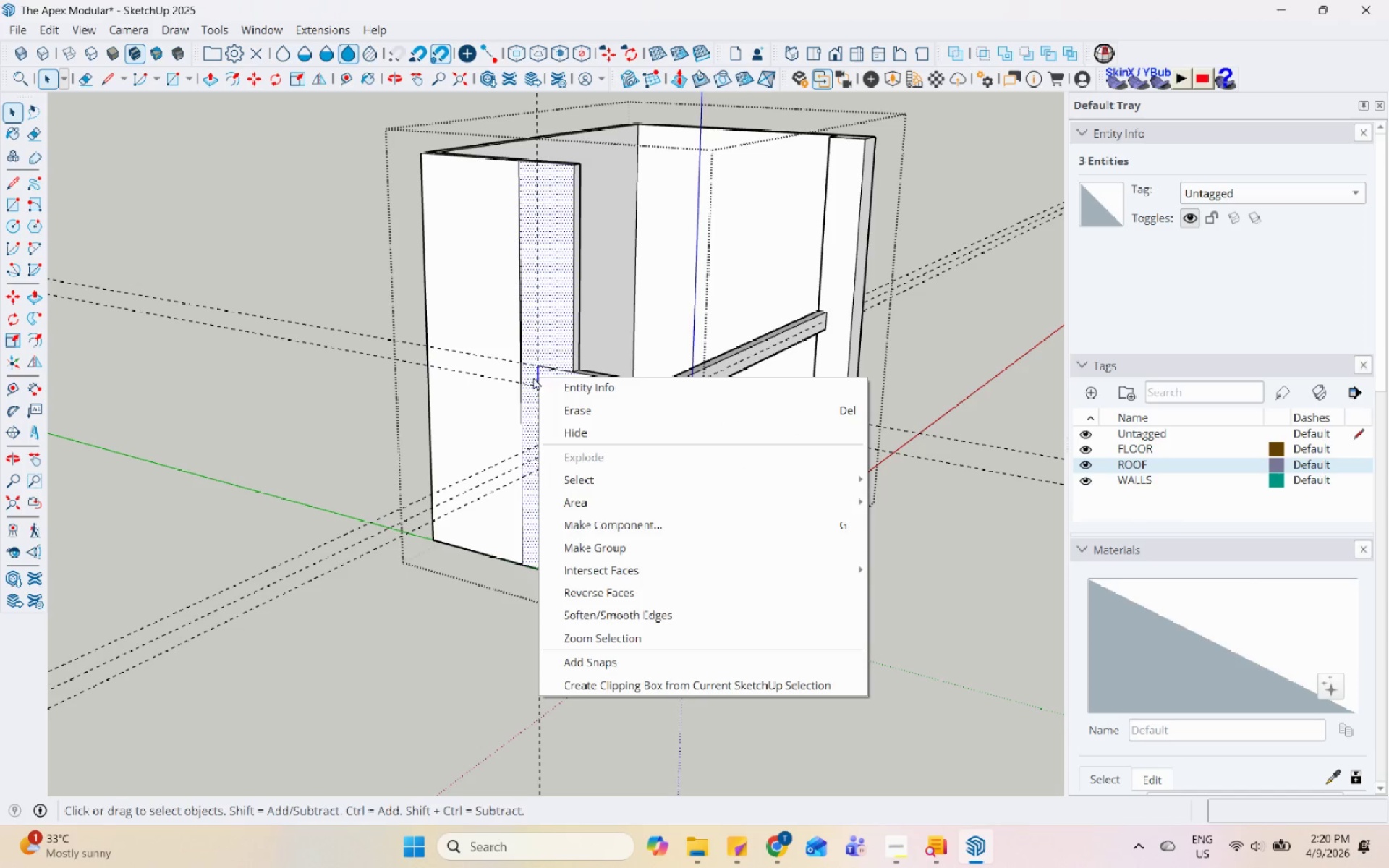 
left_click([538, 350])
 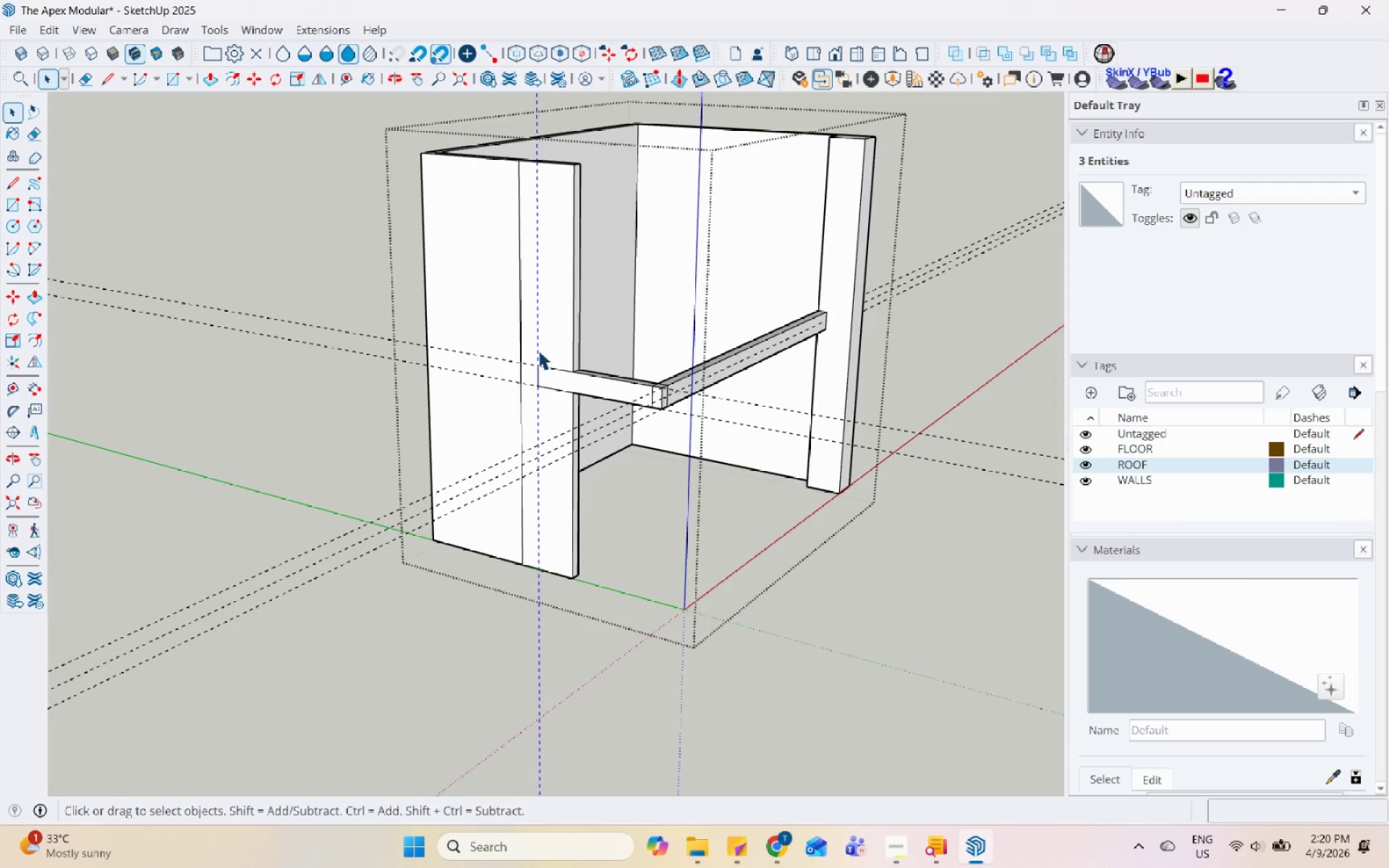 
scroll: coordinate [540, 380], scroll_direction: up, amount: 18.0
 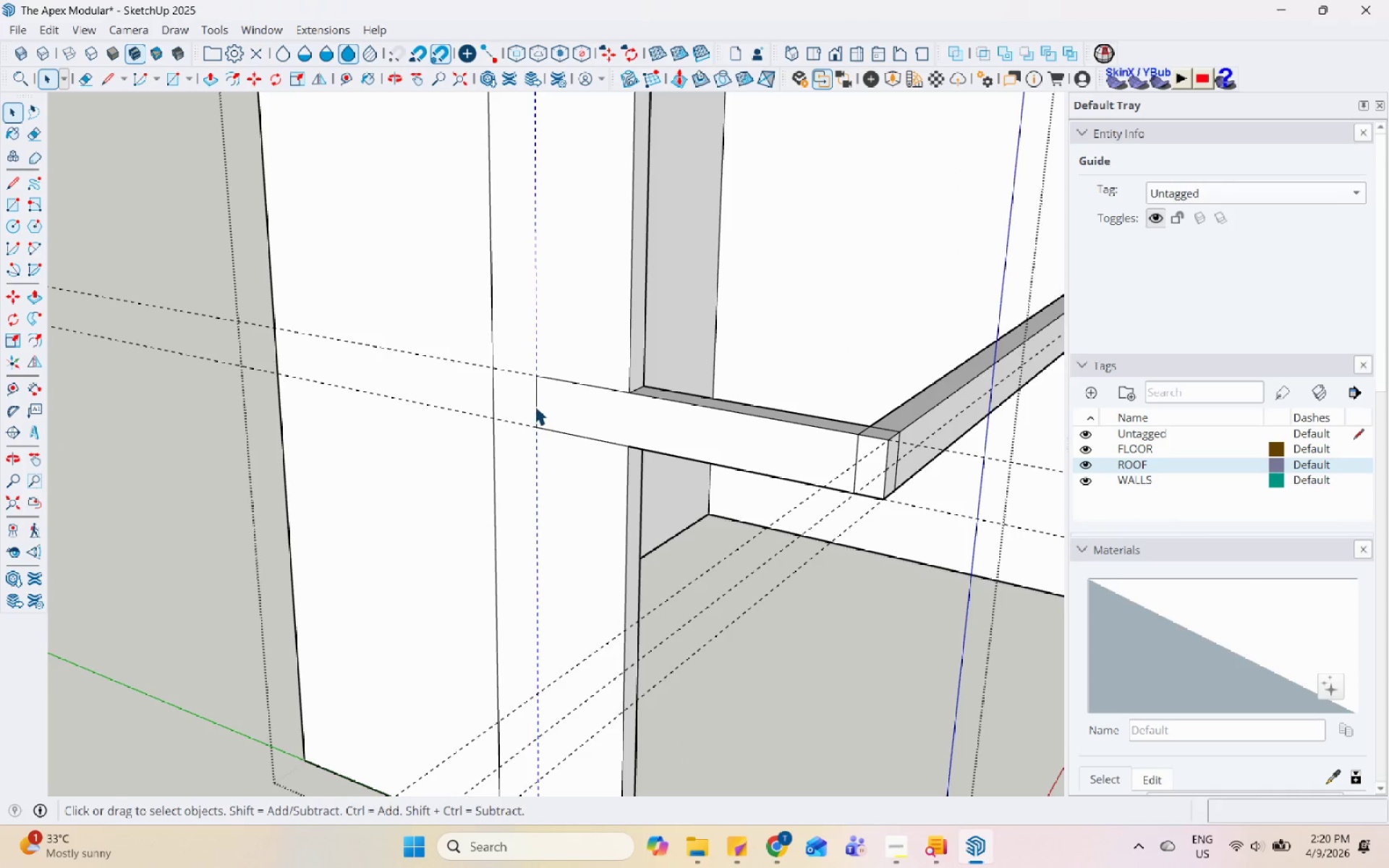 
left_click([534, 406])
 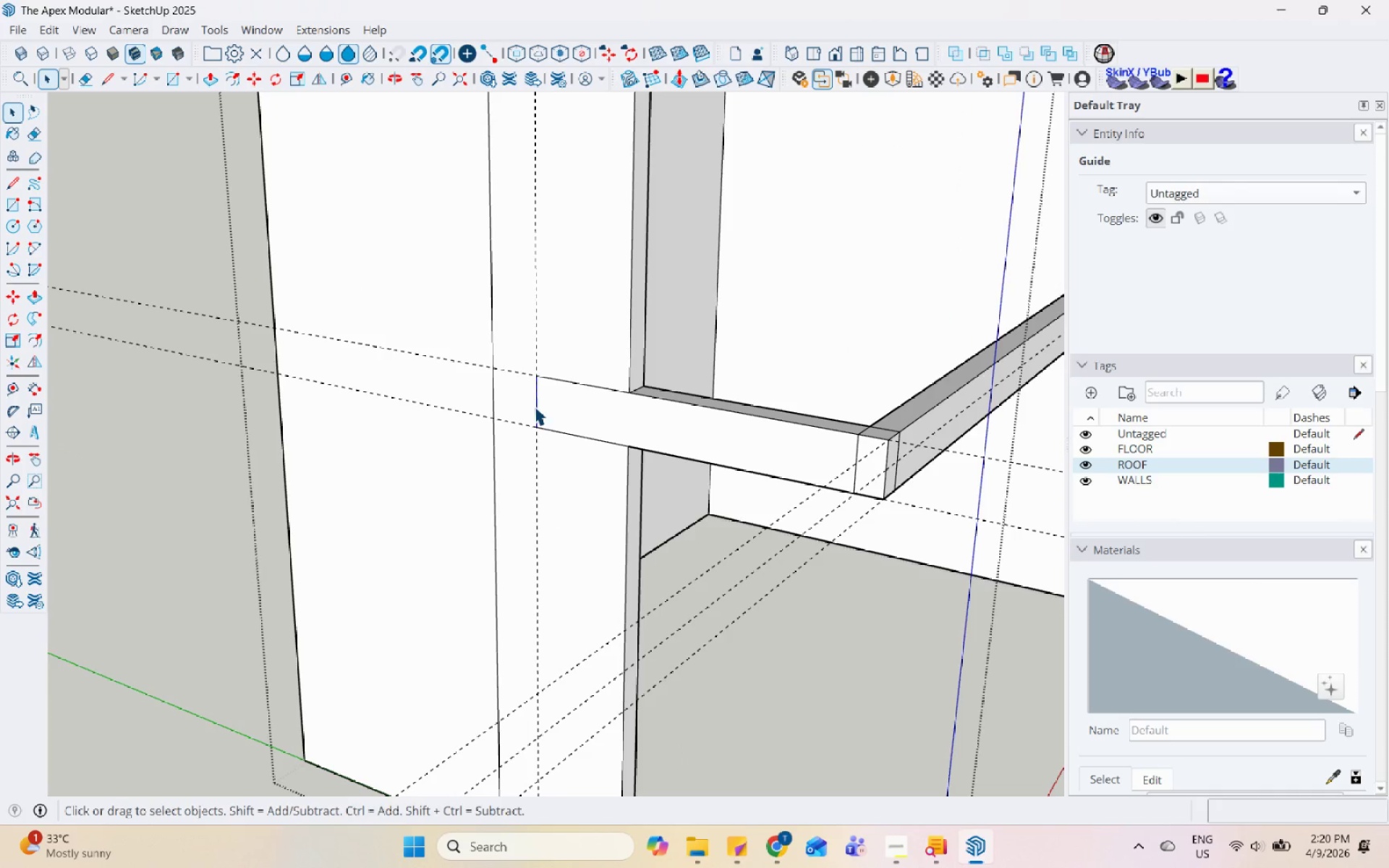 
right_click([534, 406])
 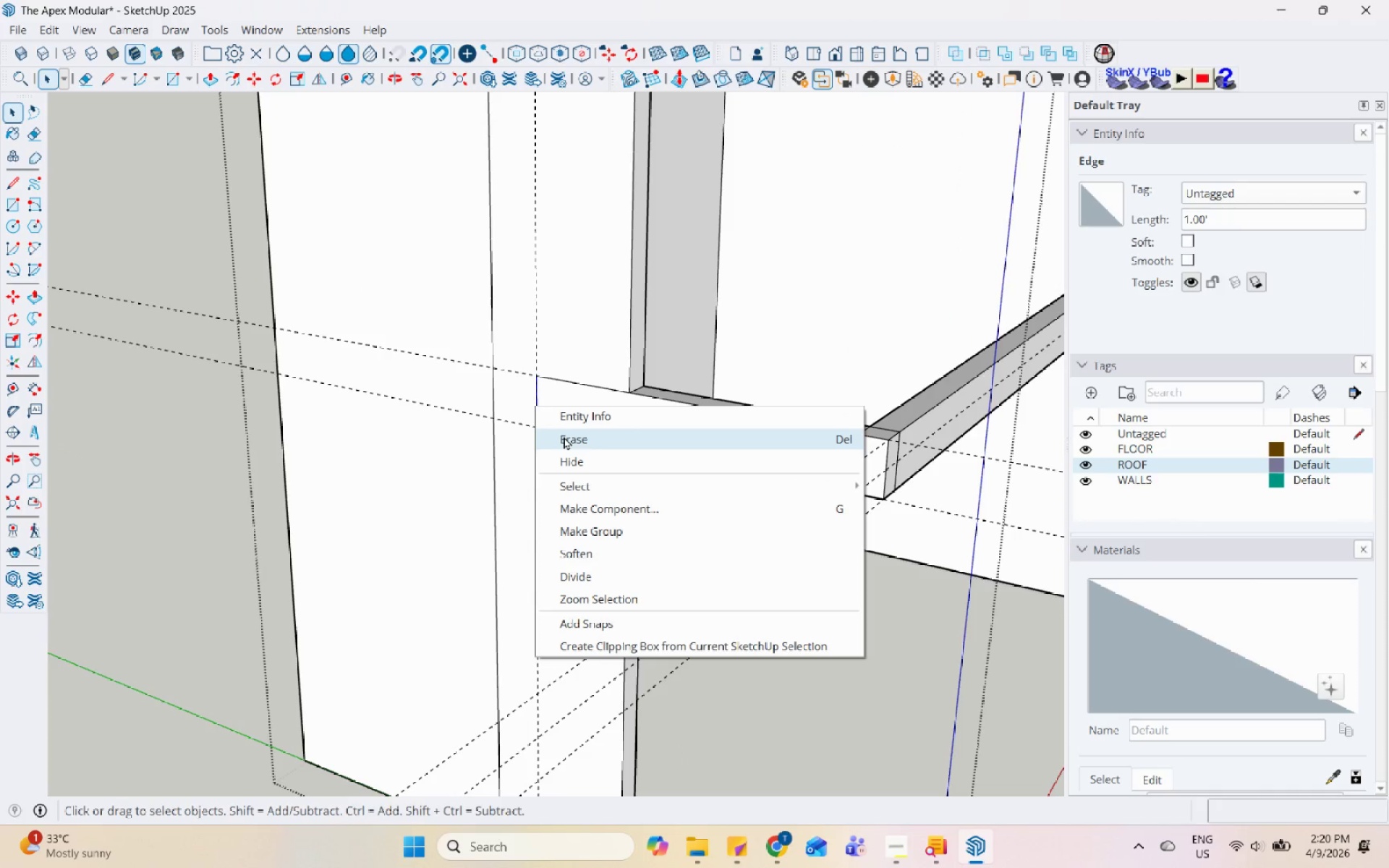 
left_click([564, 436])
 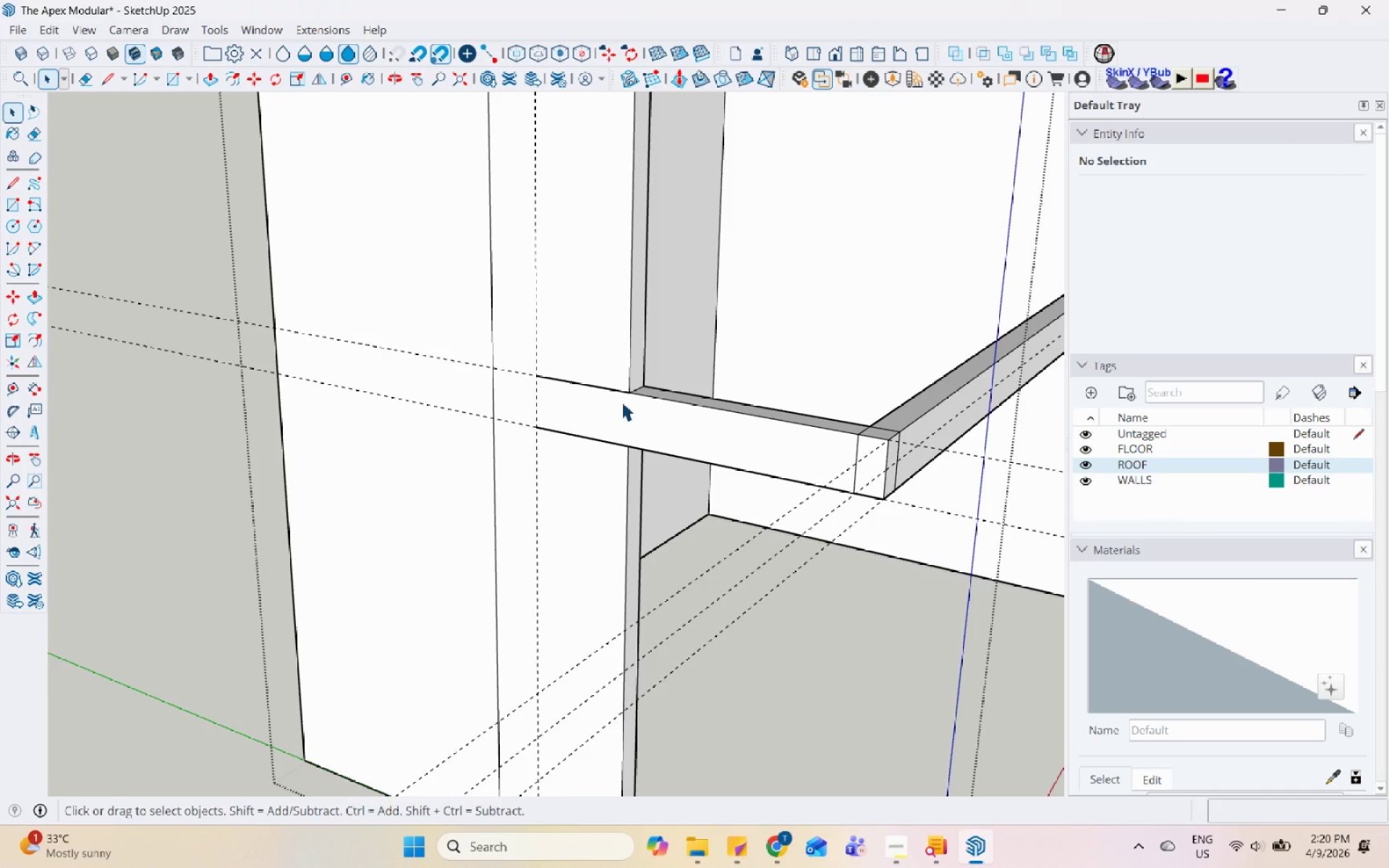 
key(L)
 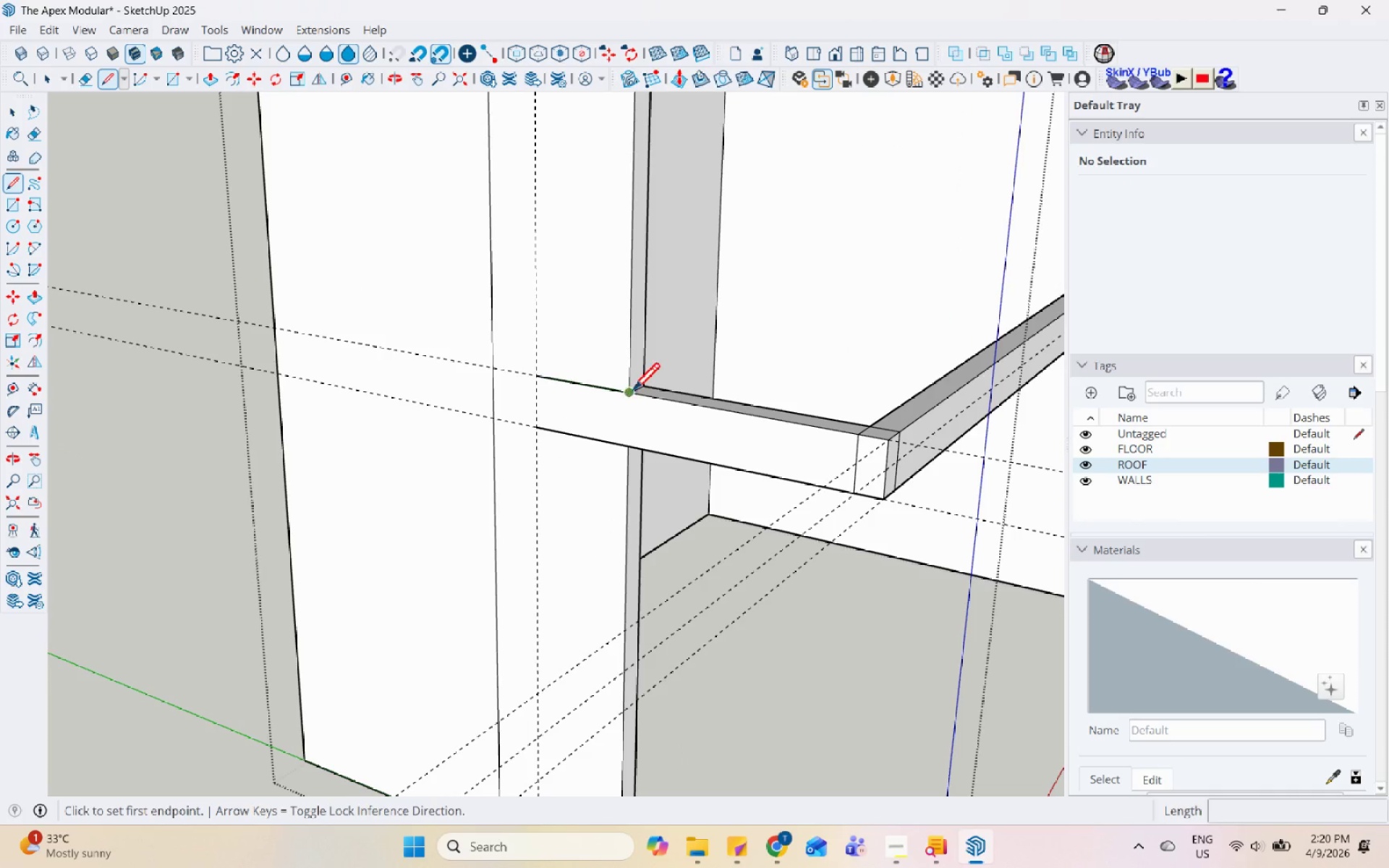 
left_click([632, 392])
 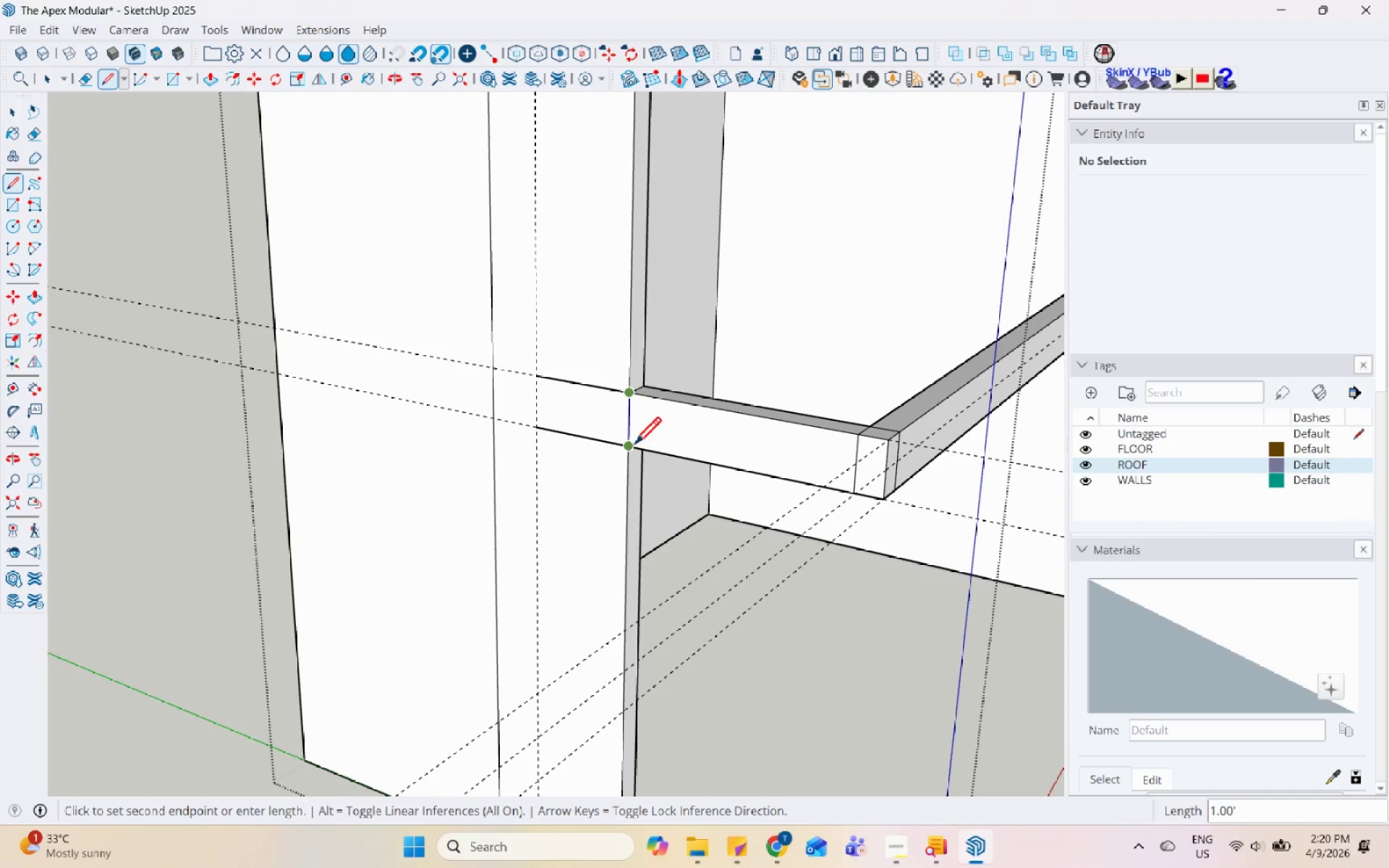 
left_click([634, 452])
 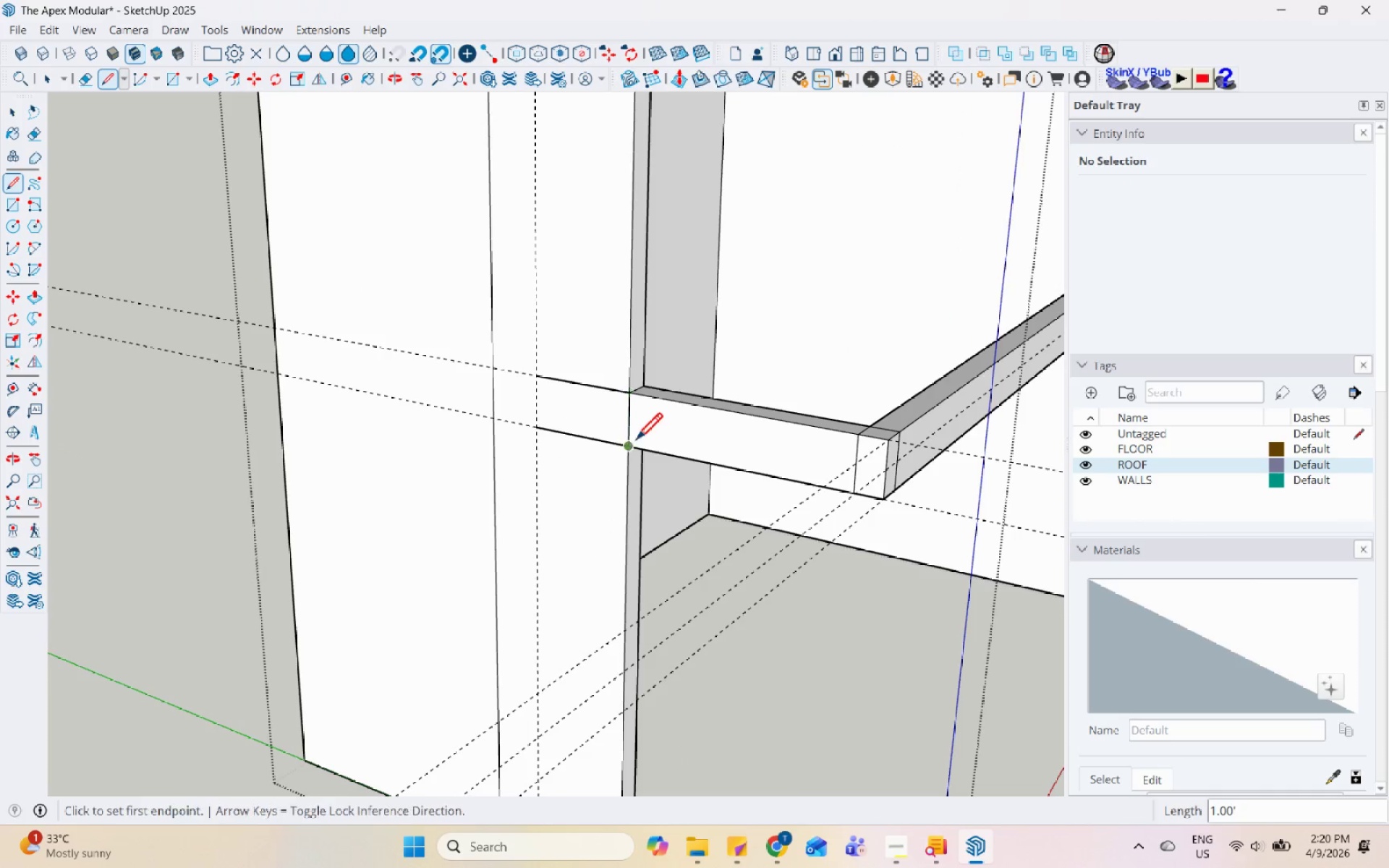 
key(Space)
 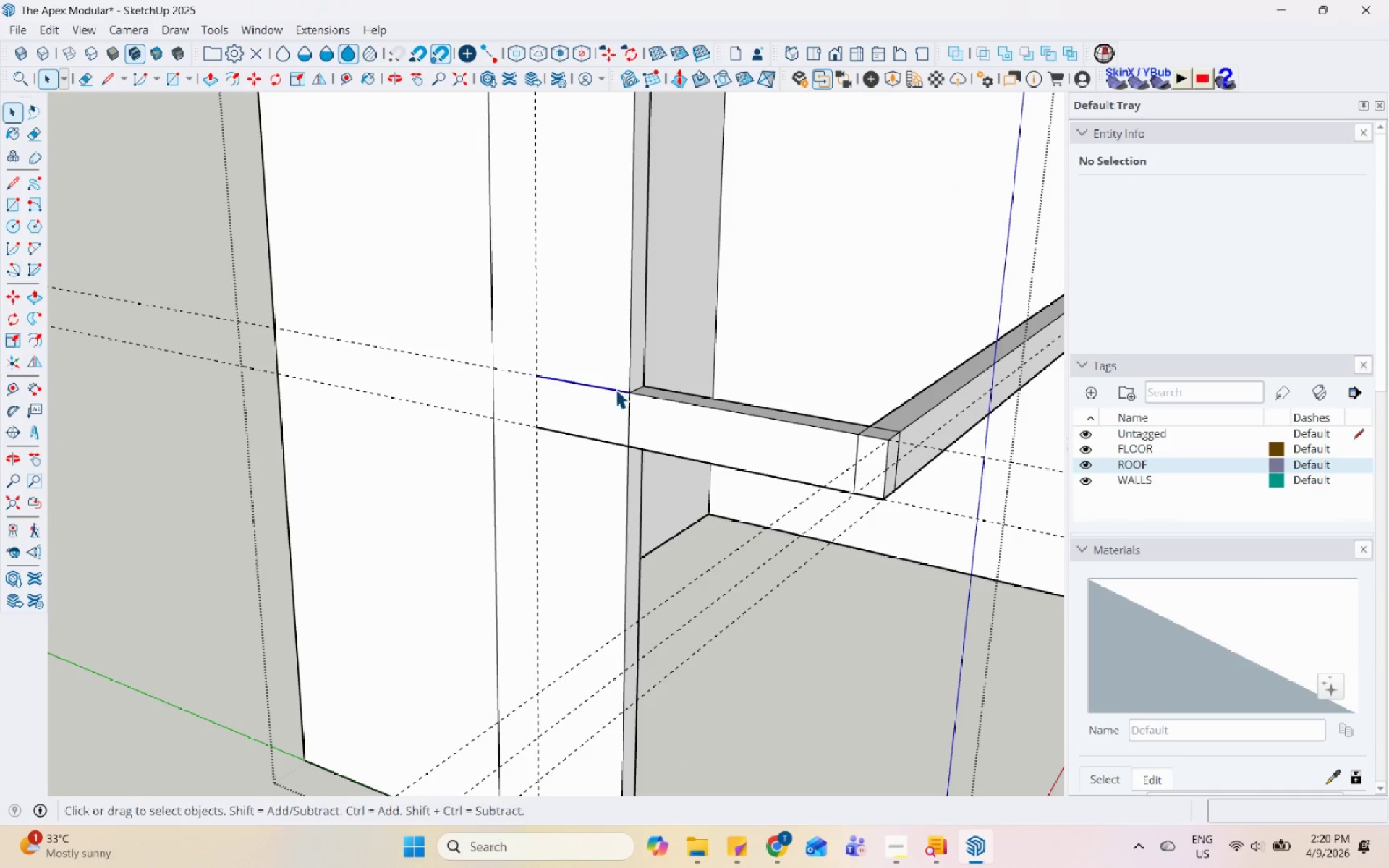 
right_click([616, 388])
 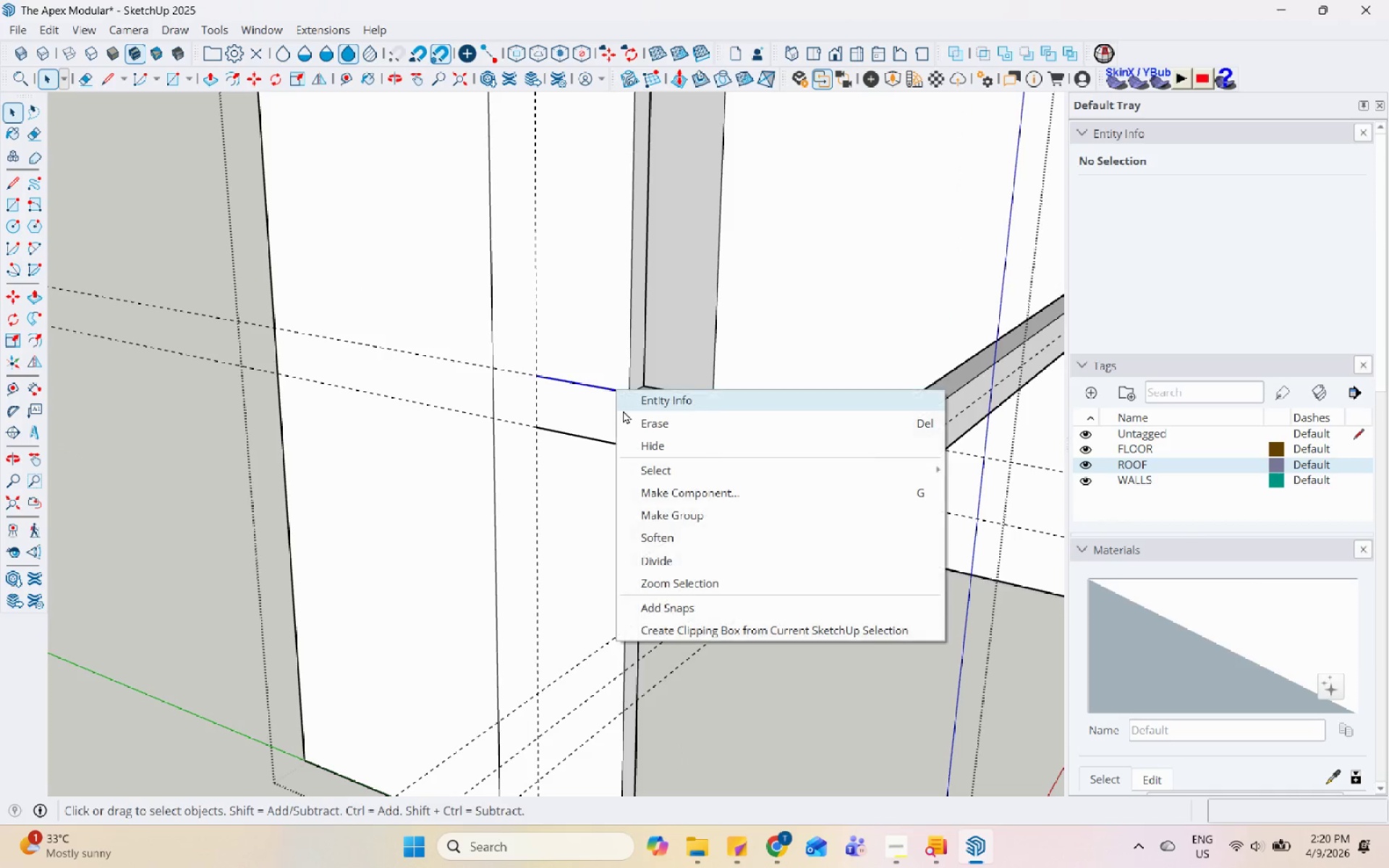 
left_click([624, 412])
 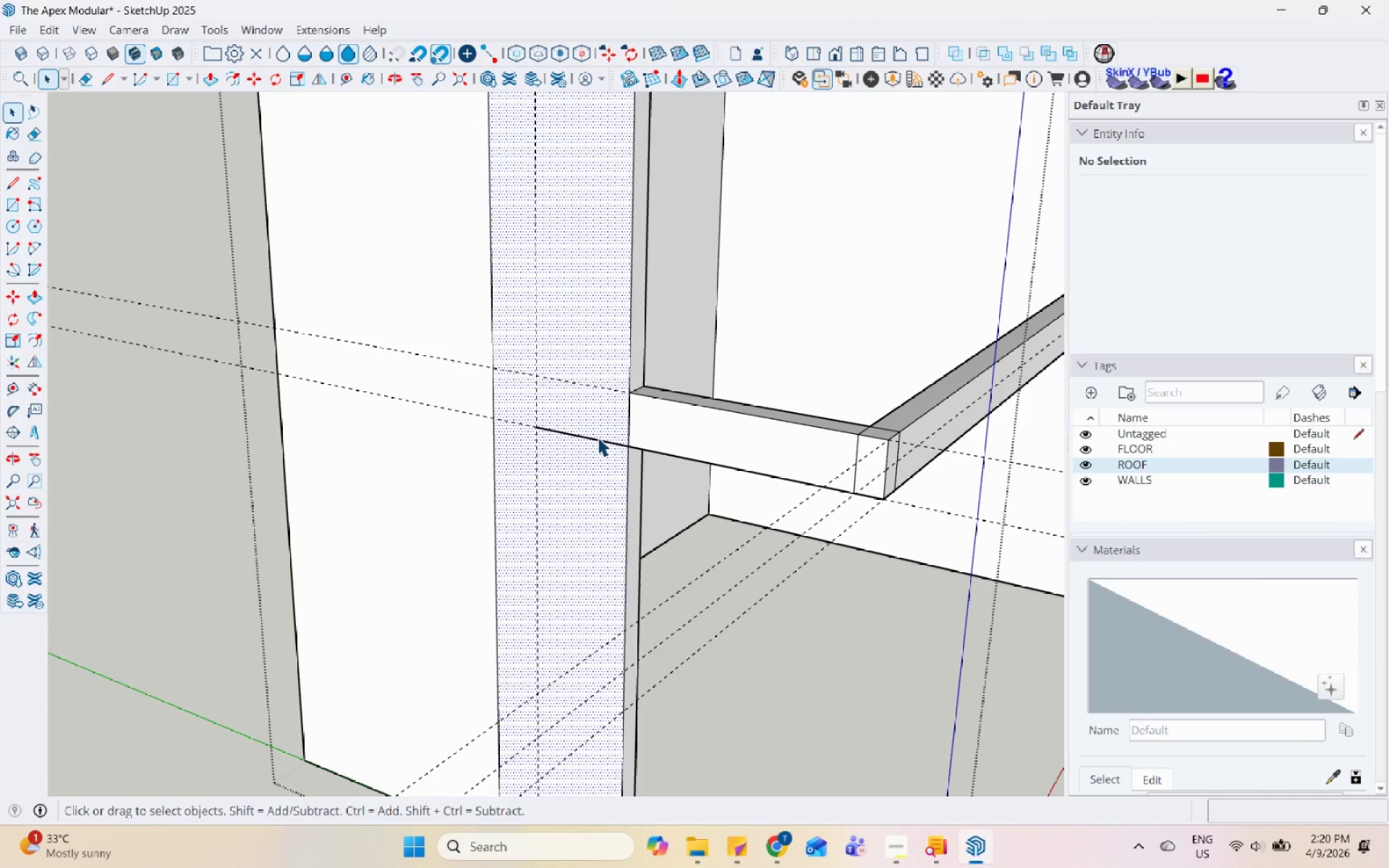 
double_click([601, 440])
 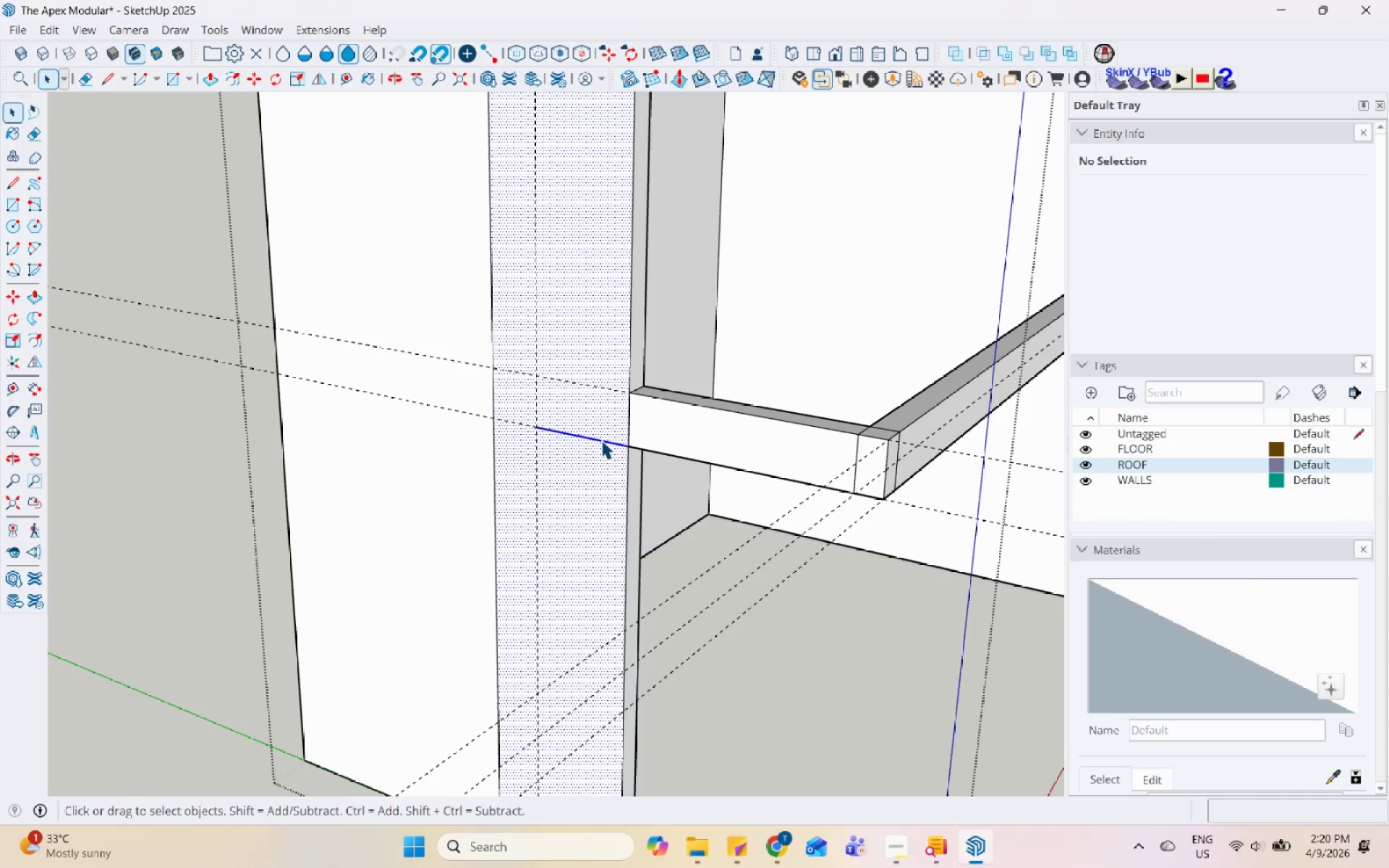 
right_click([602, 440])
 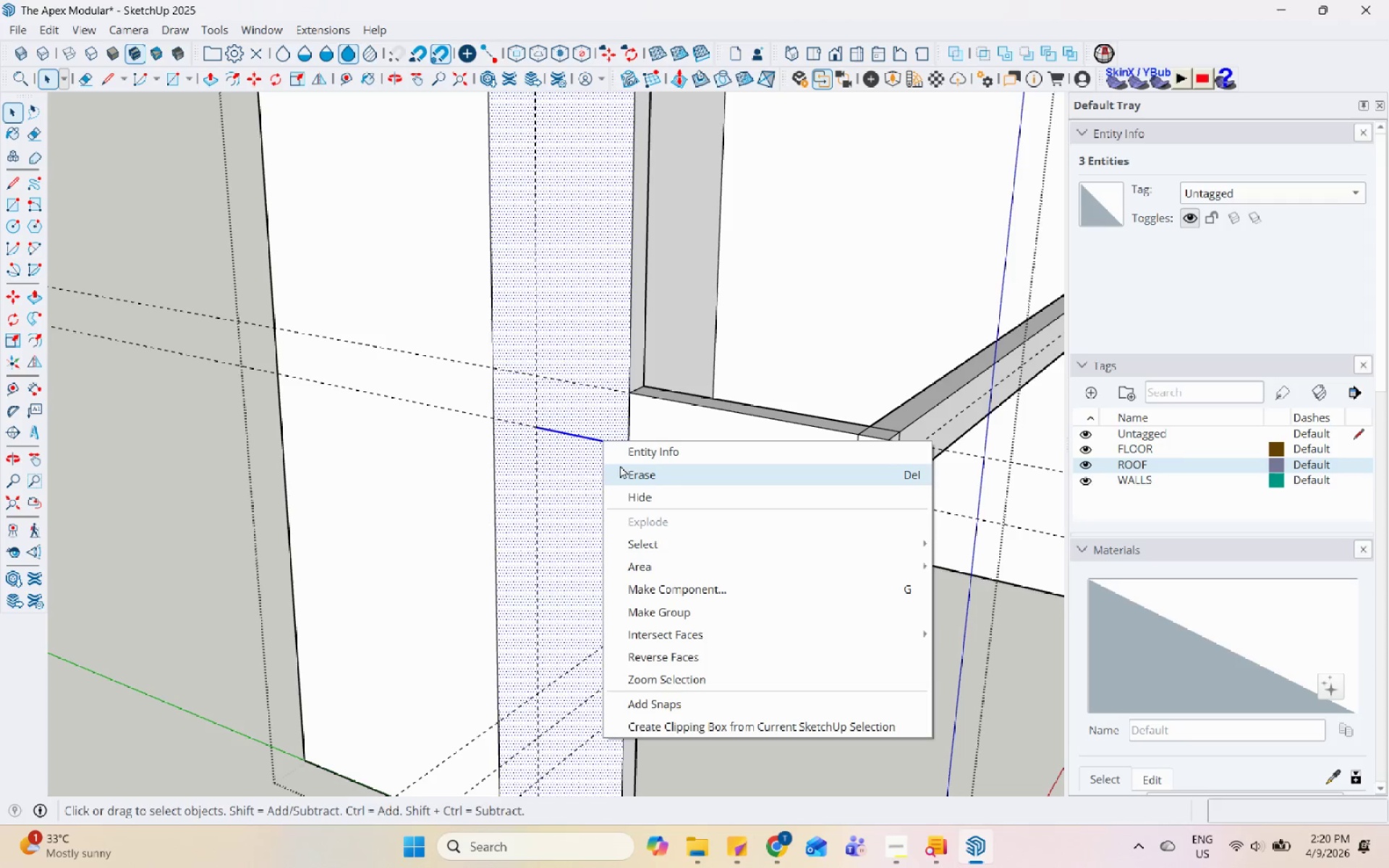 
left_click([623, 468])
 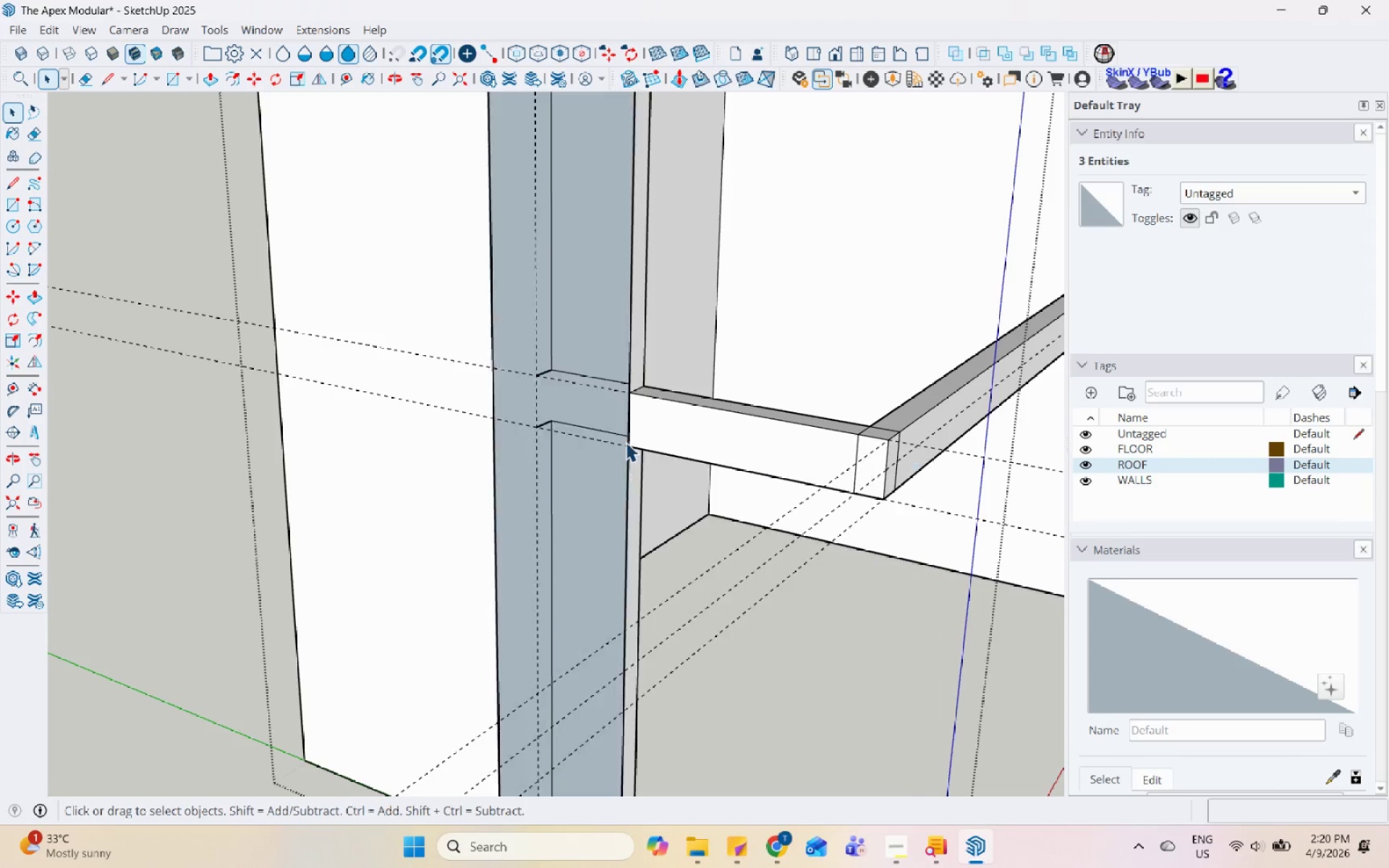 
scroll: coordinate [627, 441], scroll_direction: down, amount: 4.0
 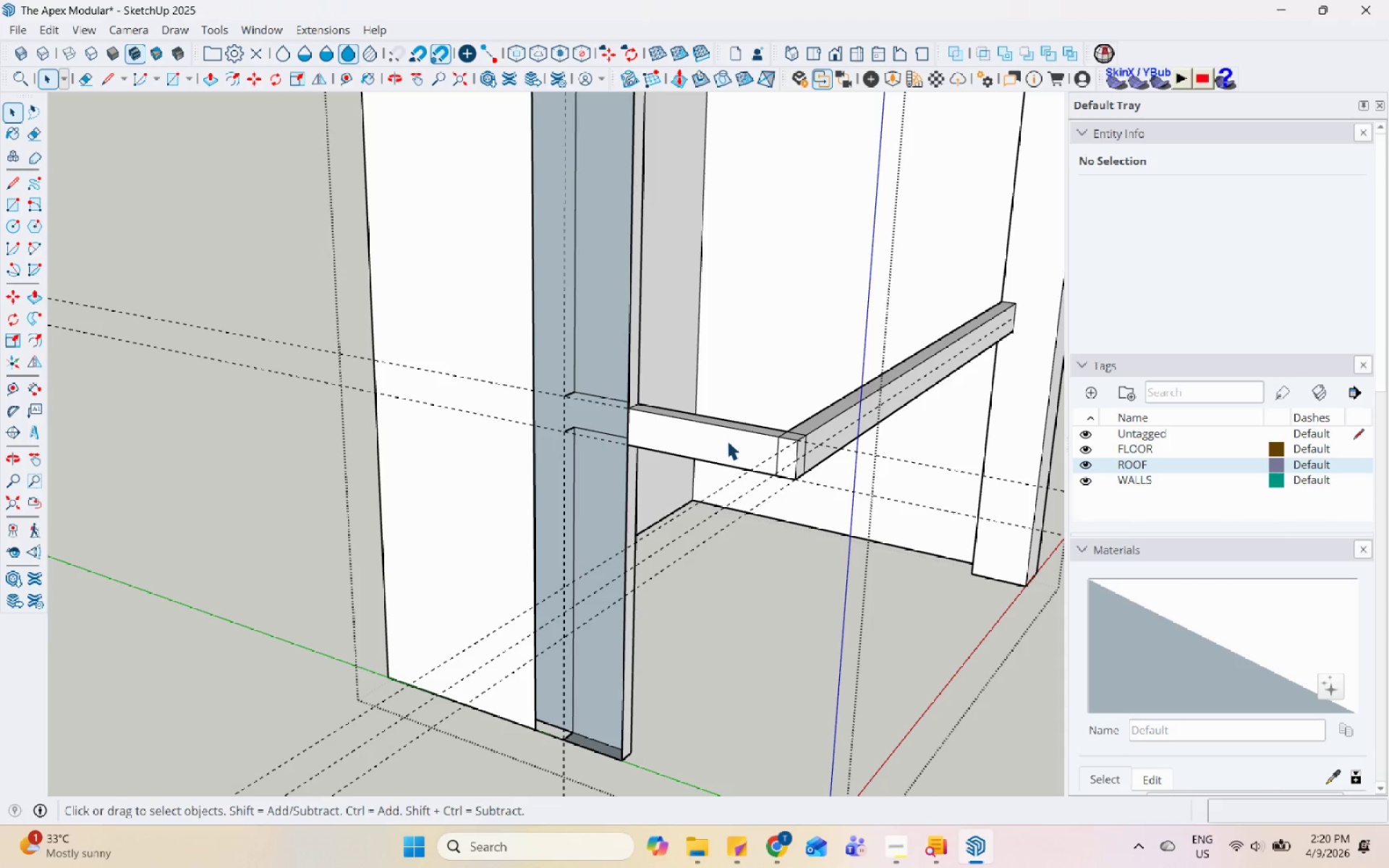 
key(Control+Z)
 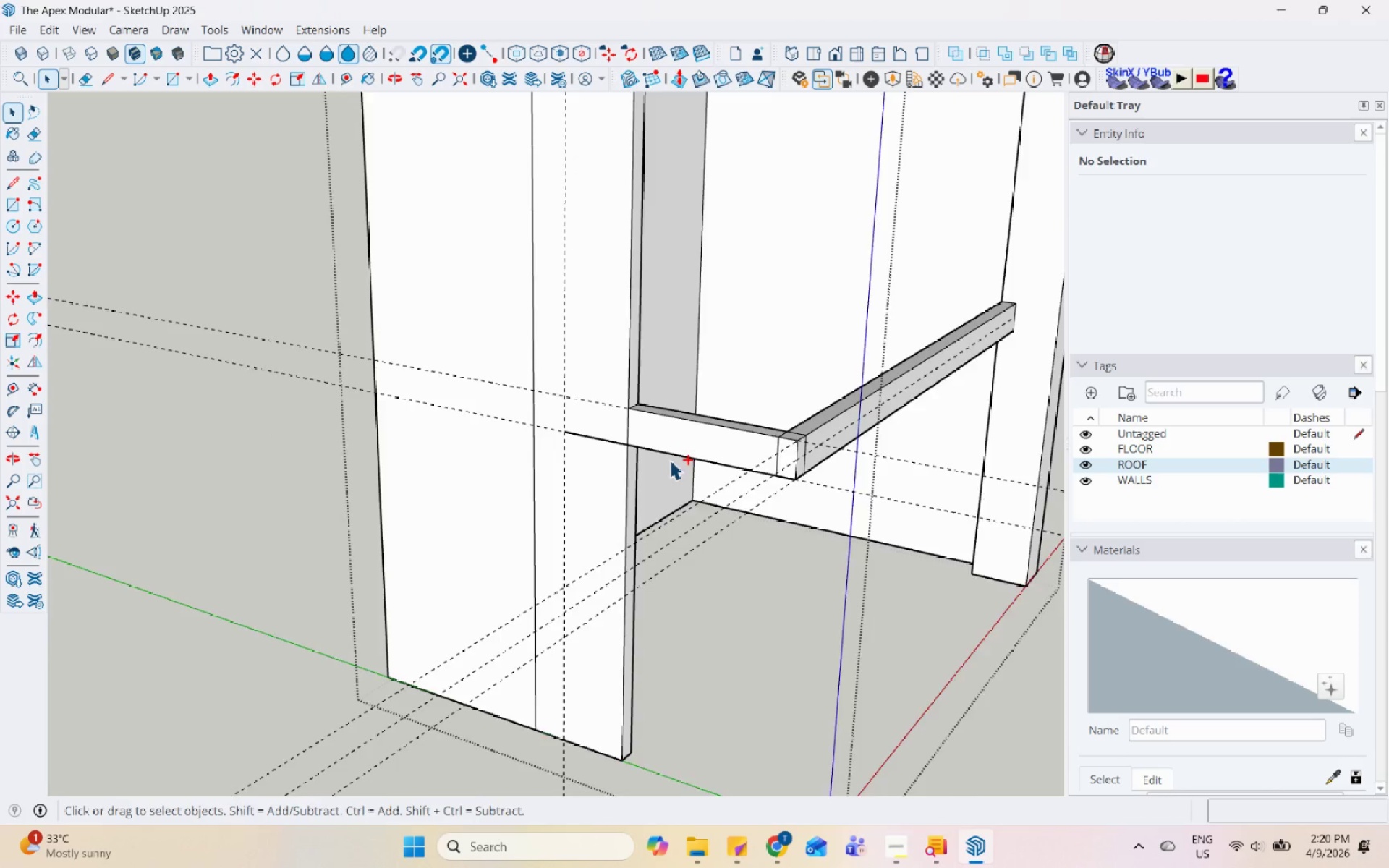 
left_click([559, 417])
 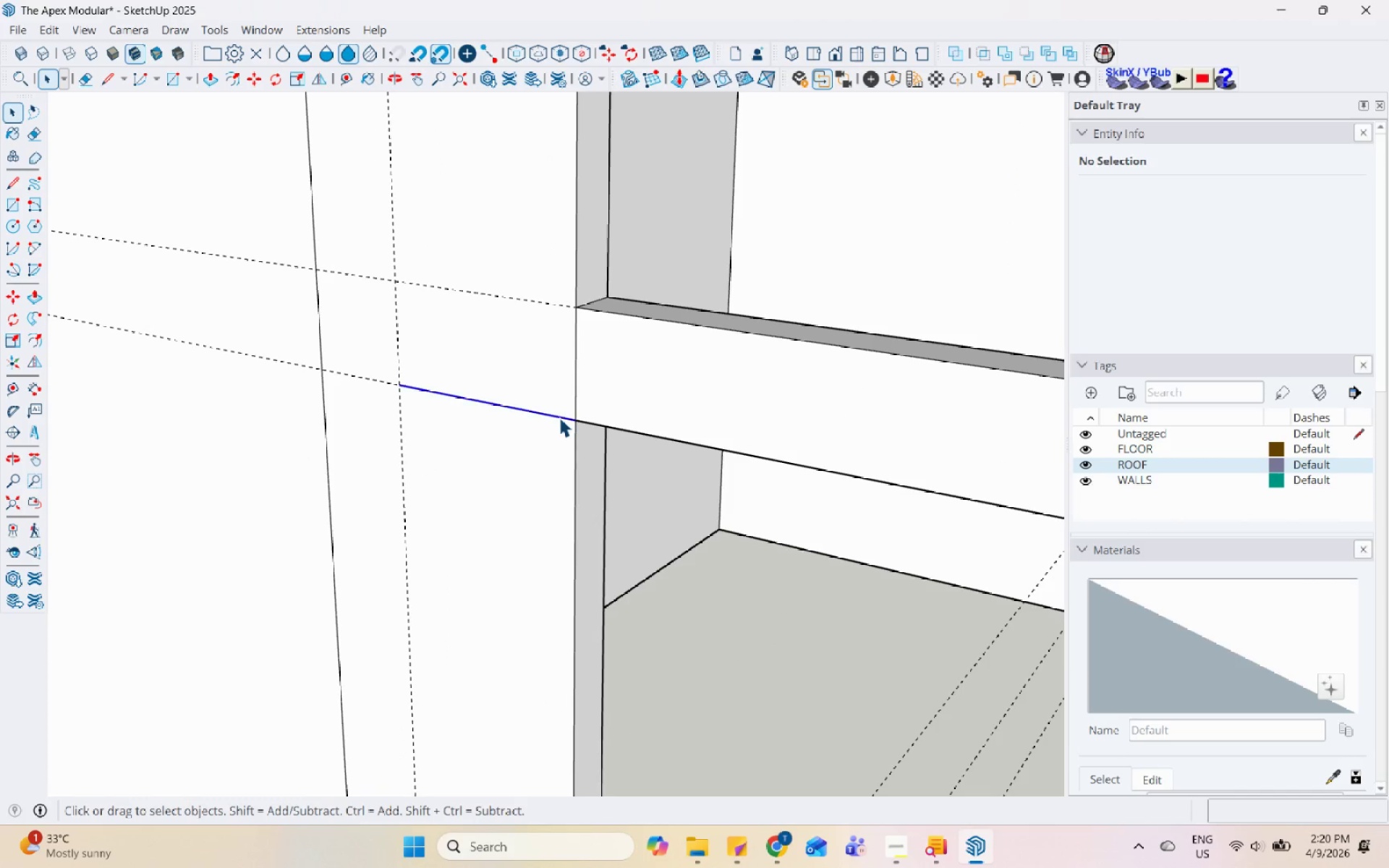 
scroll: coordinate [579, 443], scroll_direction: up, amount: 7.0
 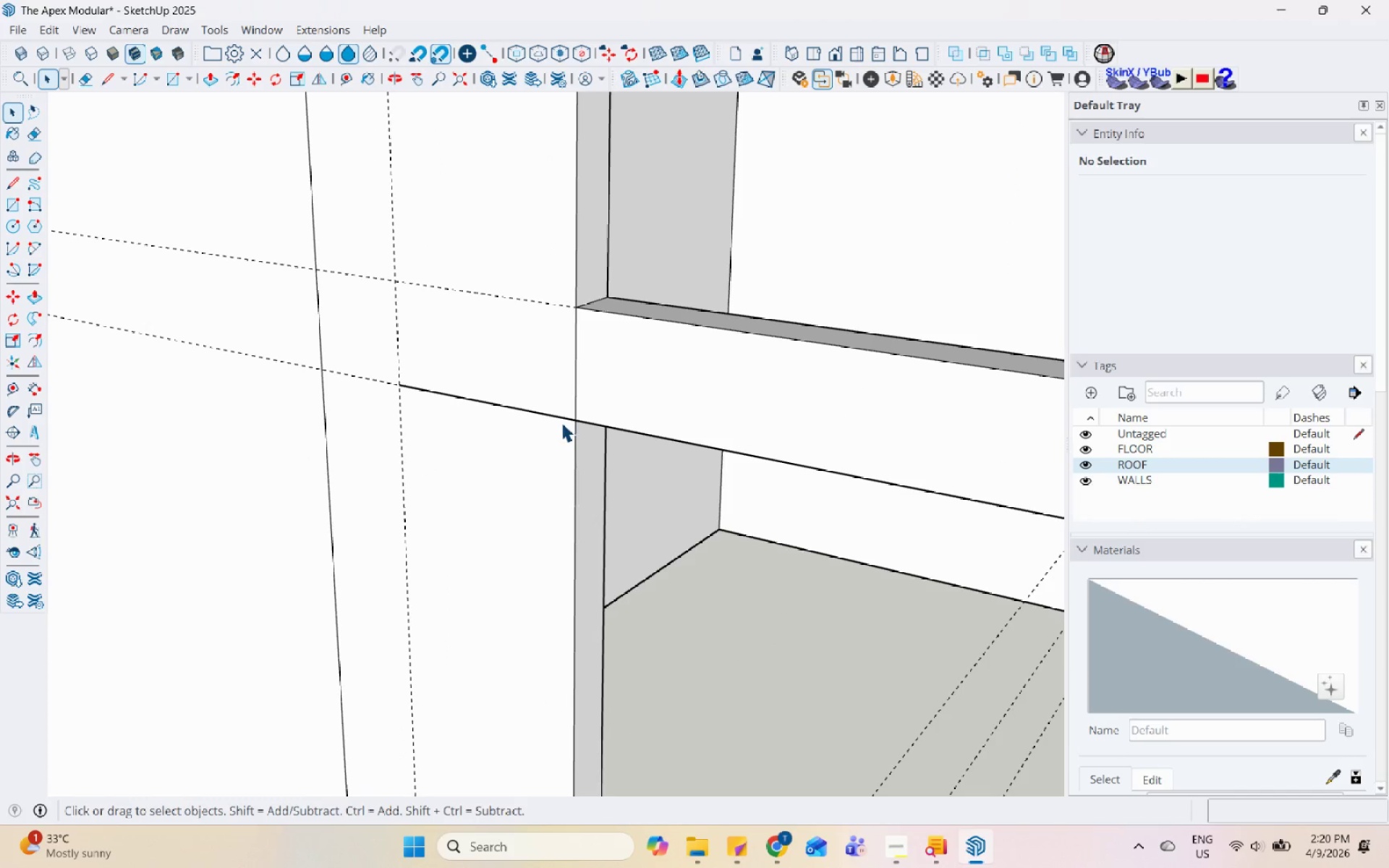 
right_click([559, 417])
 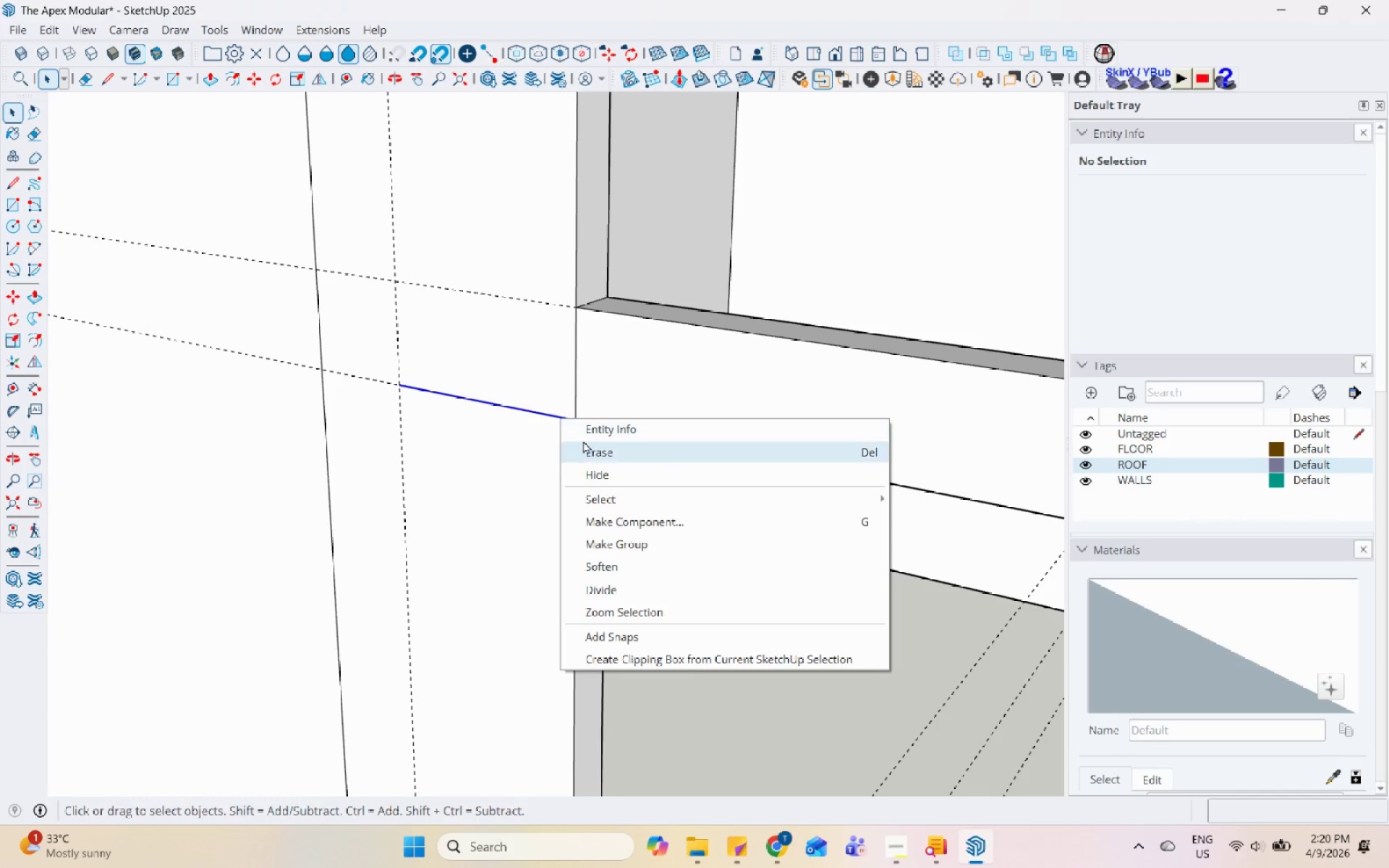 
left_click([587, 444])
 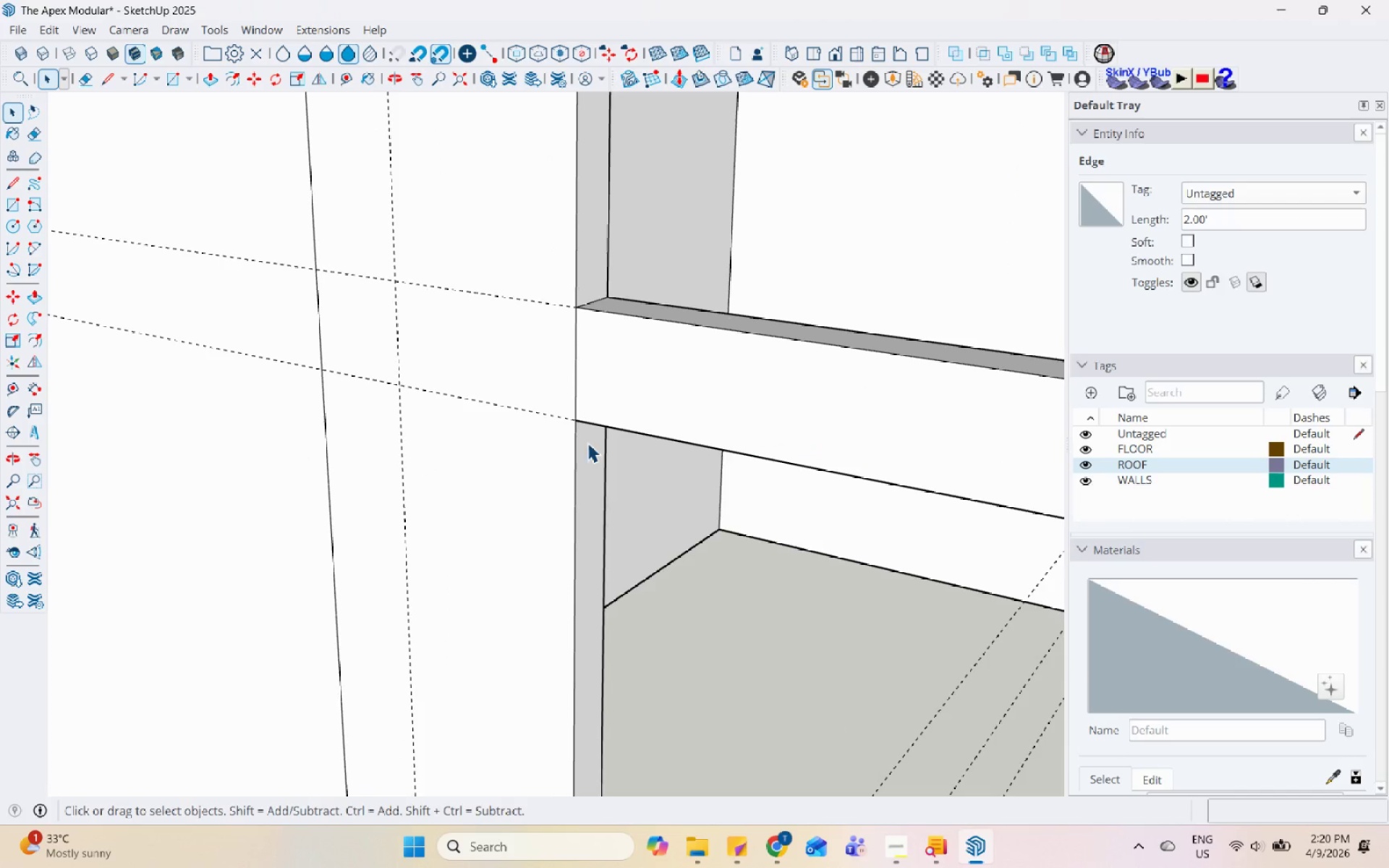 
scroll: coordinate [554, 409], scroll_direction: down, amount: 10.0
 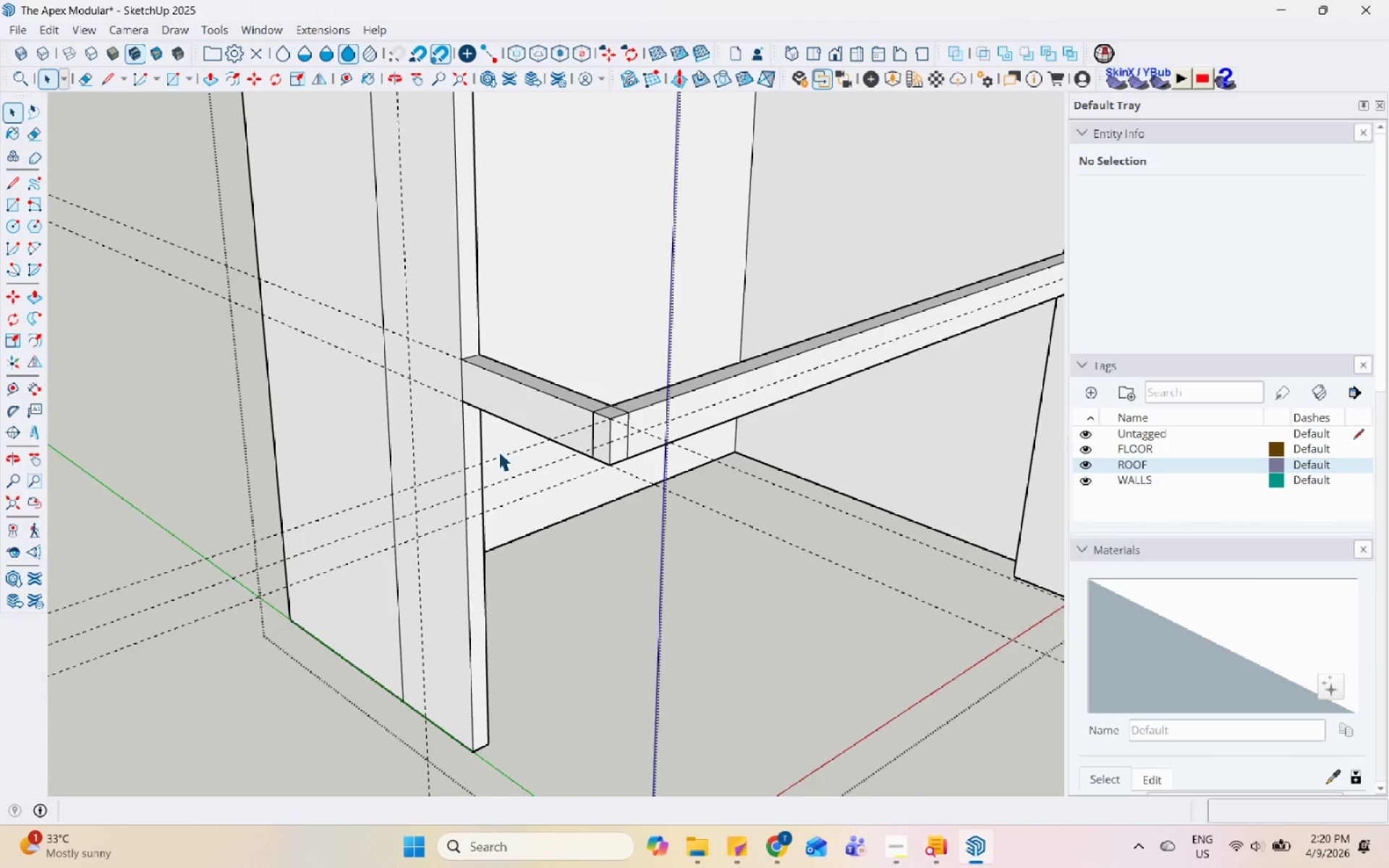 
key(Escape)
 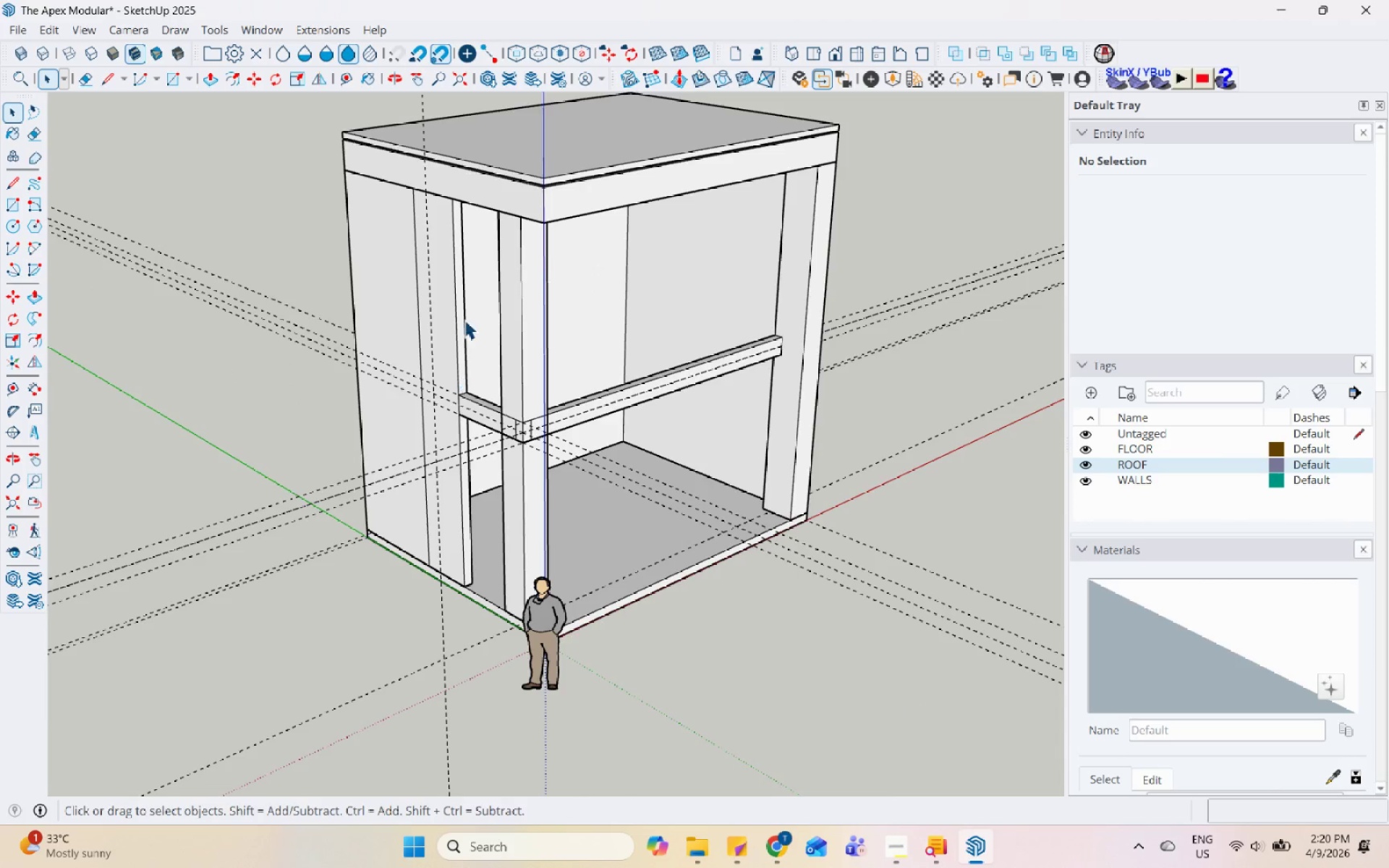 
scroll: coordinate [449, 445], scroll_direction: down, amount: 8.0
 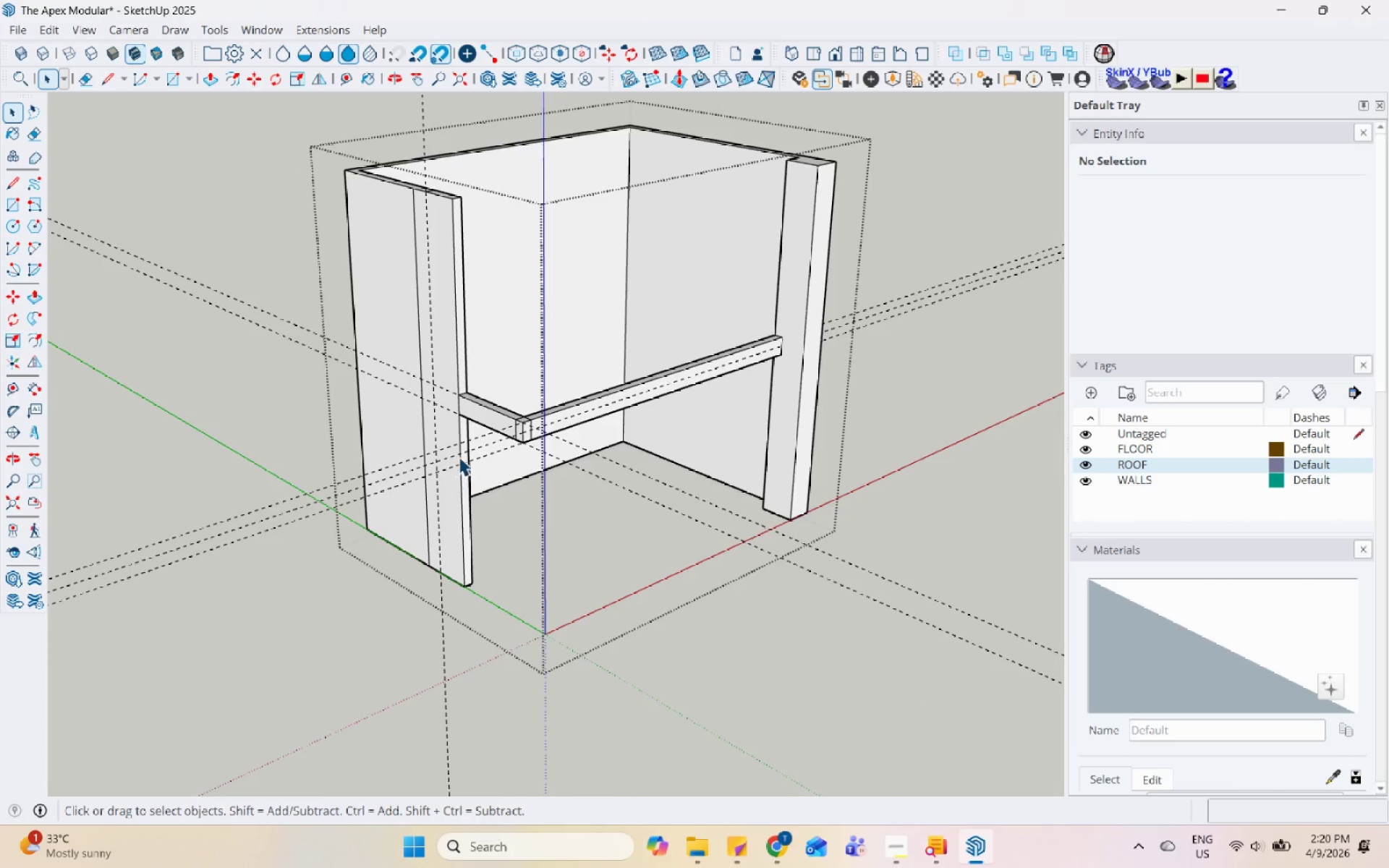 
key(Escape)
 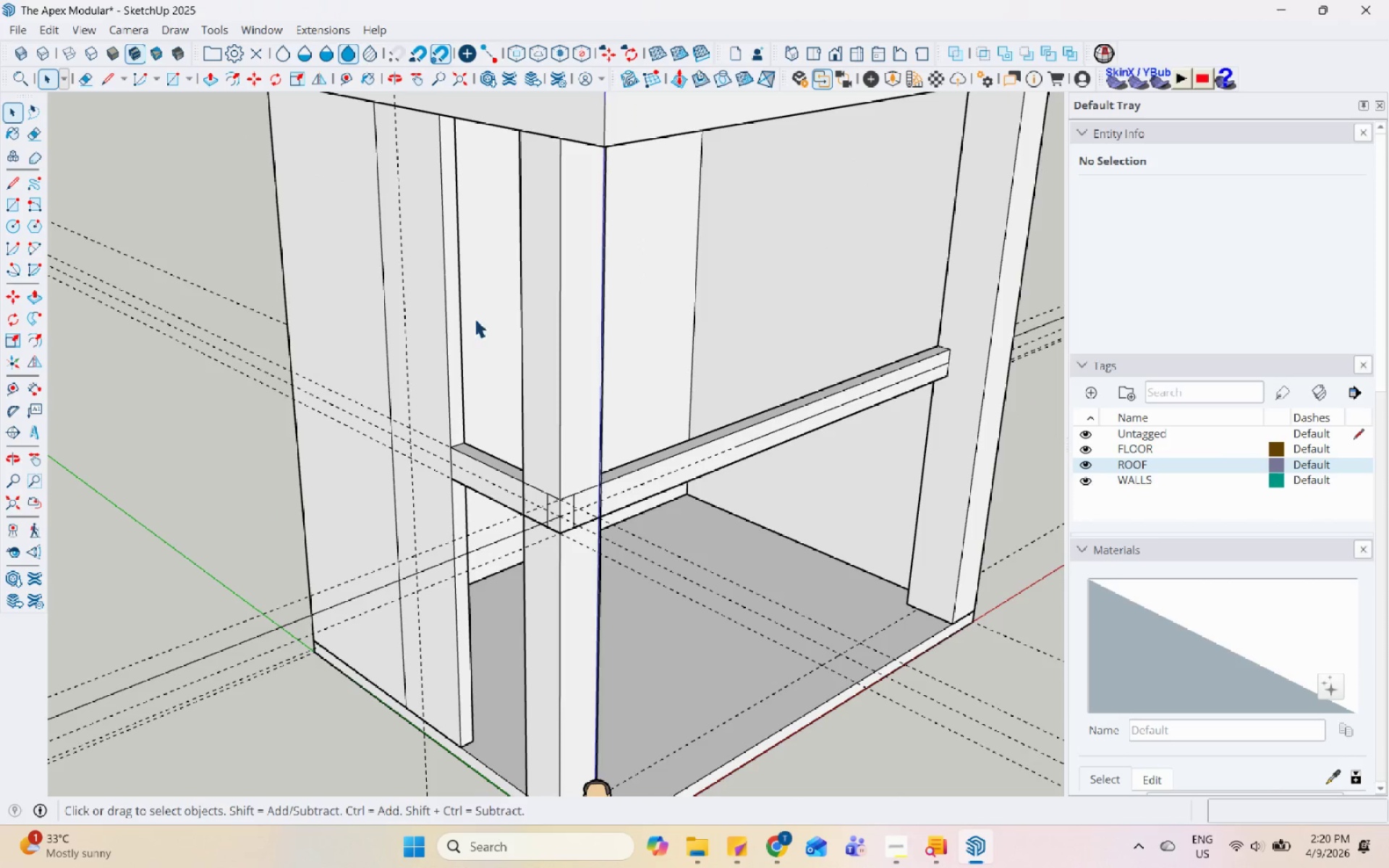 
scroll: coordinate [472, 317], scroll_direction: up, amount: 4.0
 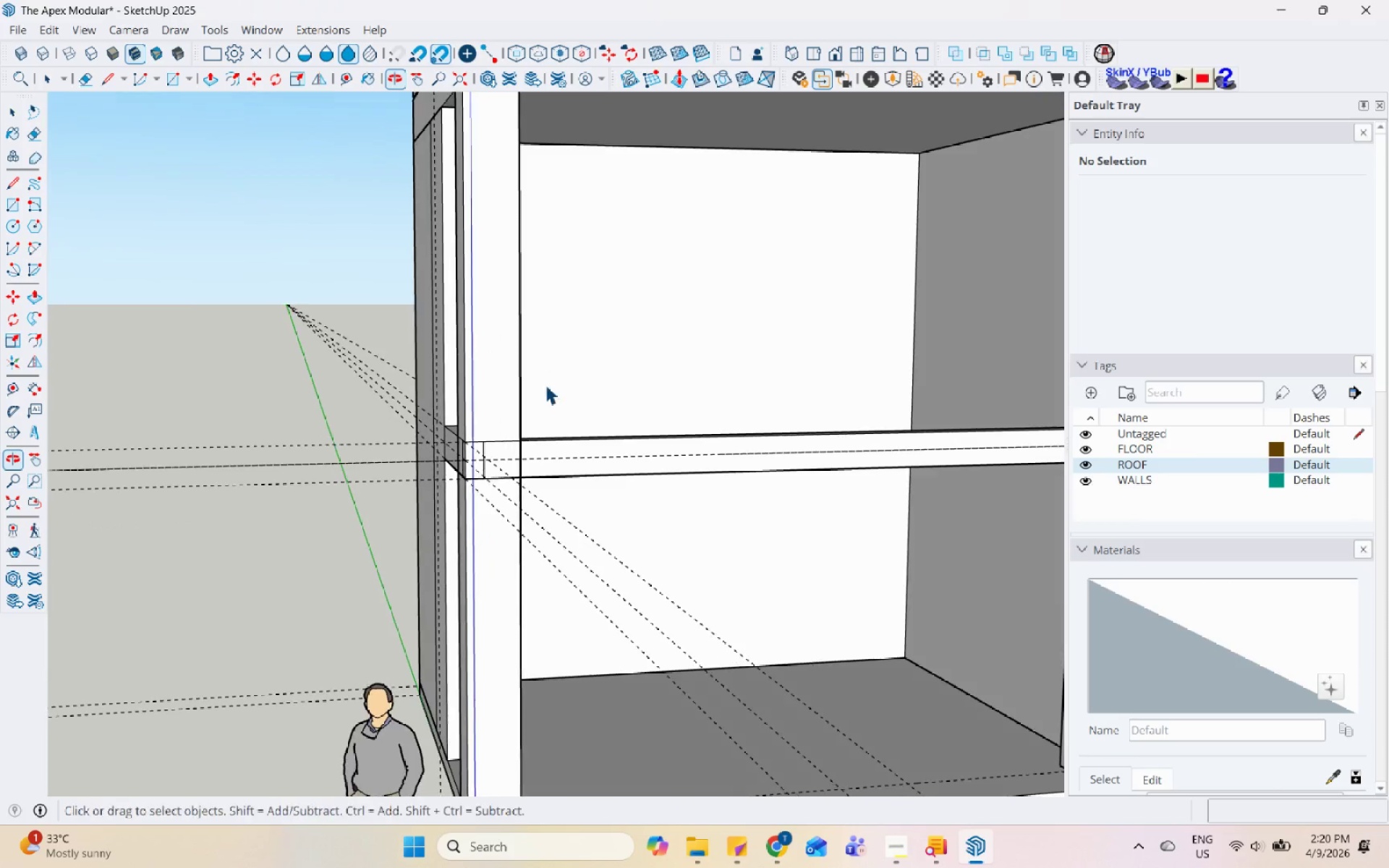 
scroll: coordinate [518, 406], scroll_direction: down, amount: 2.0
 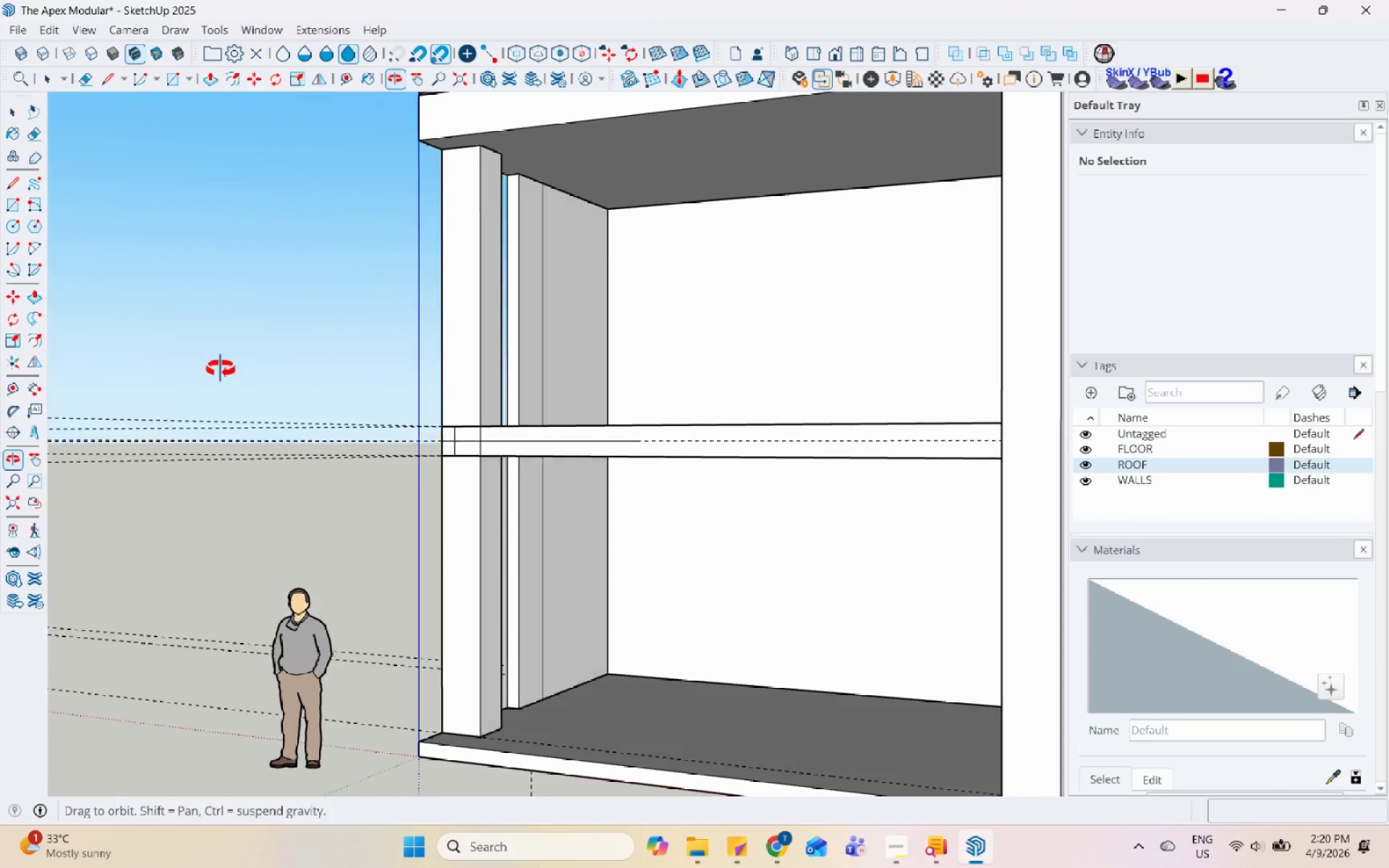 
scroll: coordinate [506, 467], scroll_direction: up, amount: 7.0
 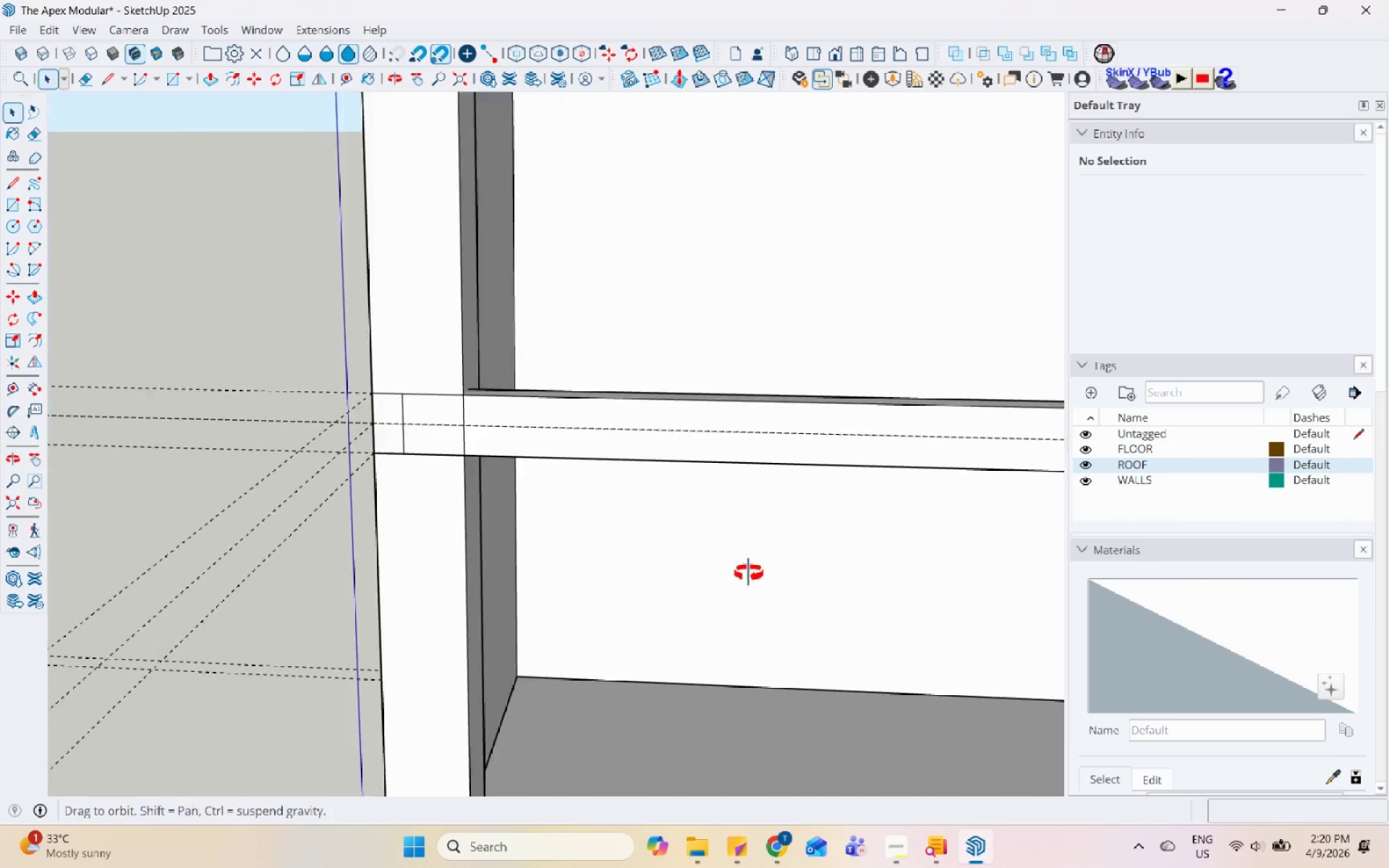 
scroll: coordinate [1032, 581], scroll_direction: down, amount: 3.0
 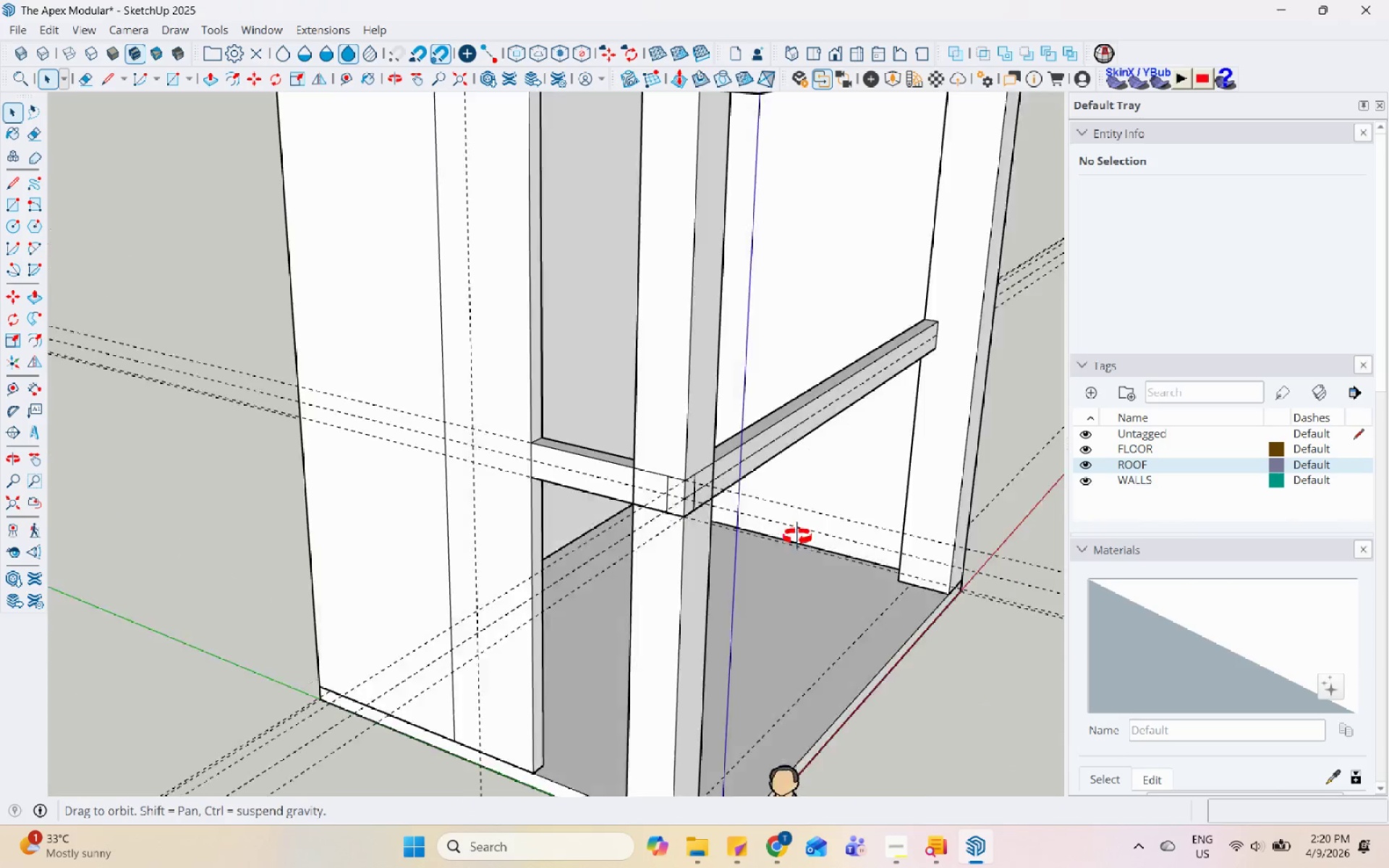 
double_click([694, 467])
 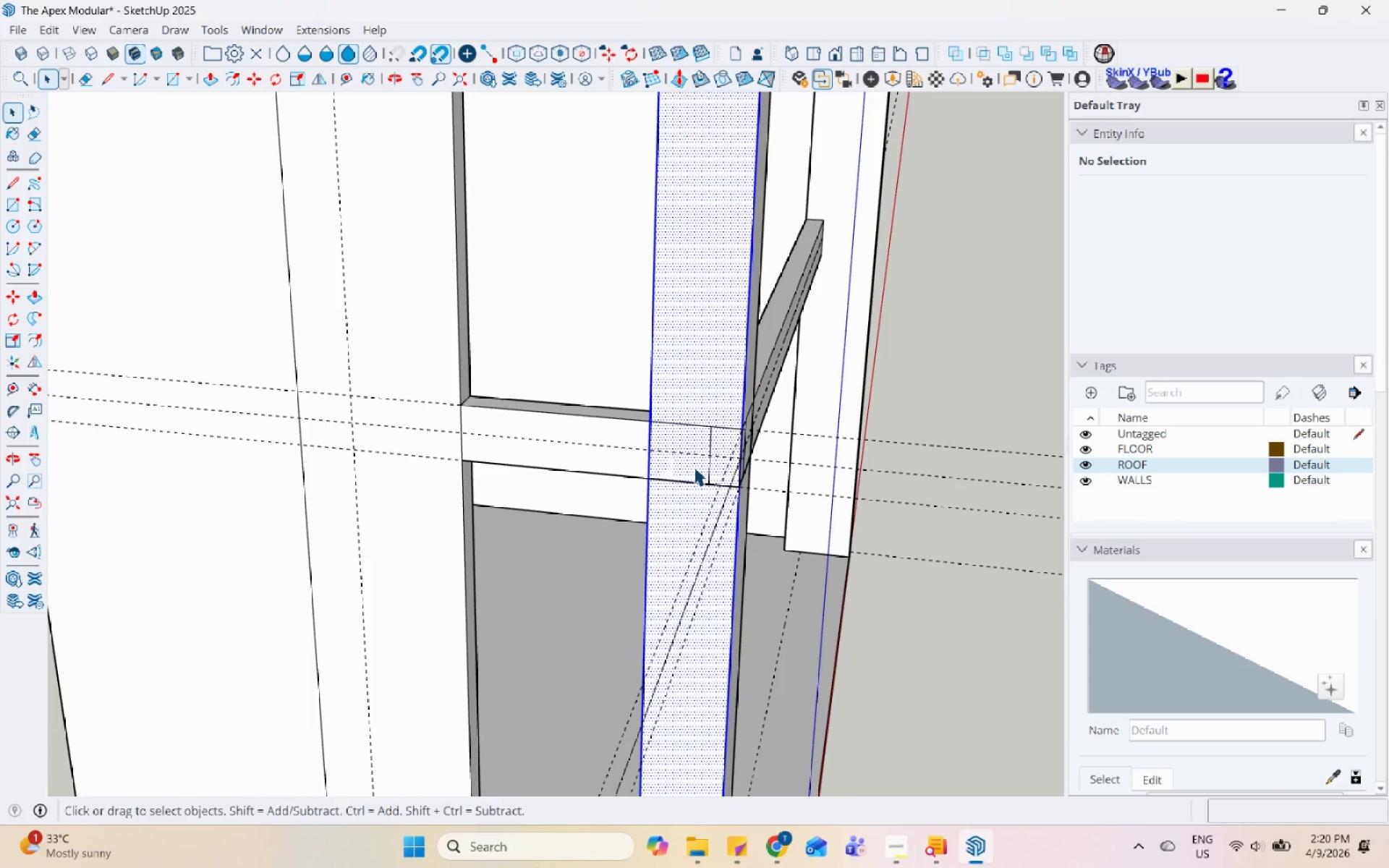 
scroll: coordinate [715, 497], scroll_direction: up, amount: 4.0
 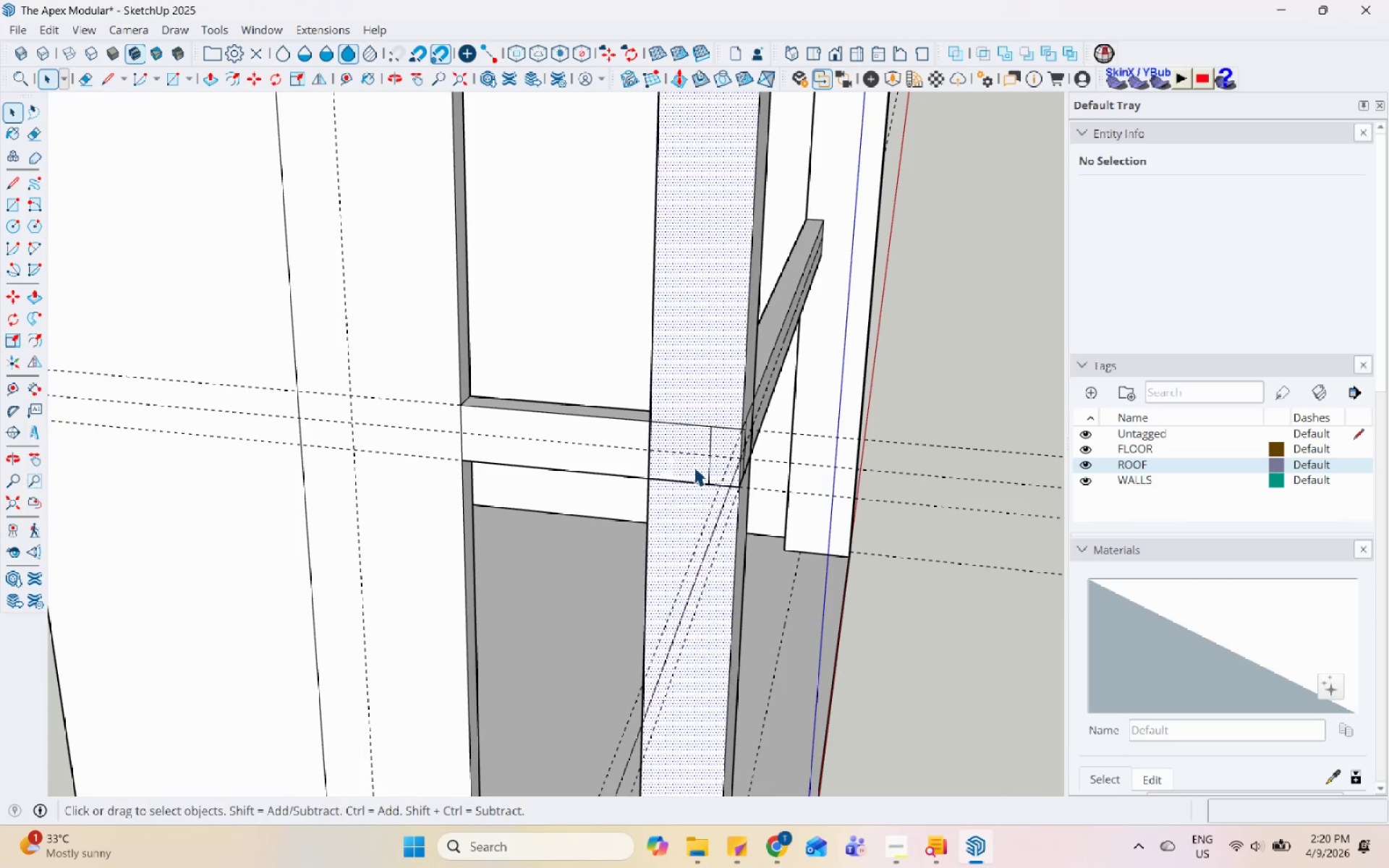 
triple_click([694, 467])
 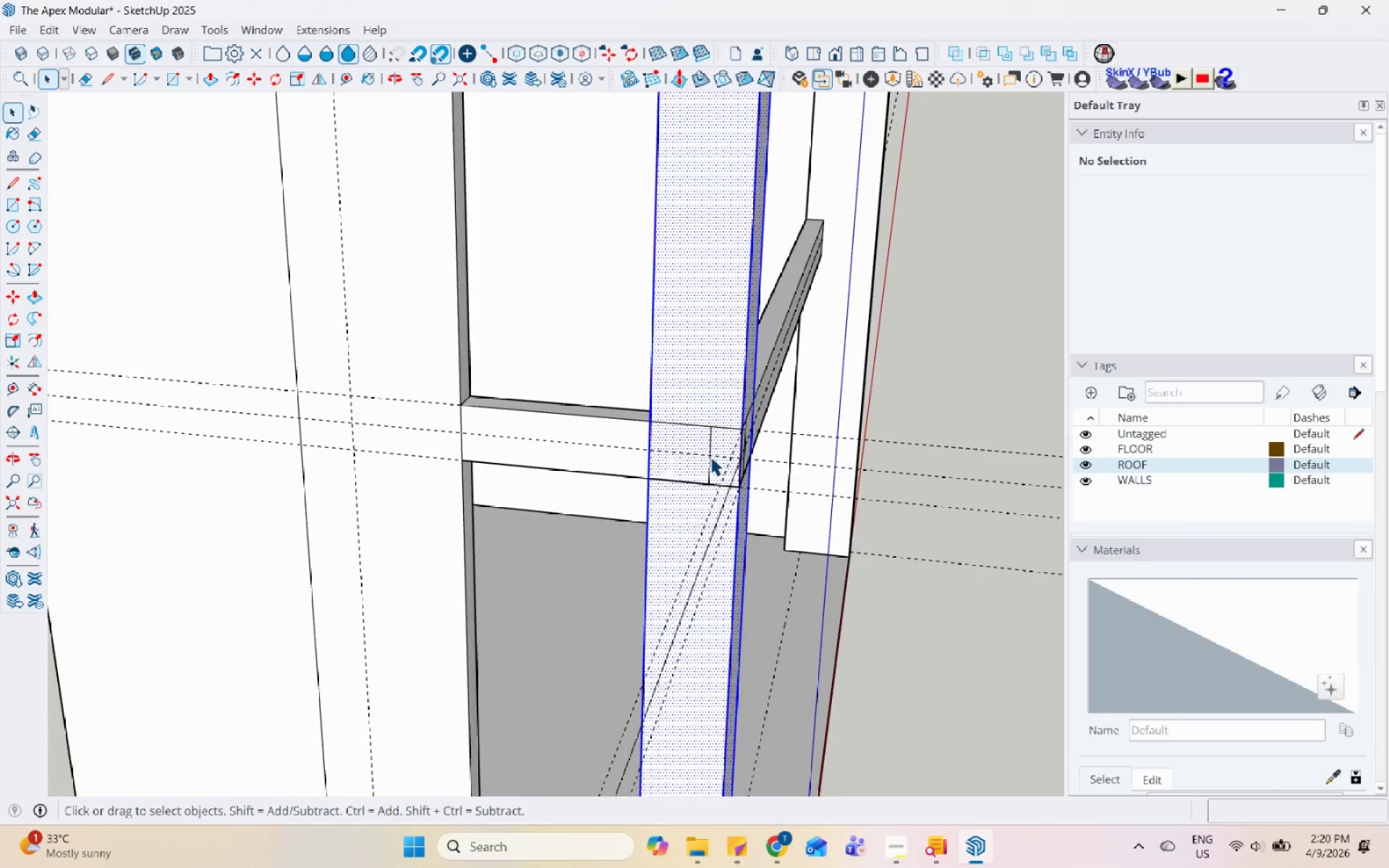 
key(Escape)
 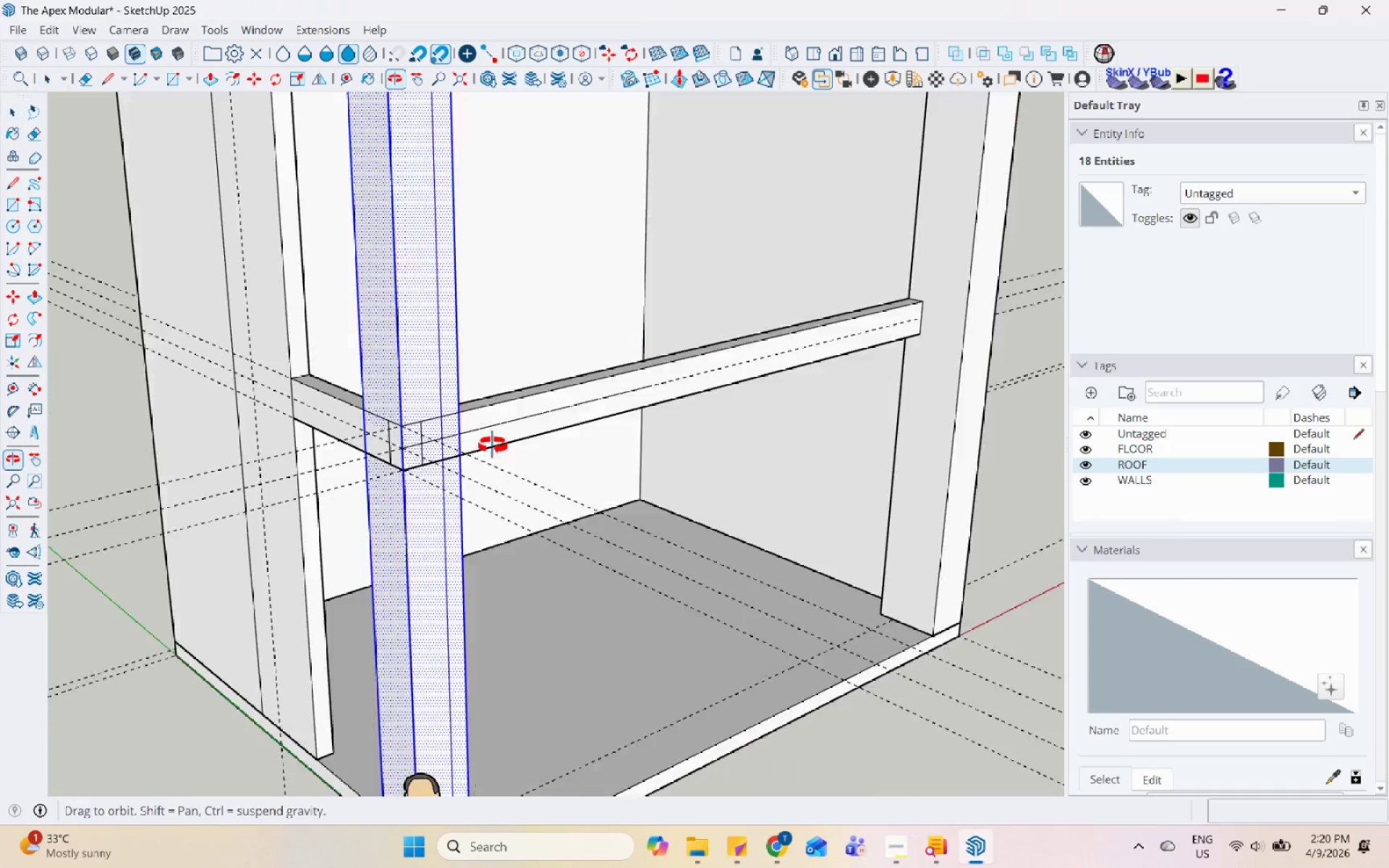 
scroll: coordinate [710, 456], scroll_direction: down, amount: 3.0
 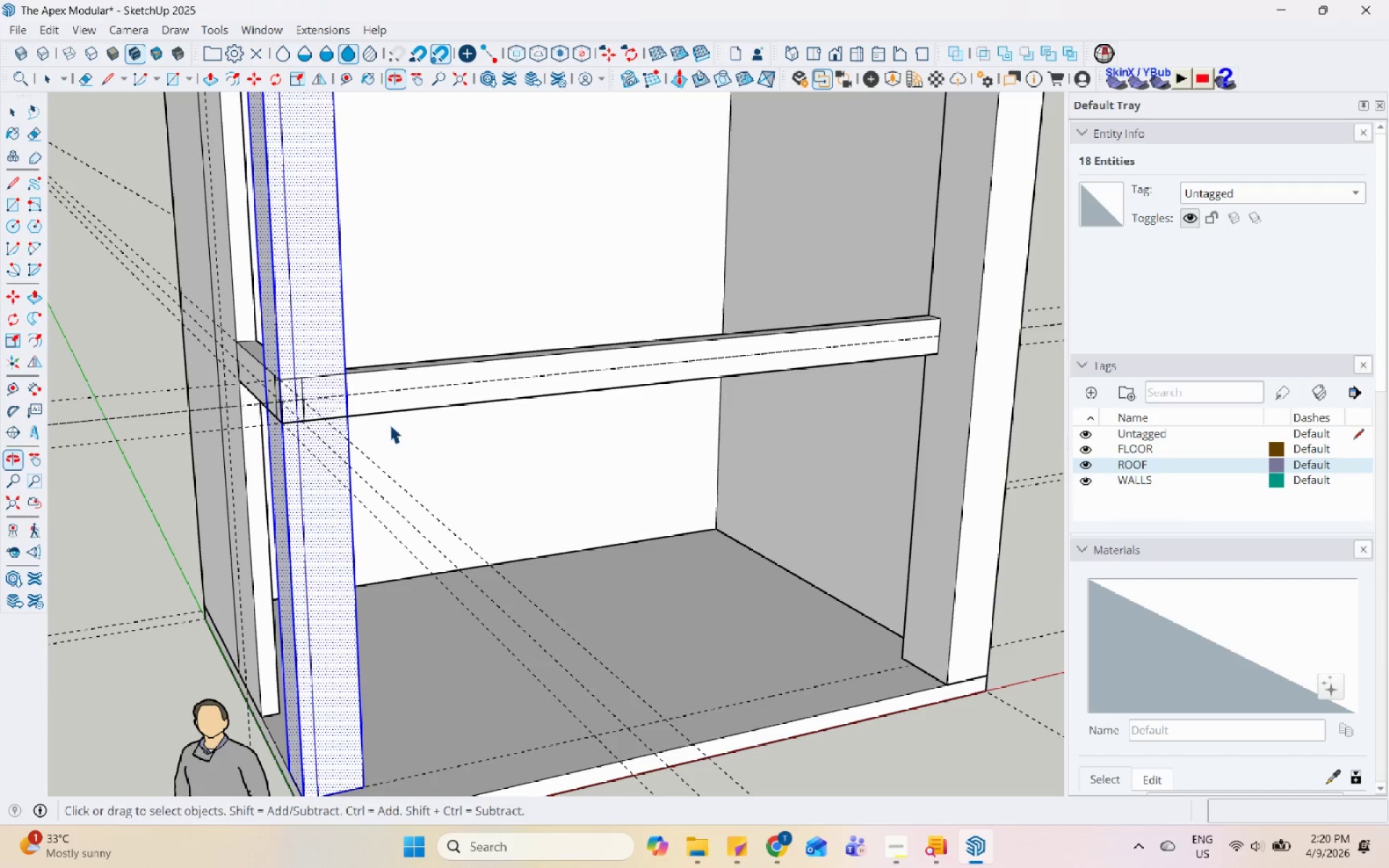 
key(Escape)
 